 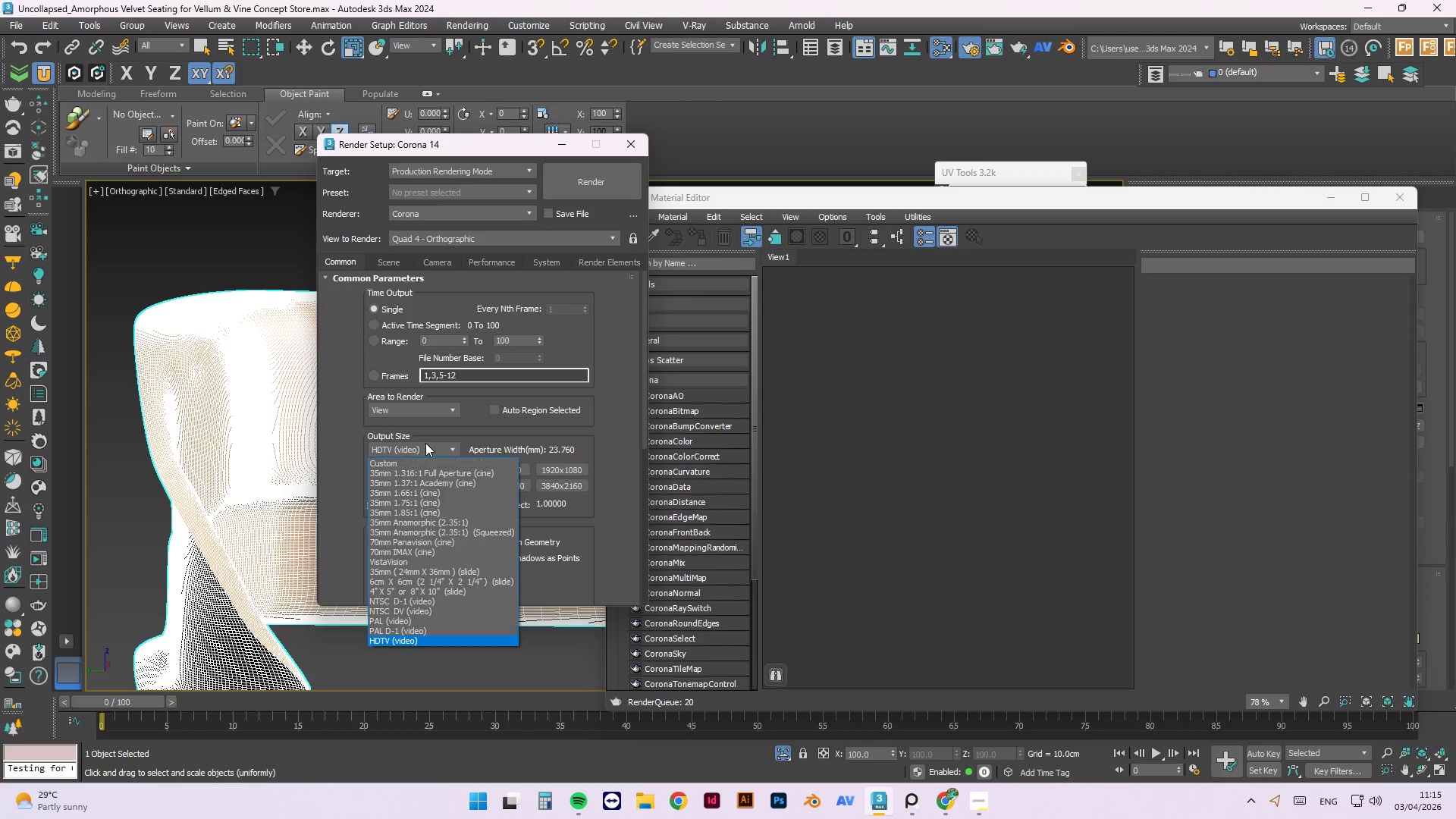 
double_click([416, 463])
 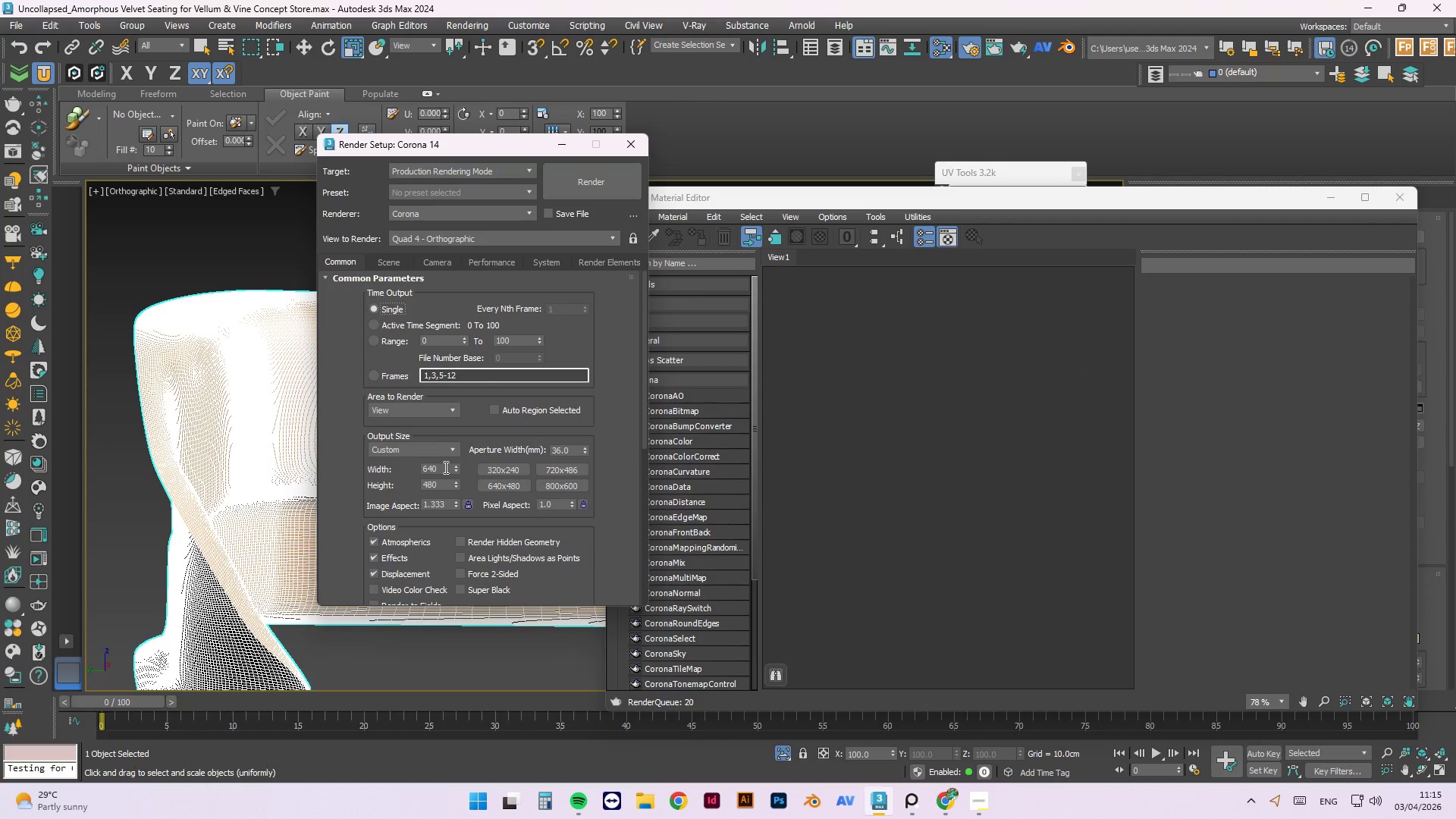 
left_click_drag(start_coordinate=[444, 467], to_coordinate=[362, 470])
 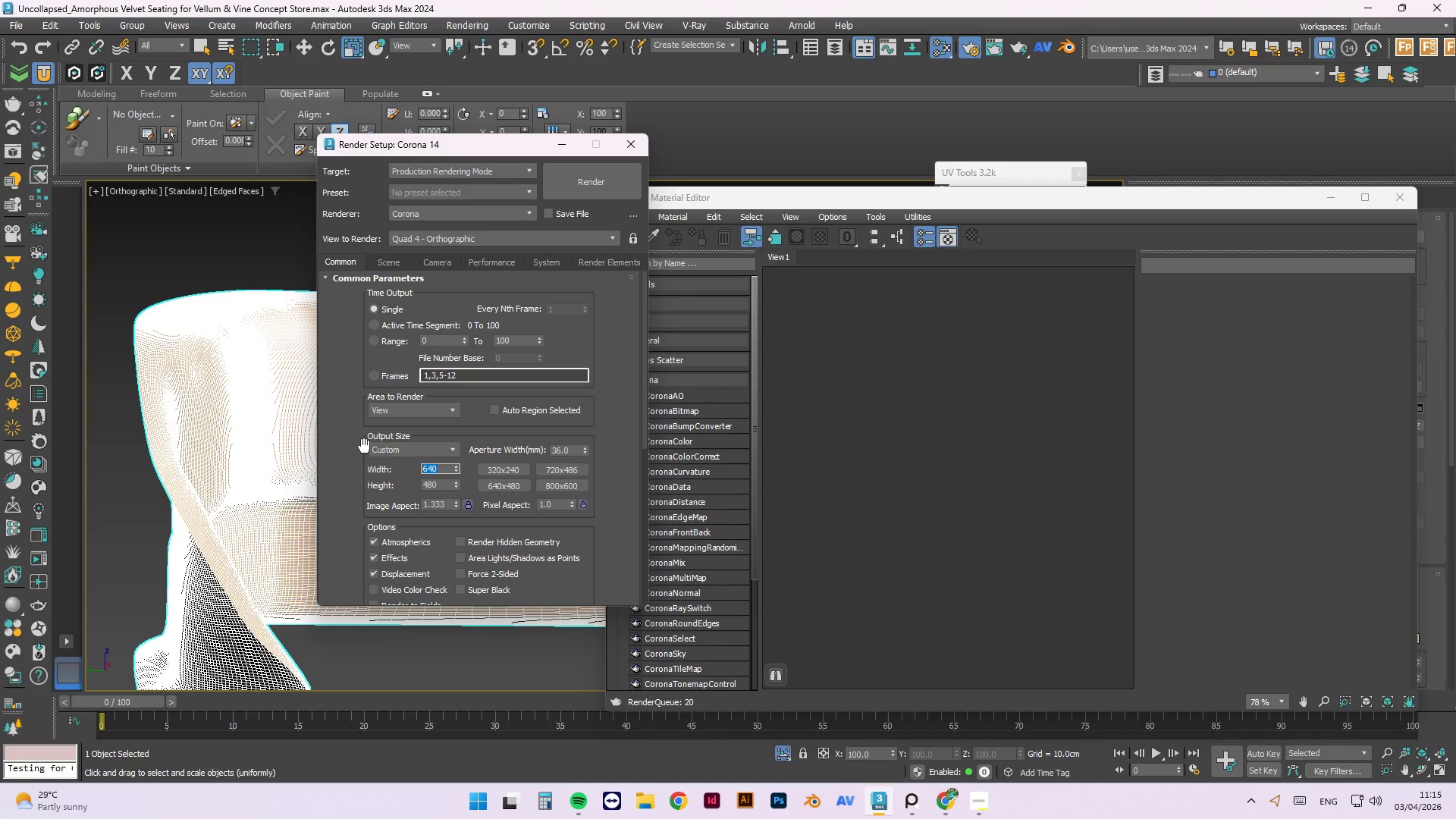 
key(Numpad3)
 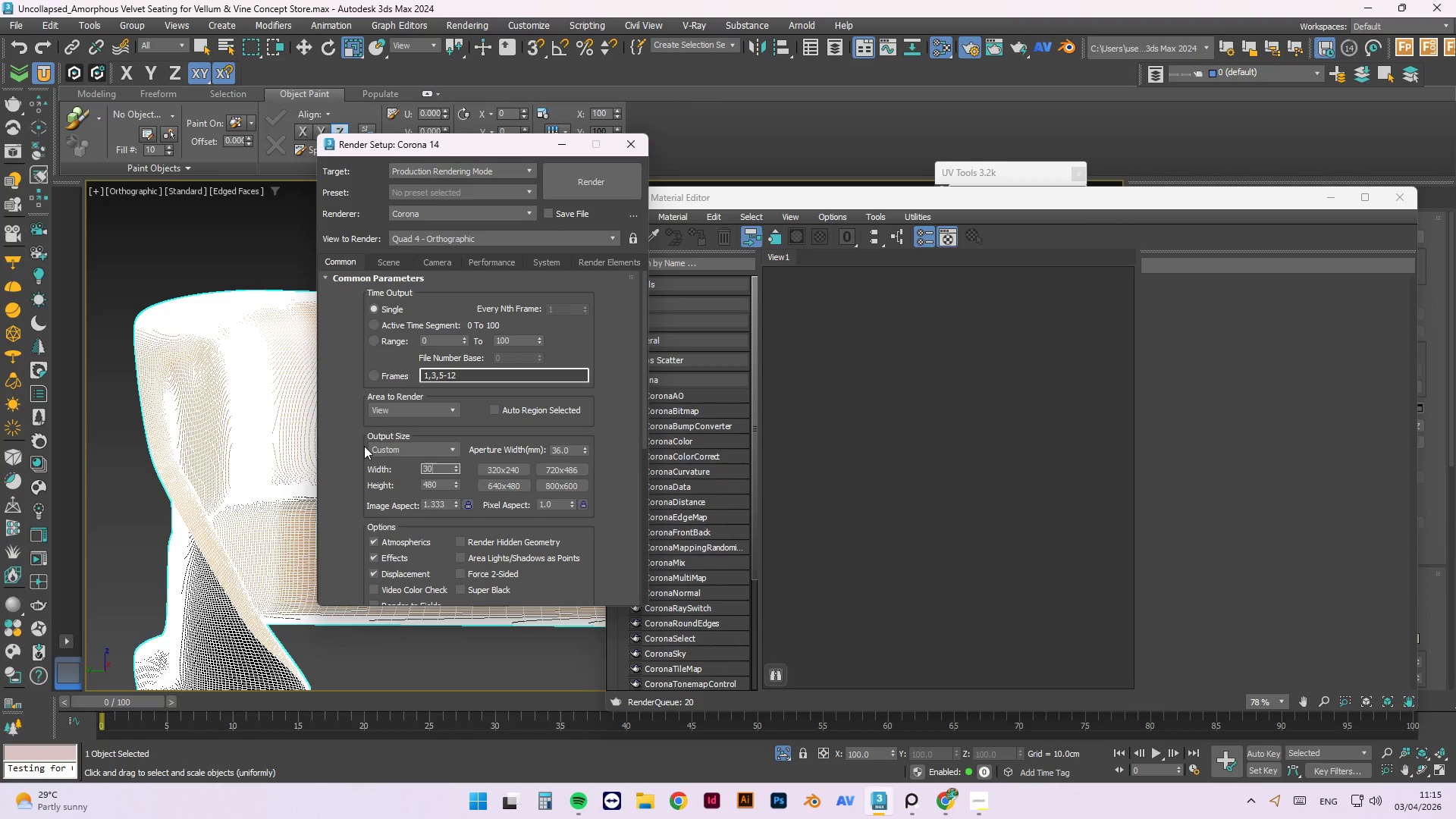 
key(Numpad0)
 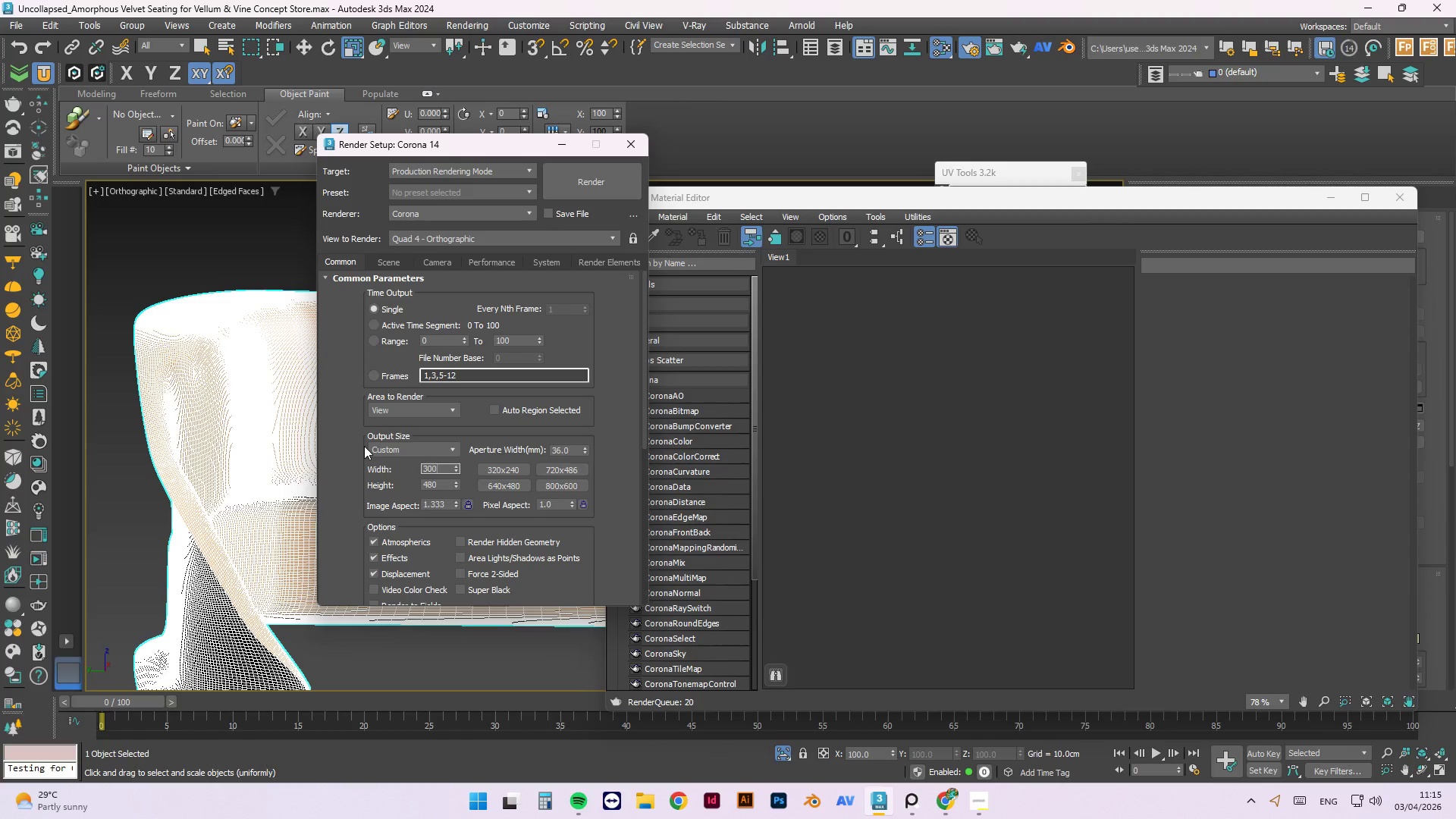 
key(Numpad0)
 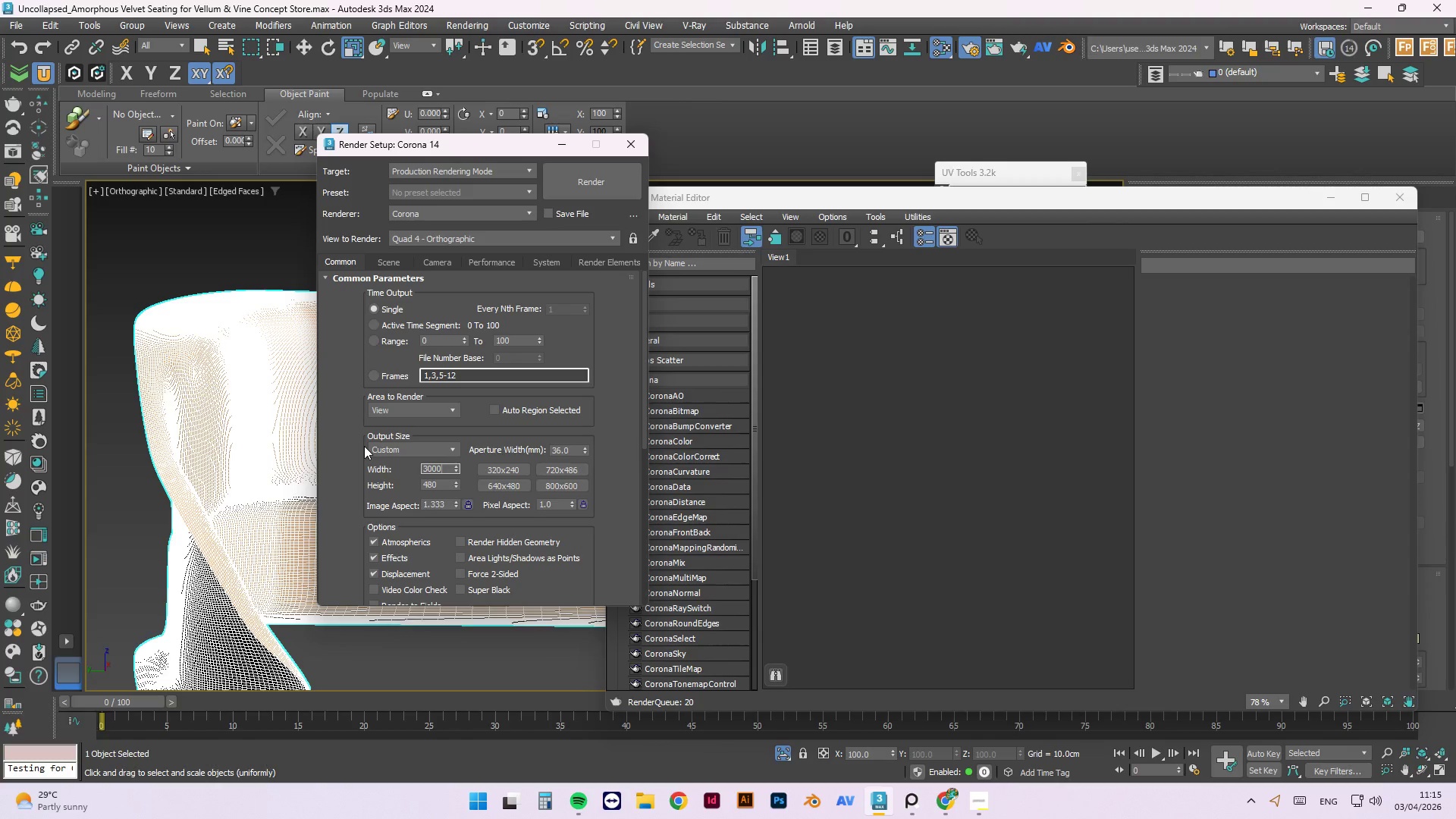 
key(Numpad0)
 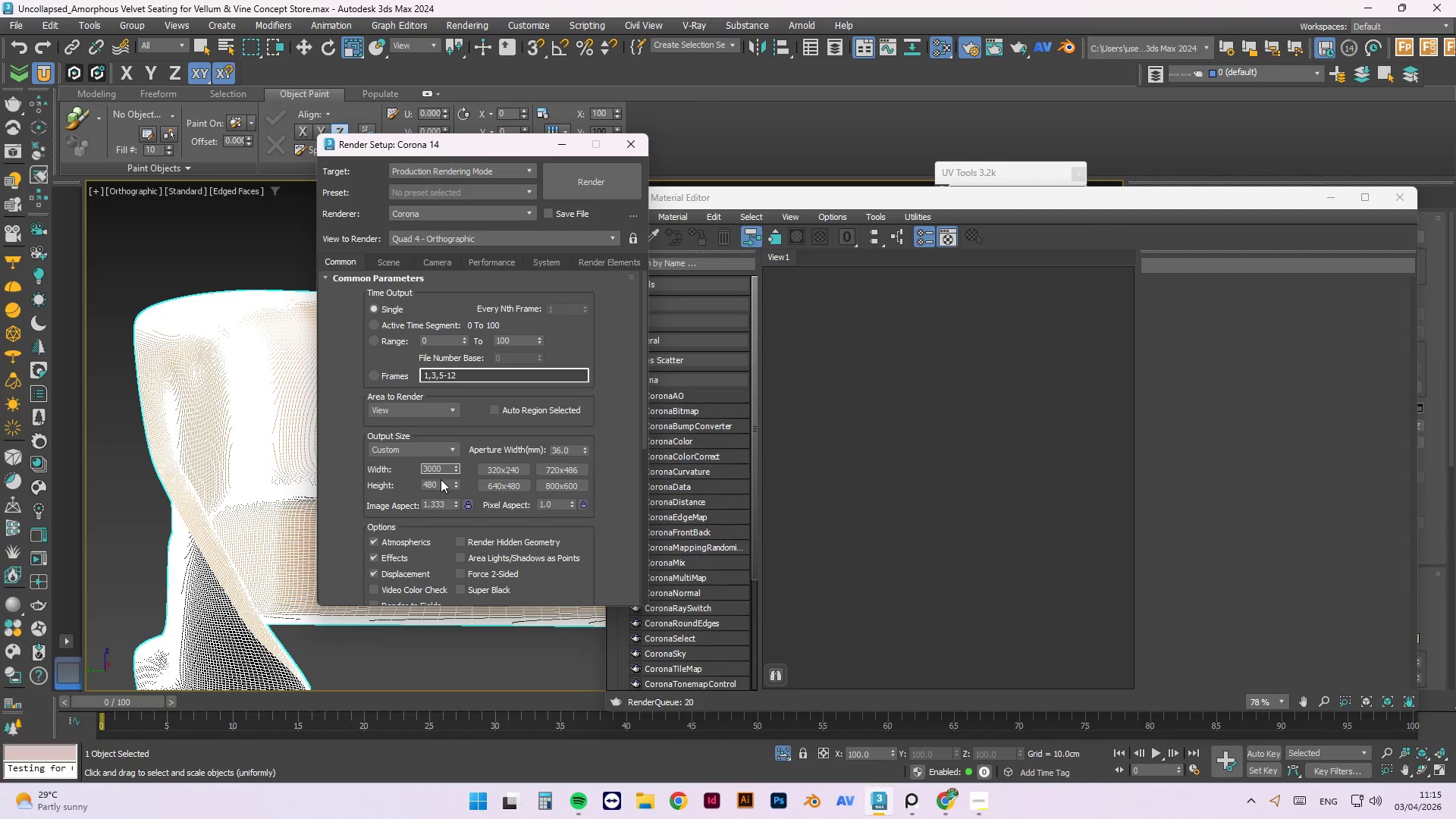 
left_click([444, 485])
 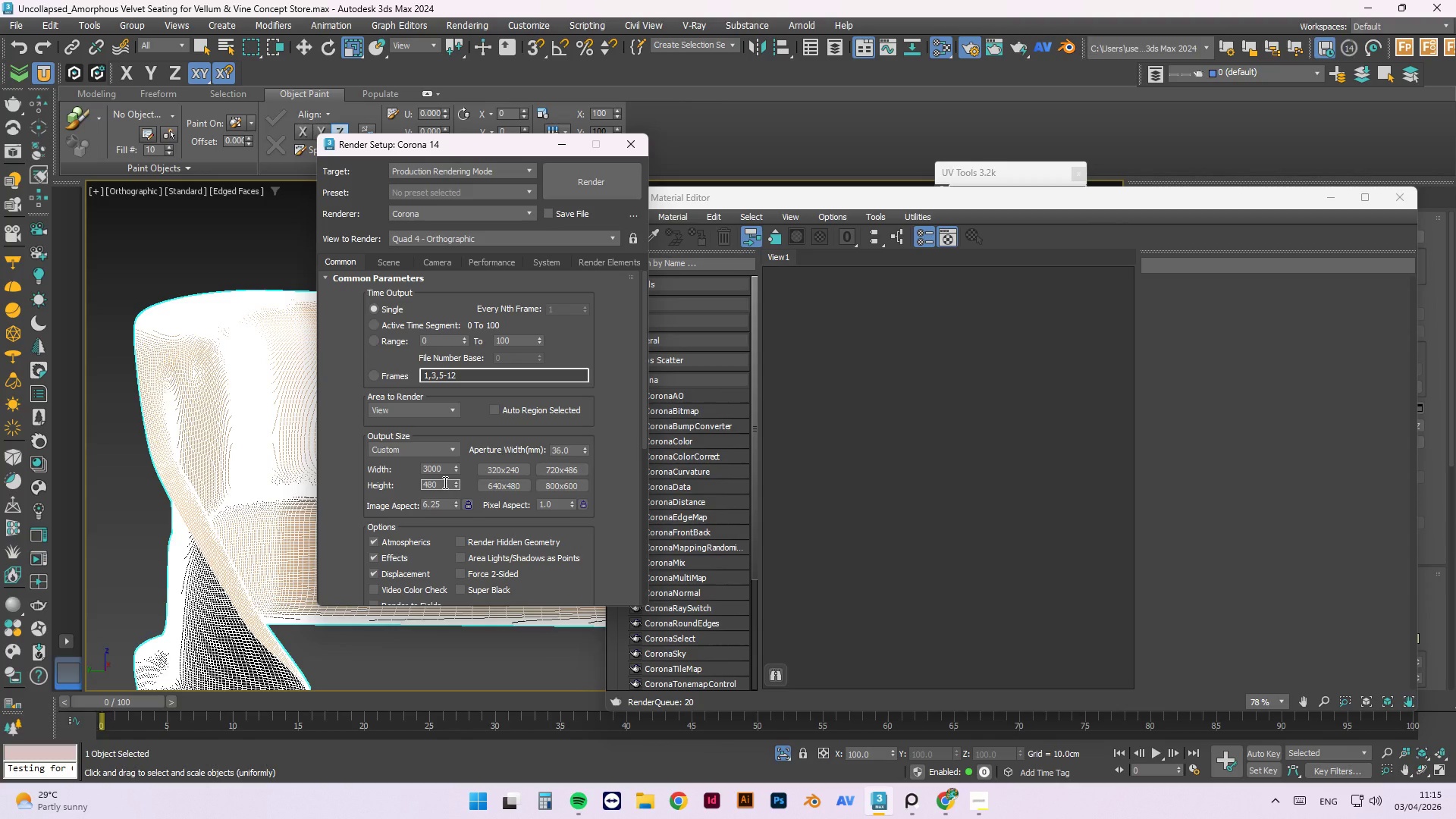 
left_click_drag(start_coordinate=[444, 482], to_coordinate=[410, 485])
 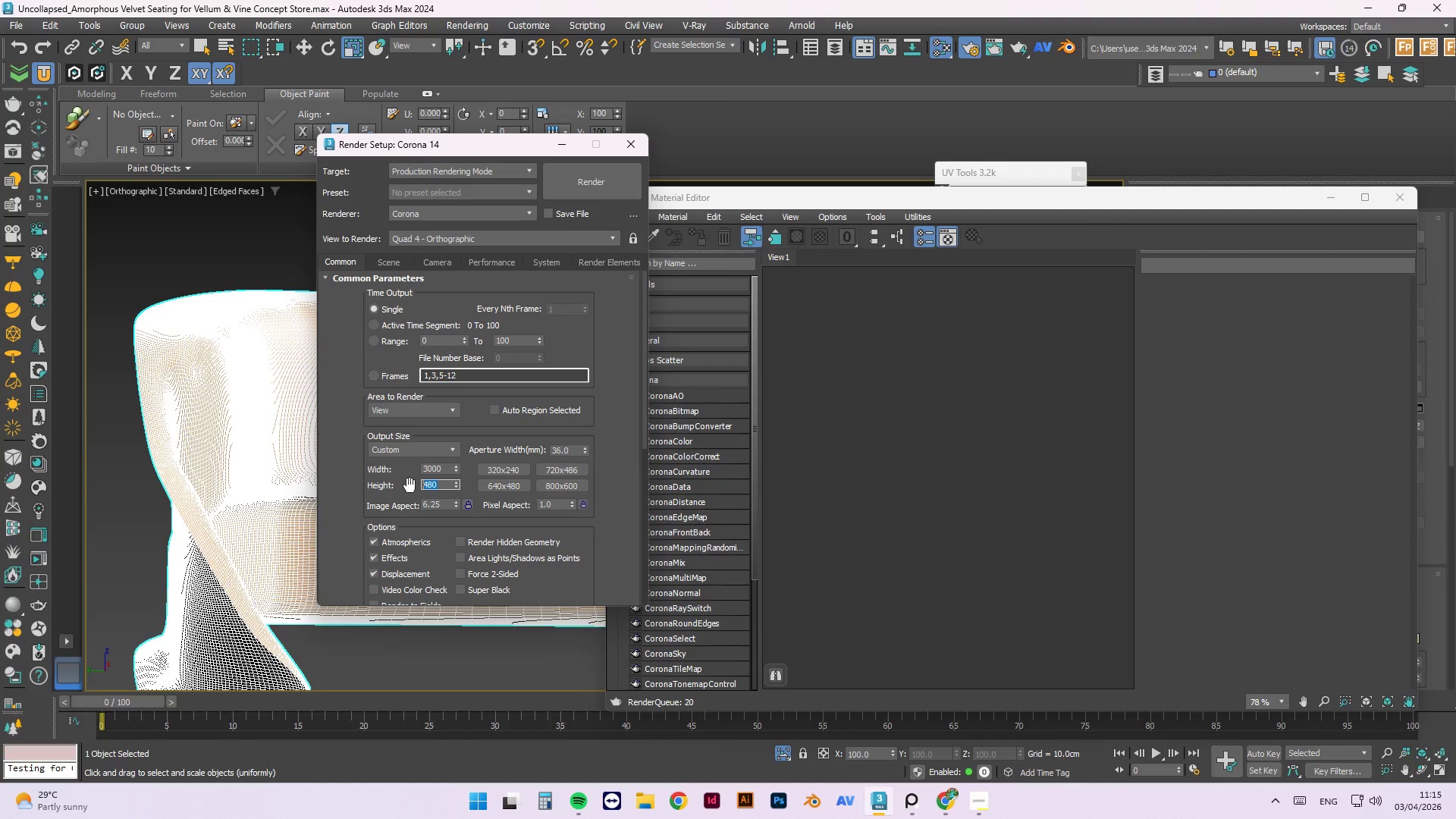 
key(Numpad2)
 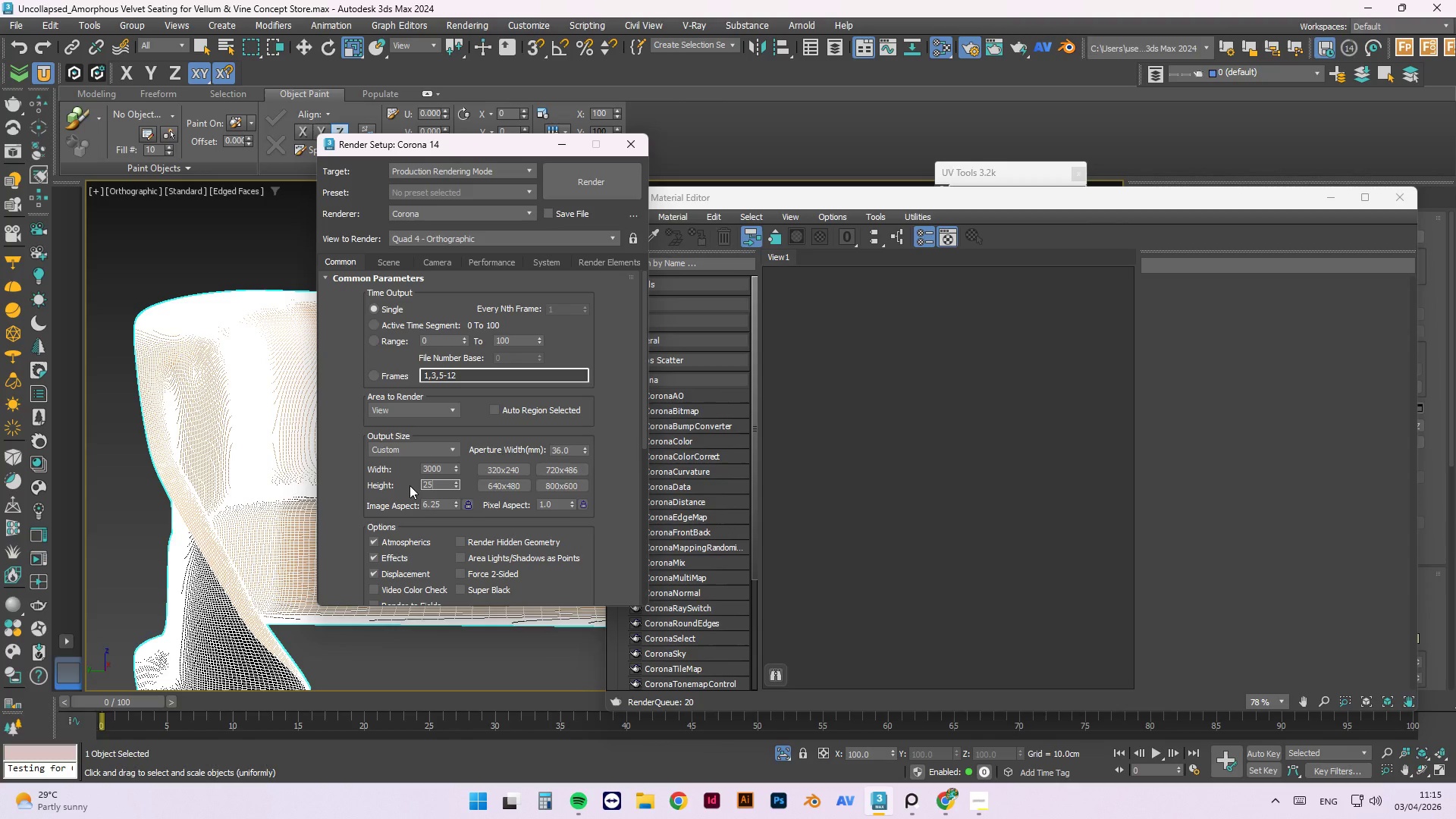 
key(Numpad5)
 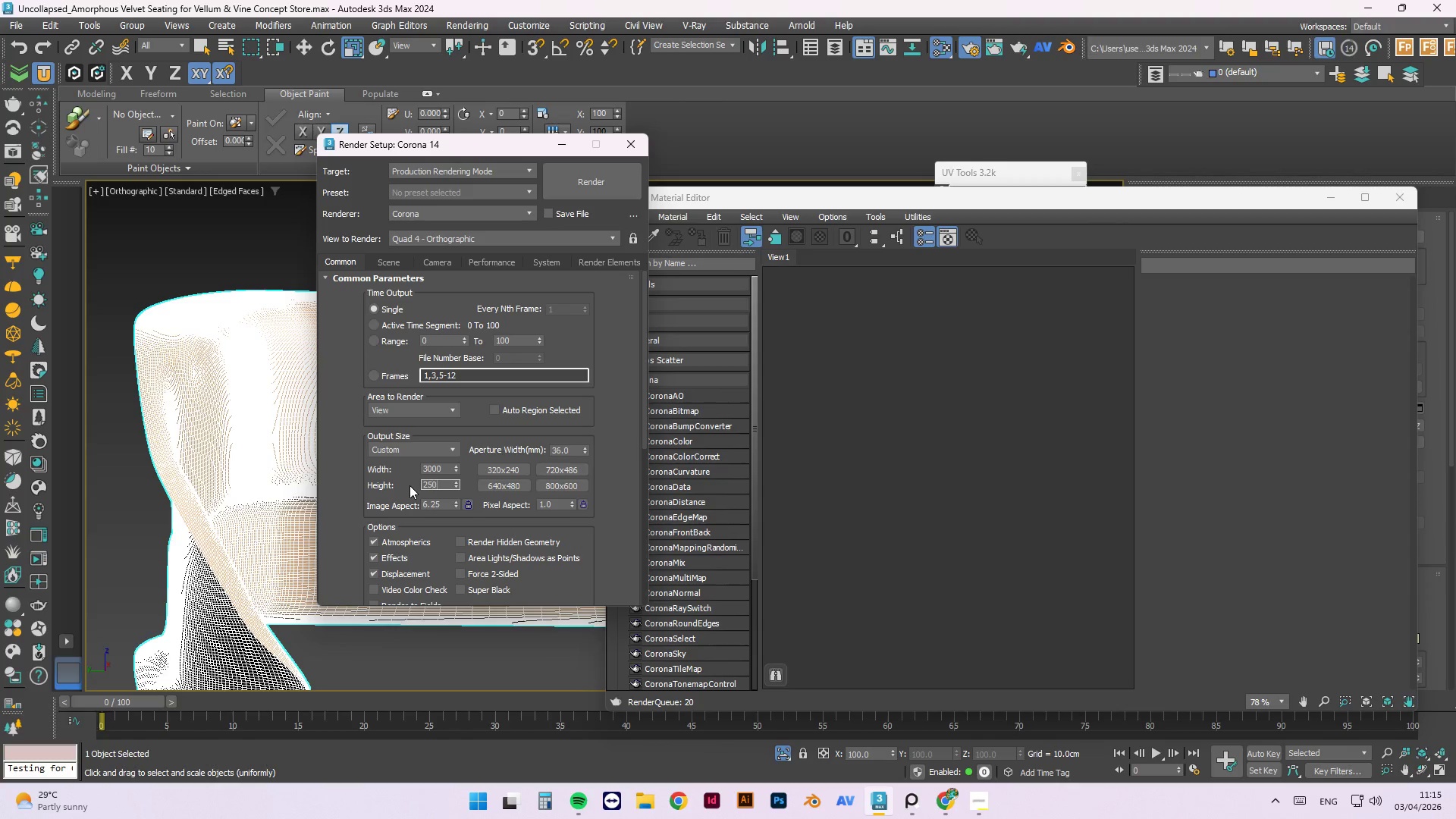 
key(Numpad0)
 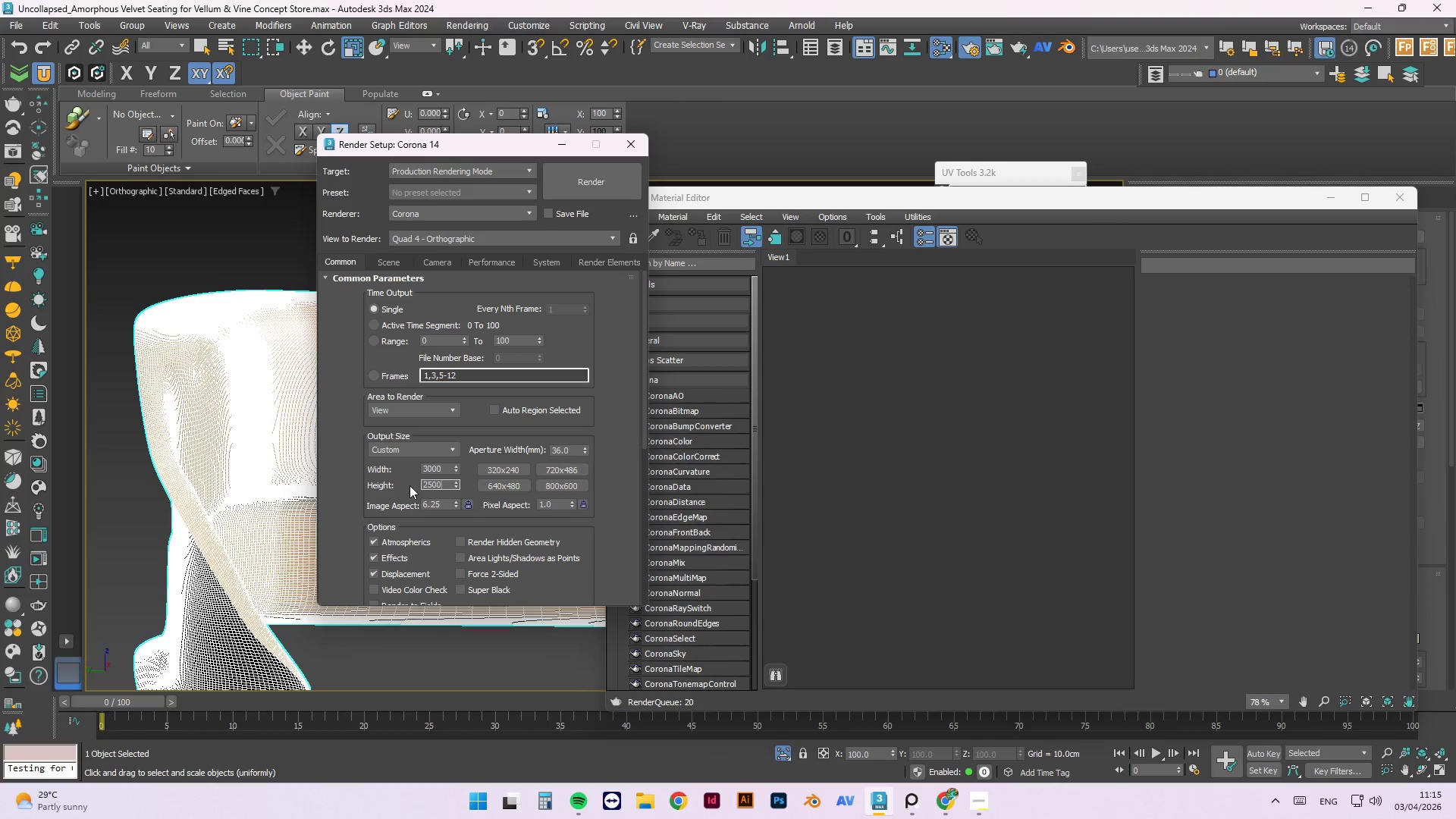 
key(Numpad0)
 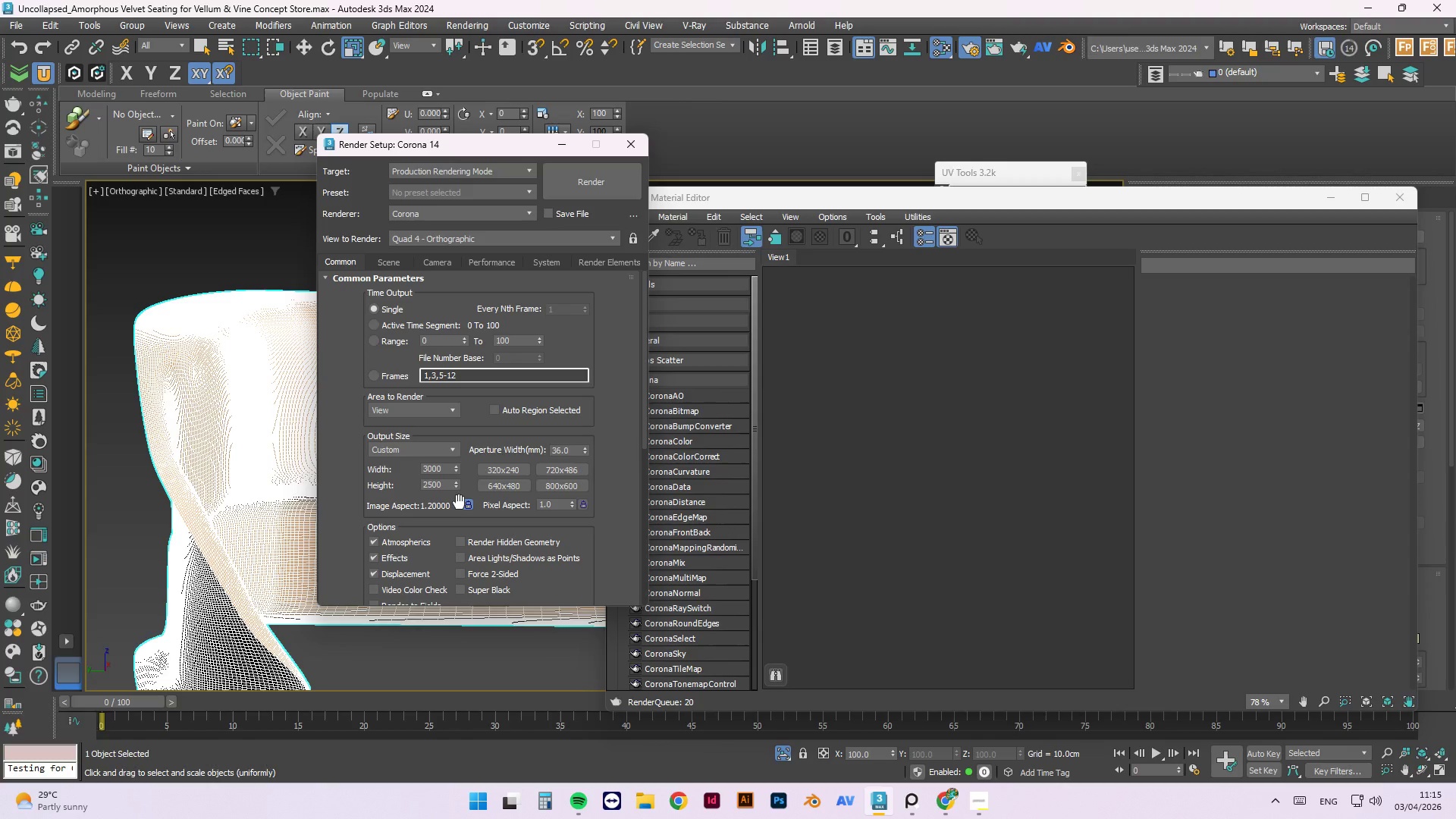 
wait(5.67)
 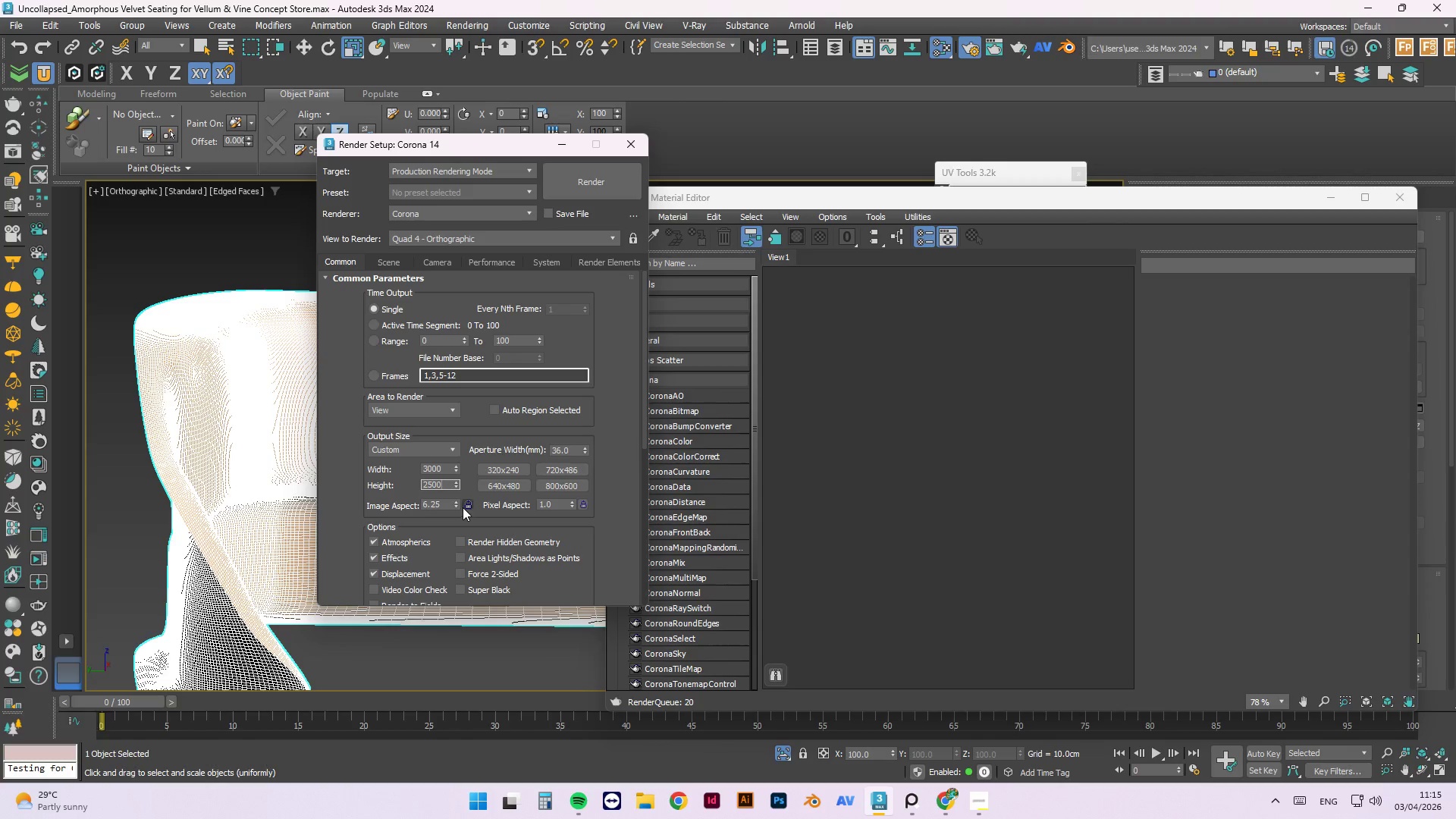 
scroll: coordinate [439, 487], scroll_direction: up, amount: 3.0
 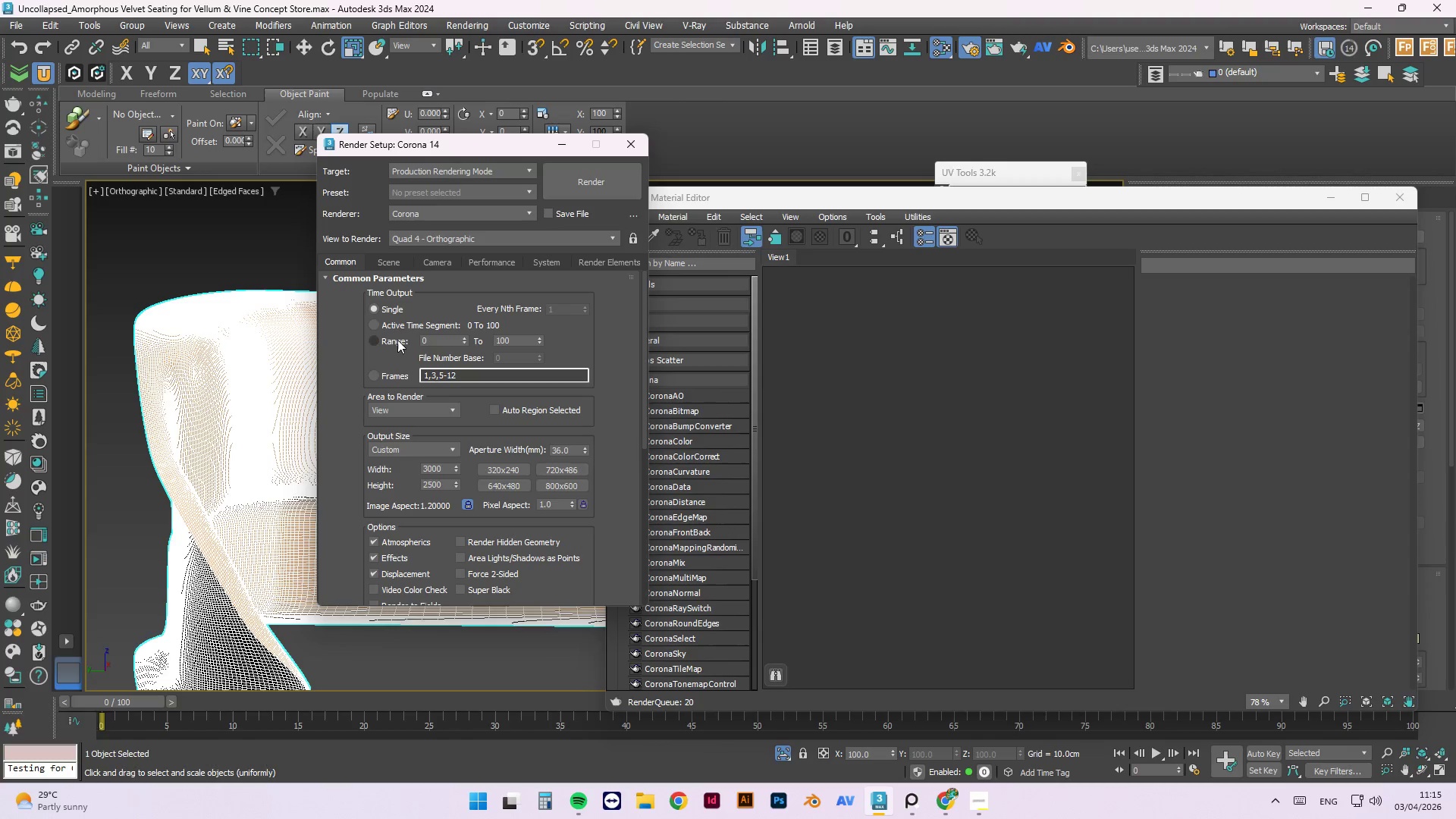 
scroll: coordinate [519, 535], scroll_direction: down, amount: 11.0
 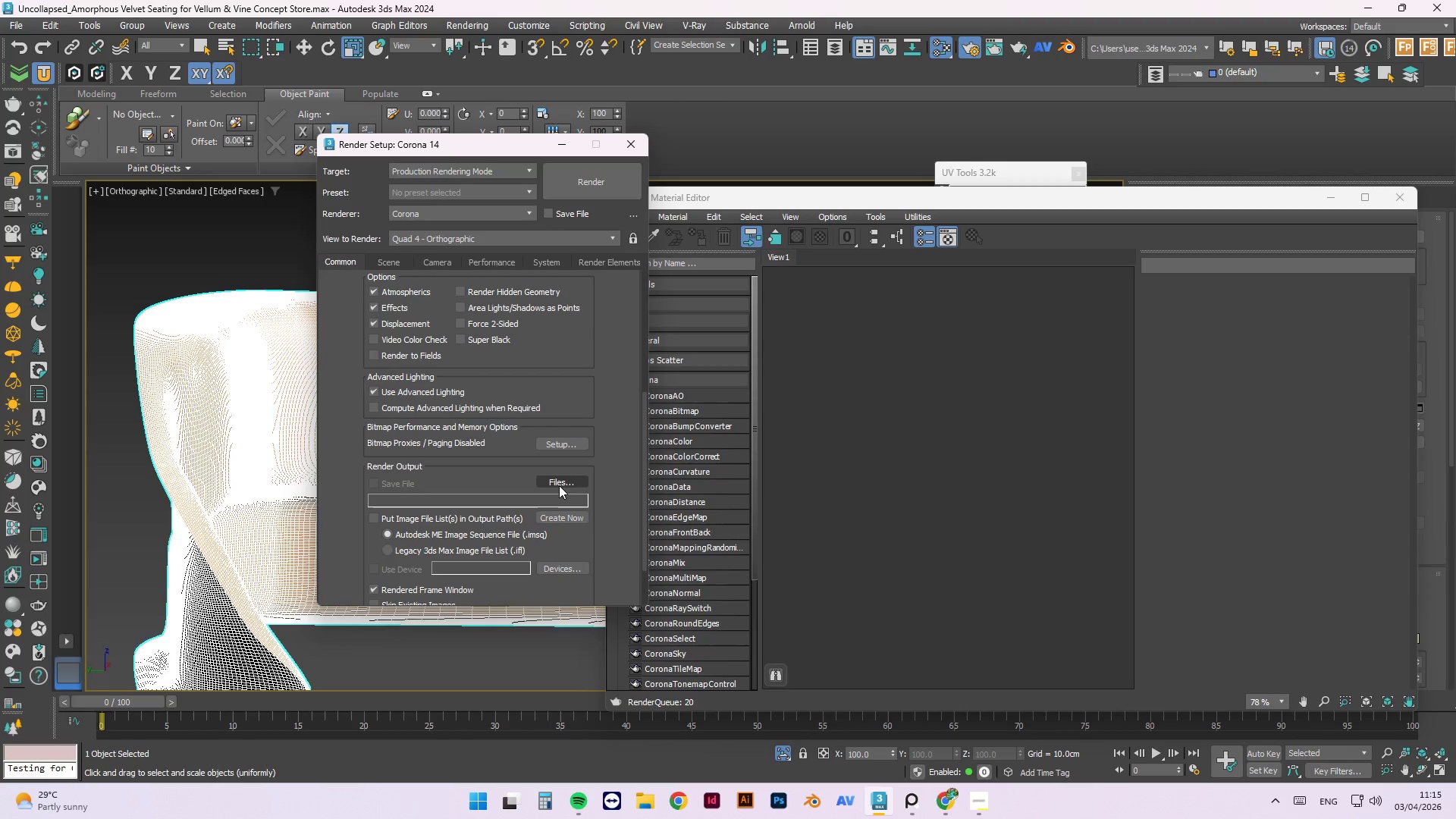 
left_click([560, 485])
 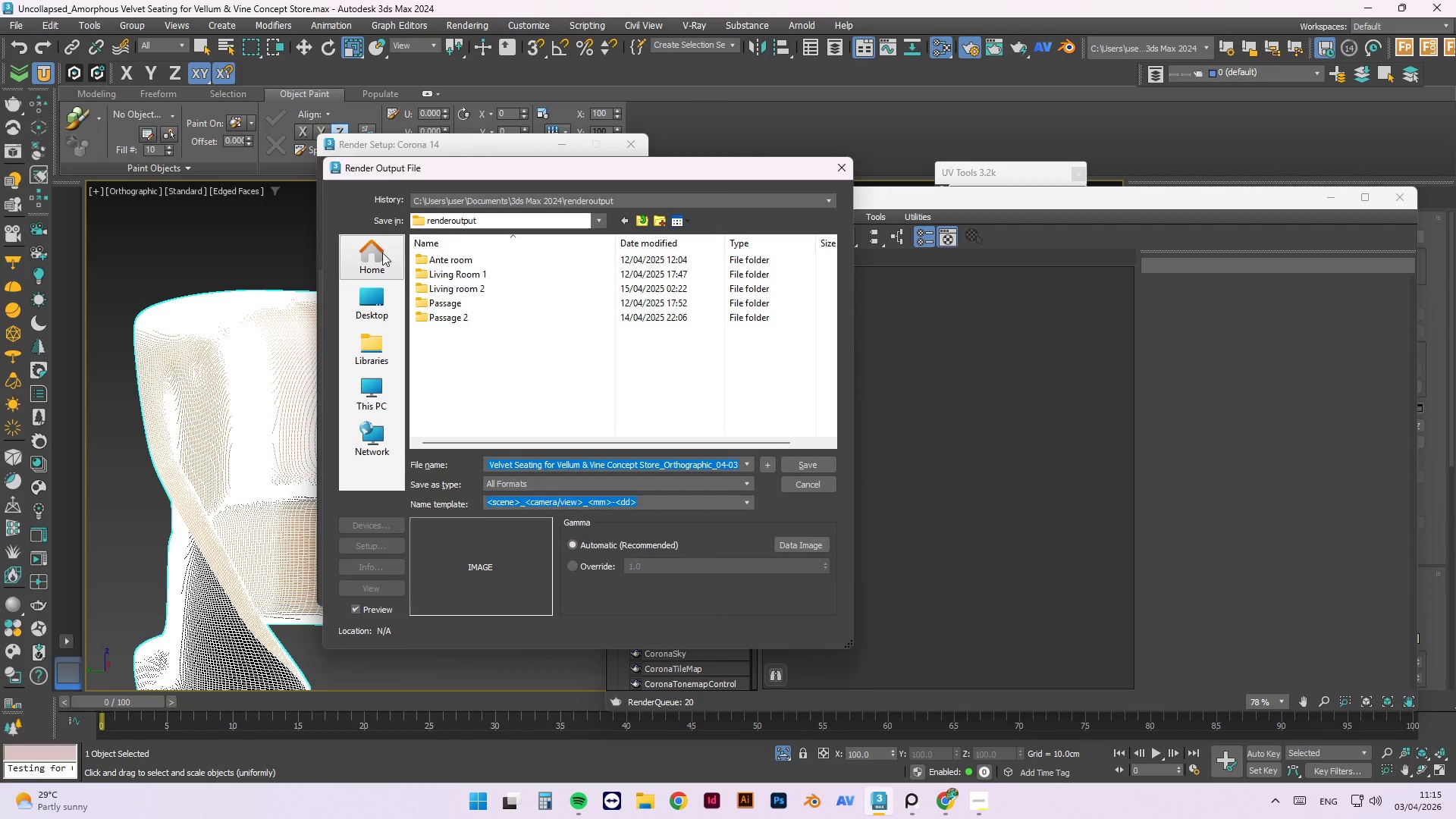 
left_click([481, 214])
 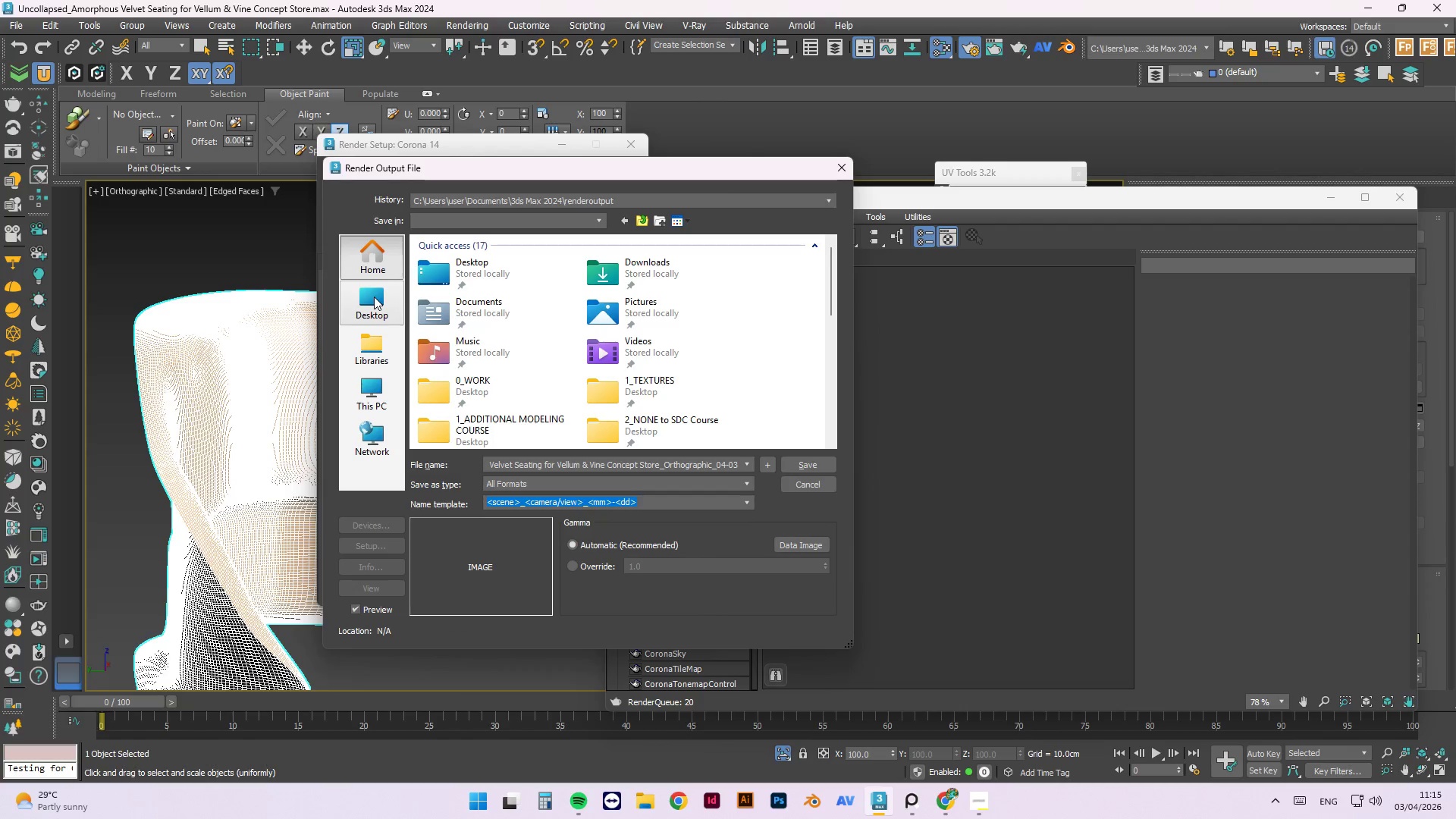 
double_click([374, 297])
 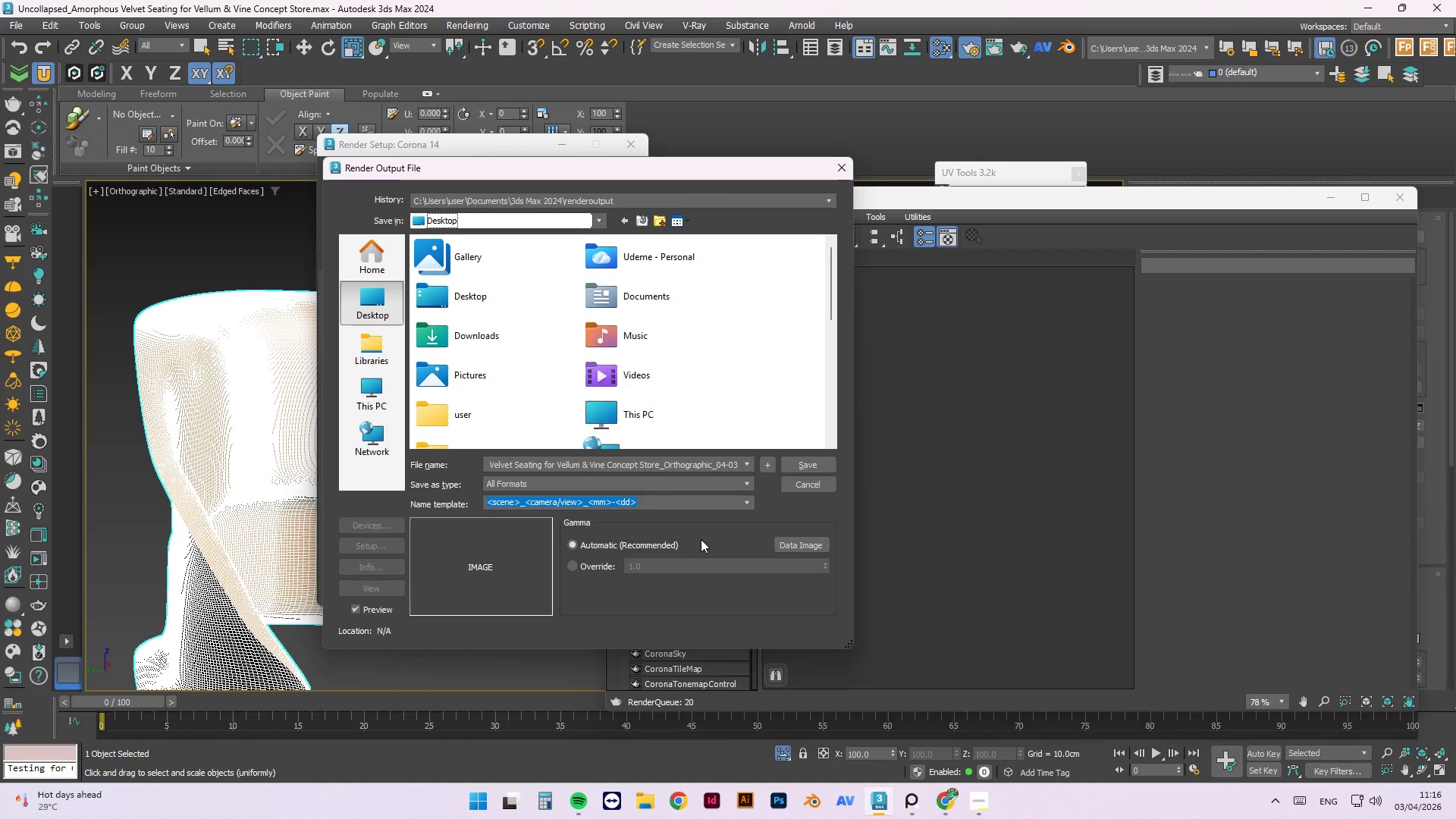 
wait(56.22)
 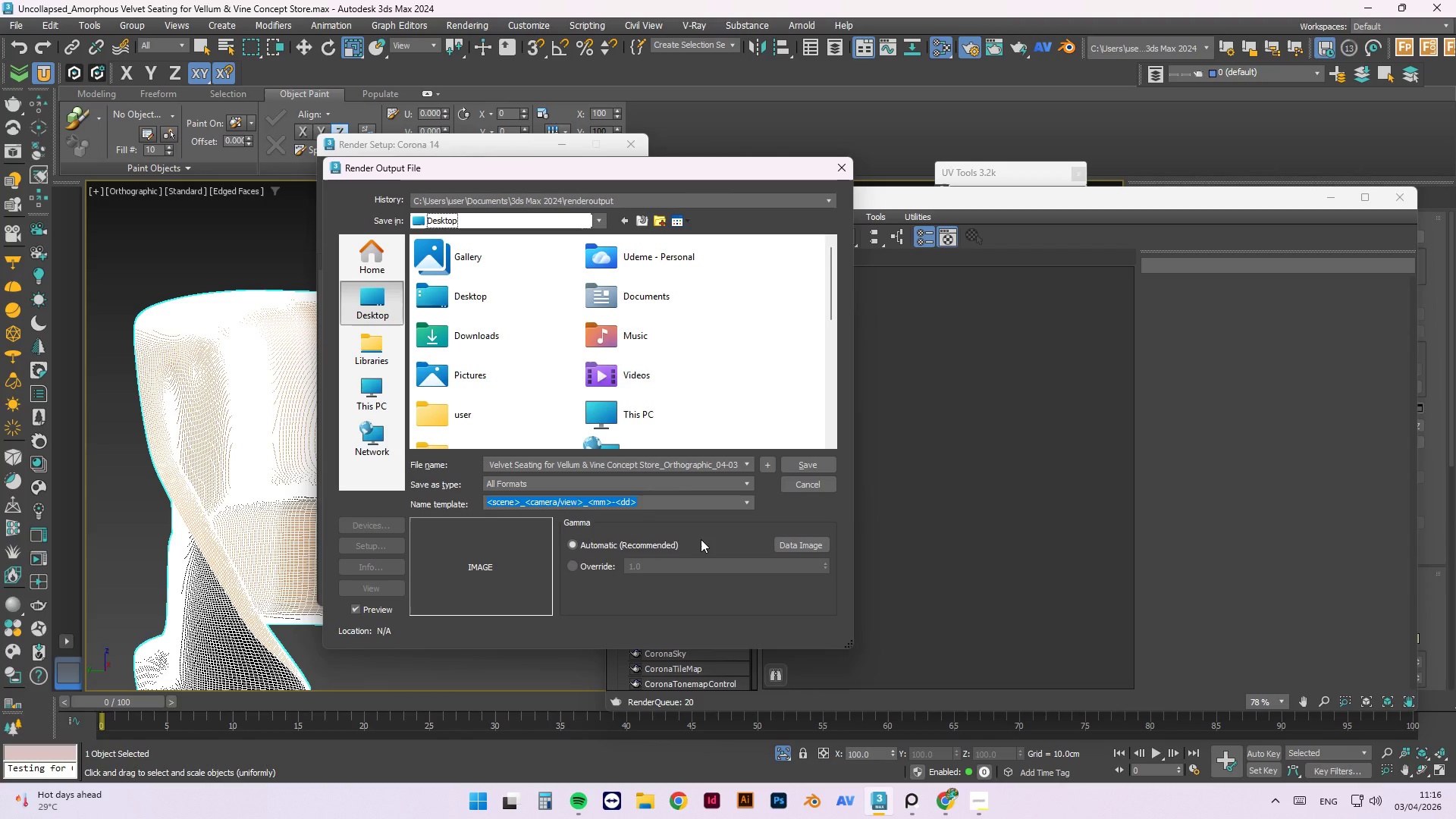 
scroll: coordinate [743, 380], scroll_direction: down, amount: 6.0
 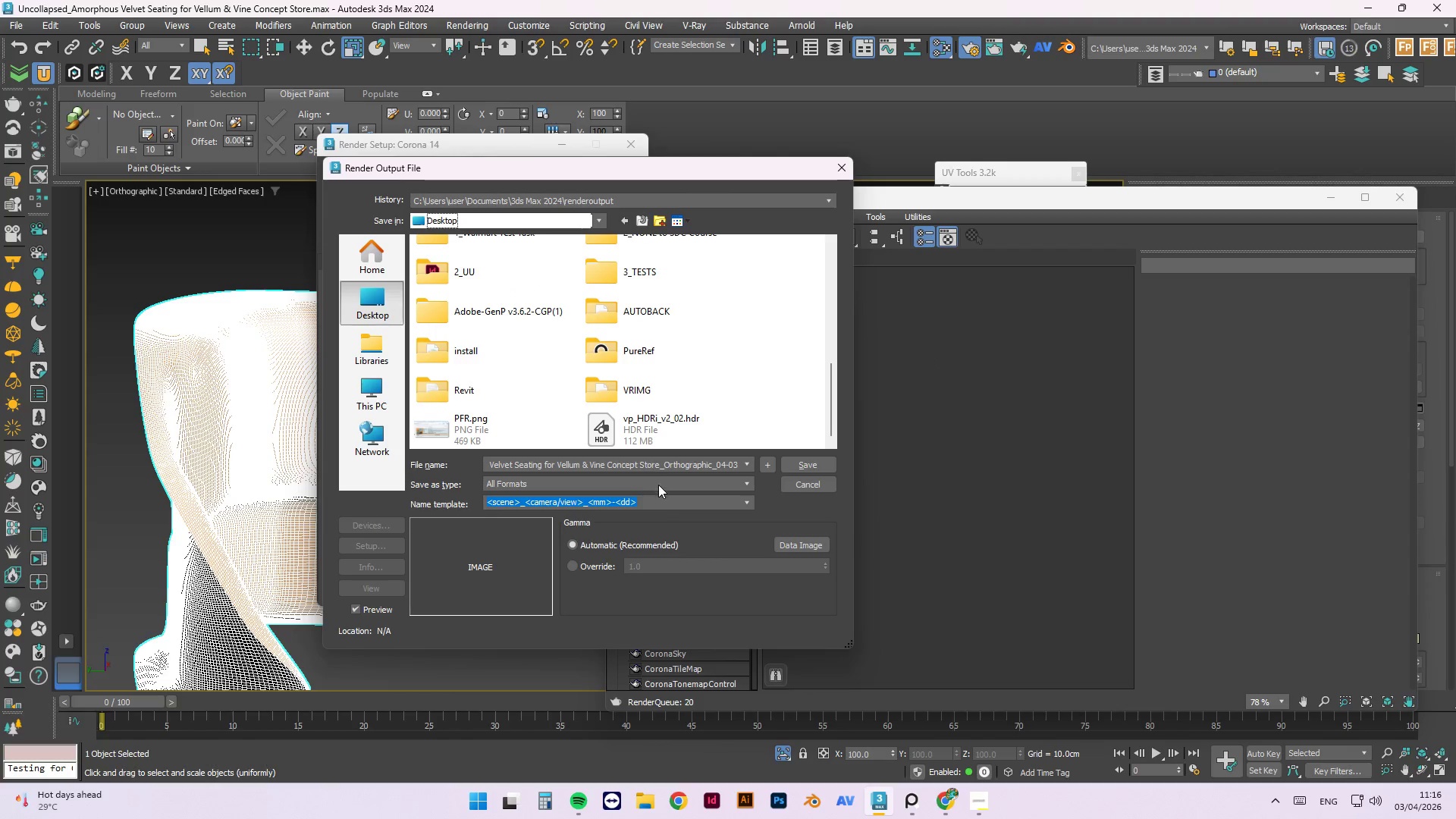 
left_click([658, 485])
 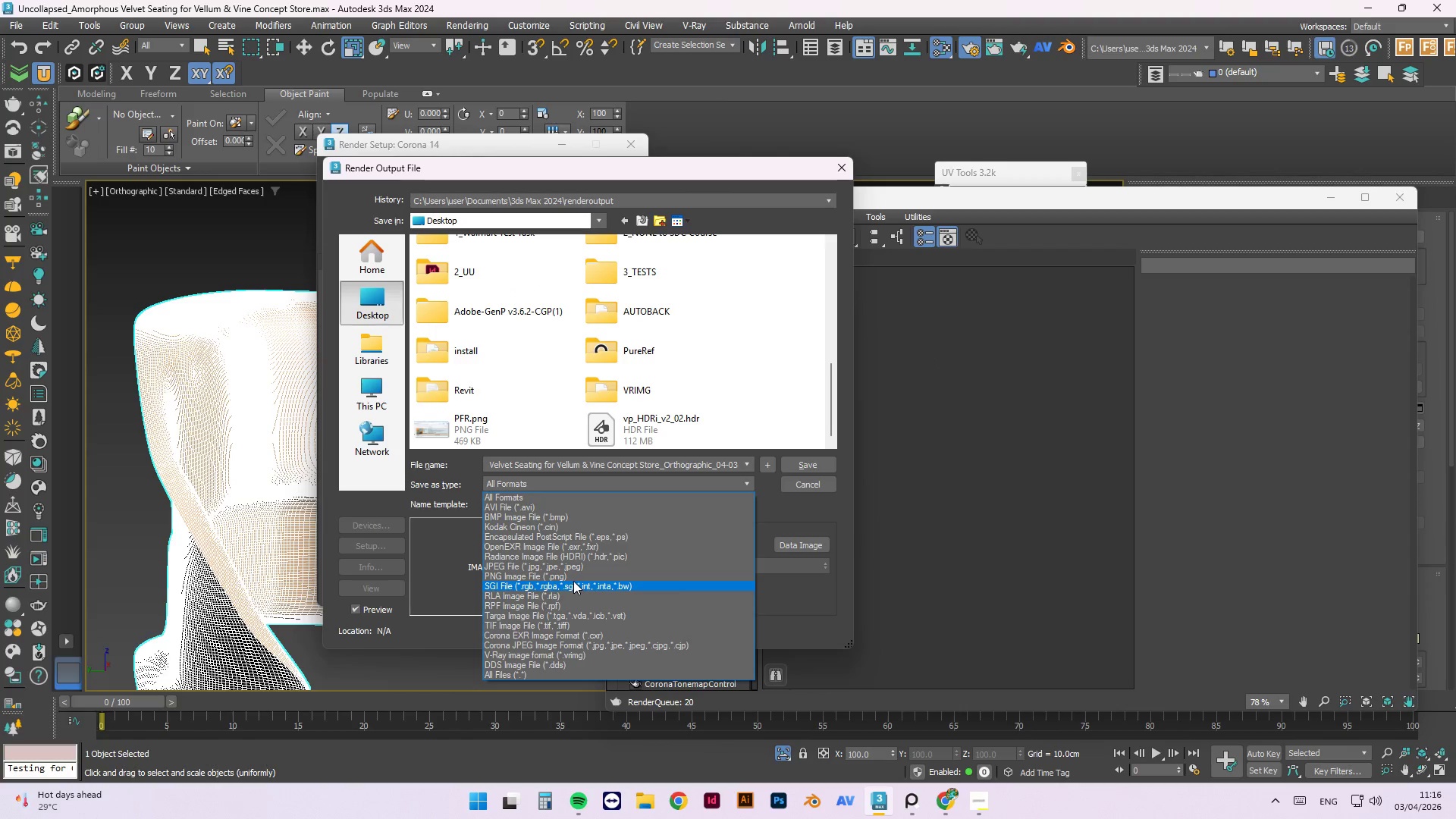 
left_click([573, 578])
 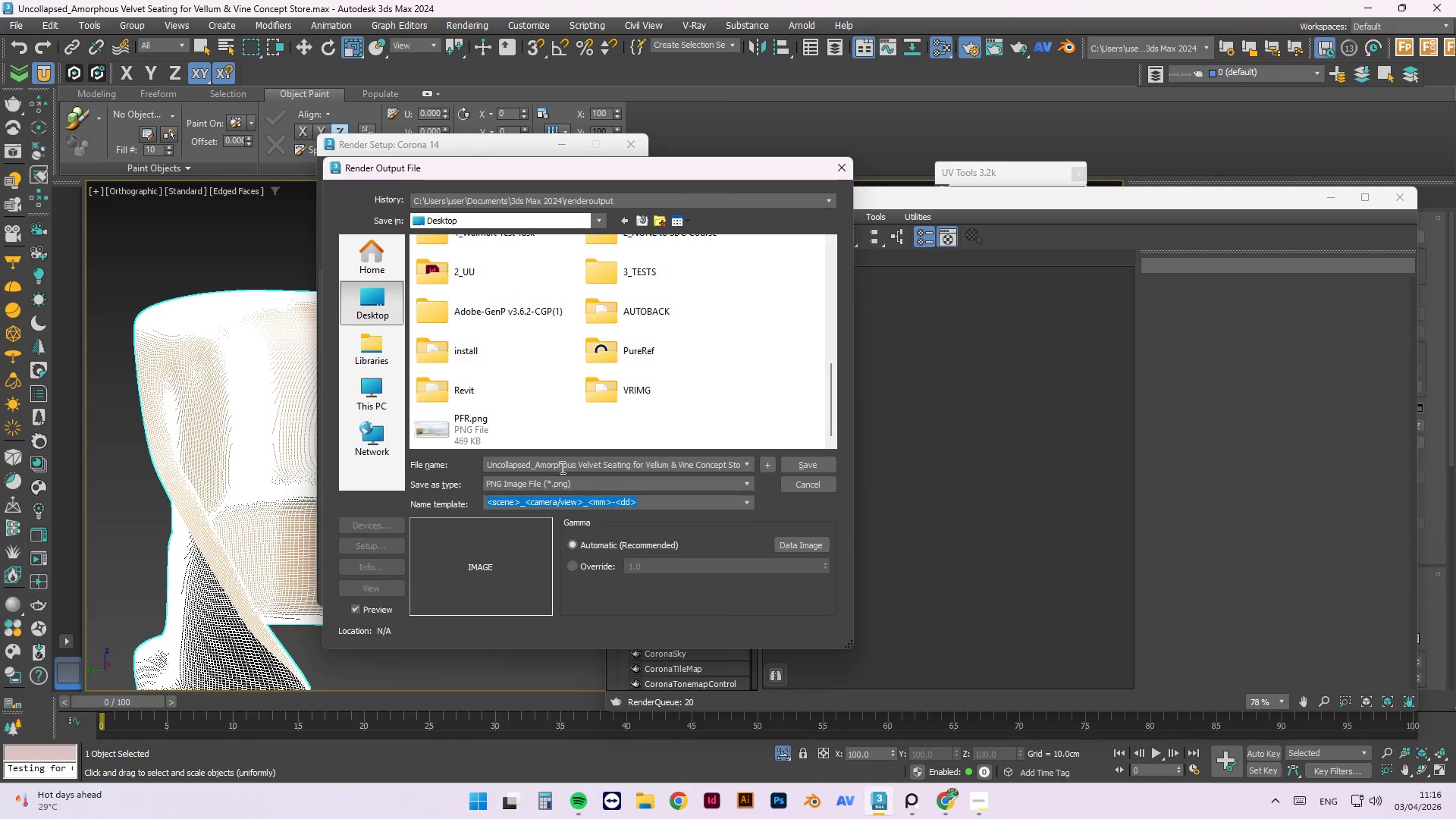 
left_click([560, 467])
 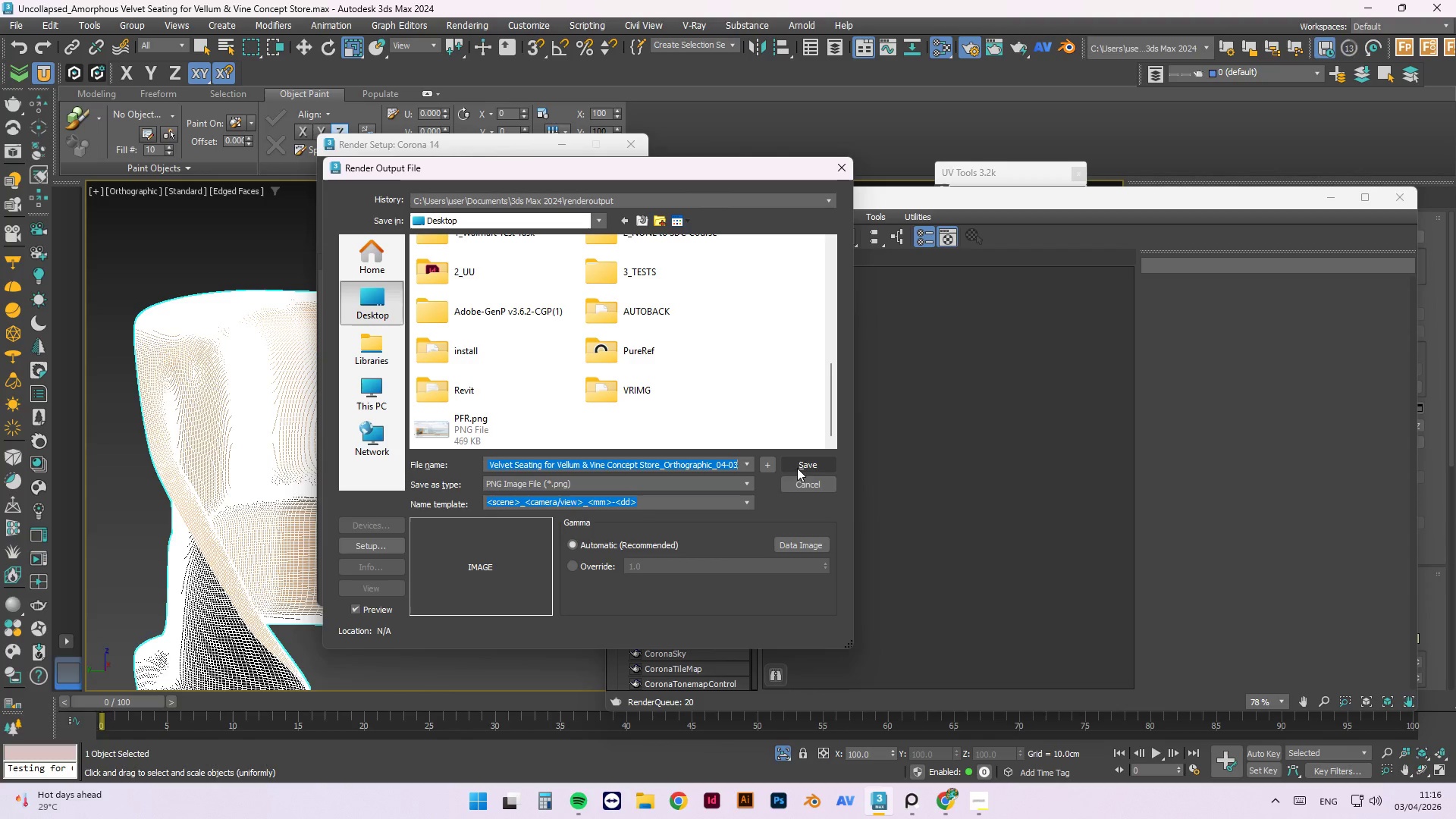 
left_click([804, 469])
 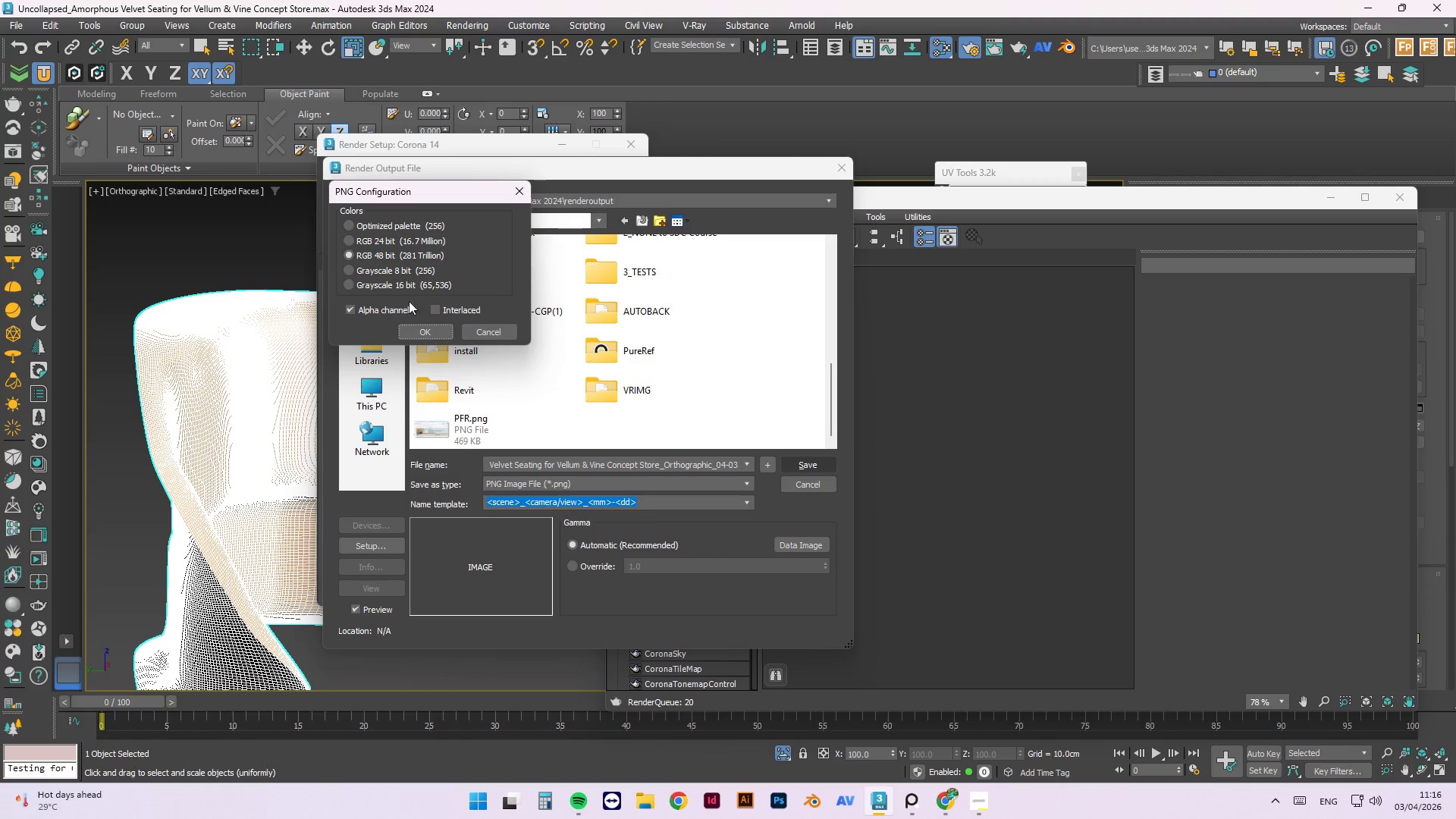 
left_click([425, 327])
 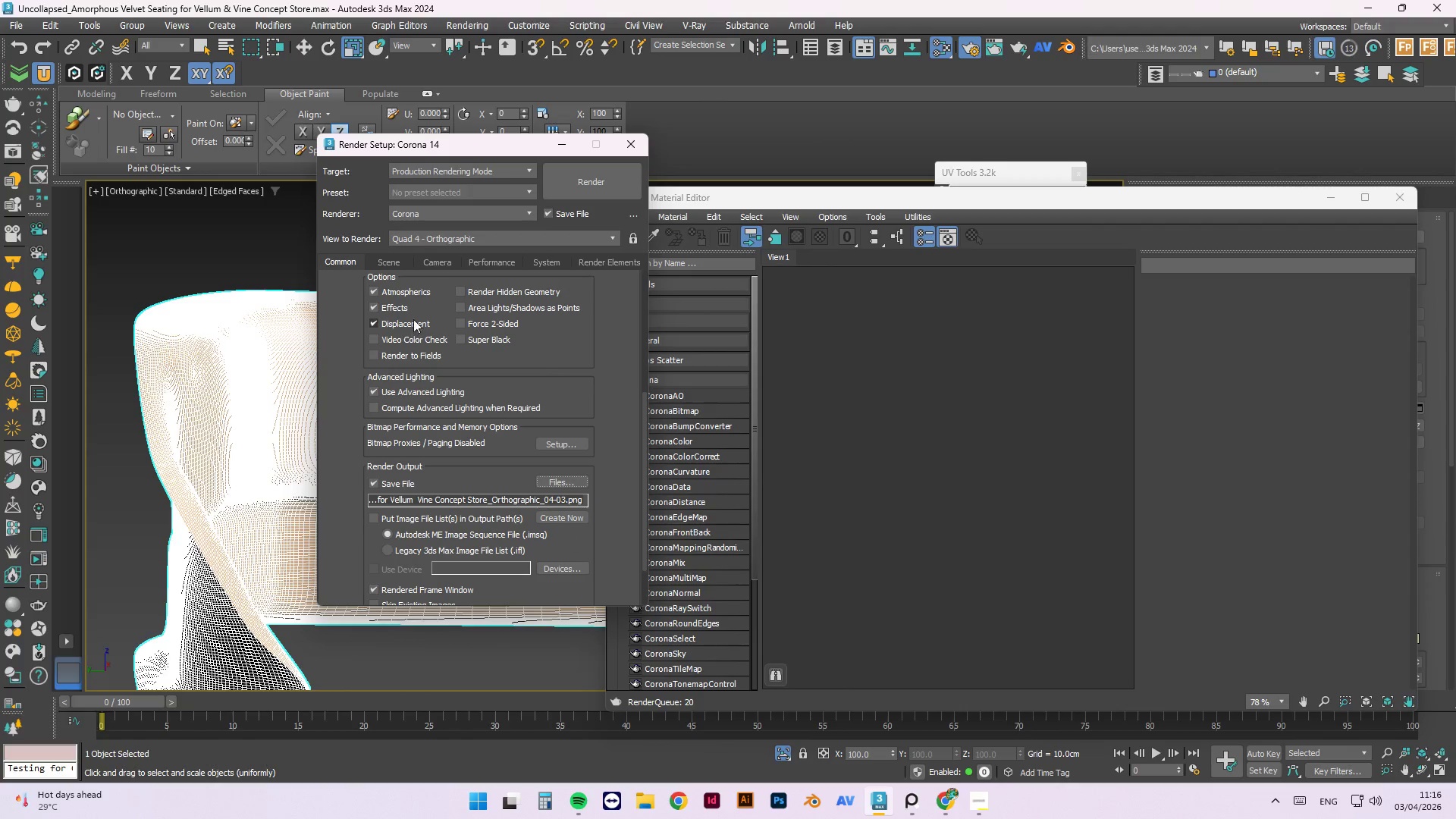 
left_click_drag(start_coordinate=[918, 199], to_coordinate=[1185, 428])
 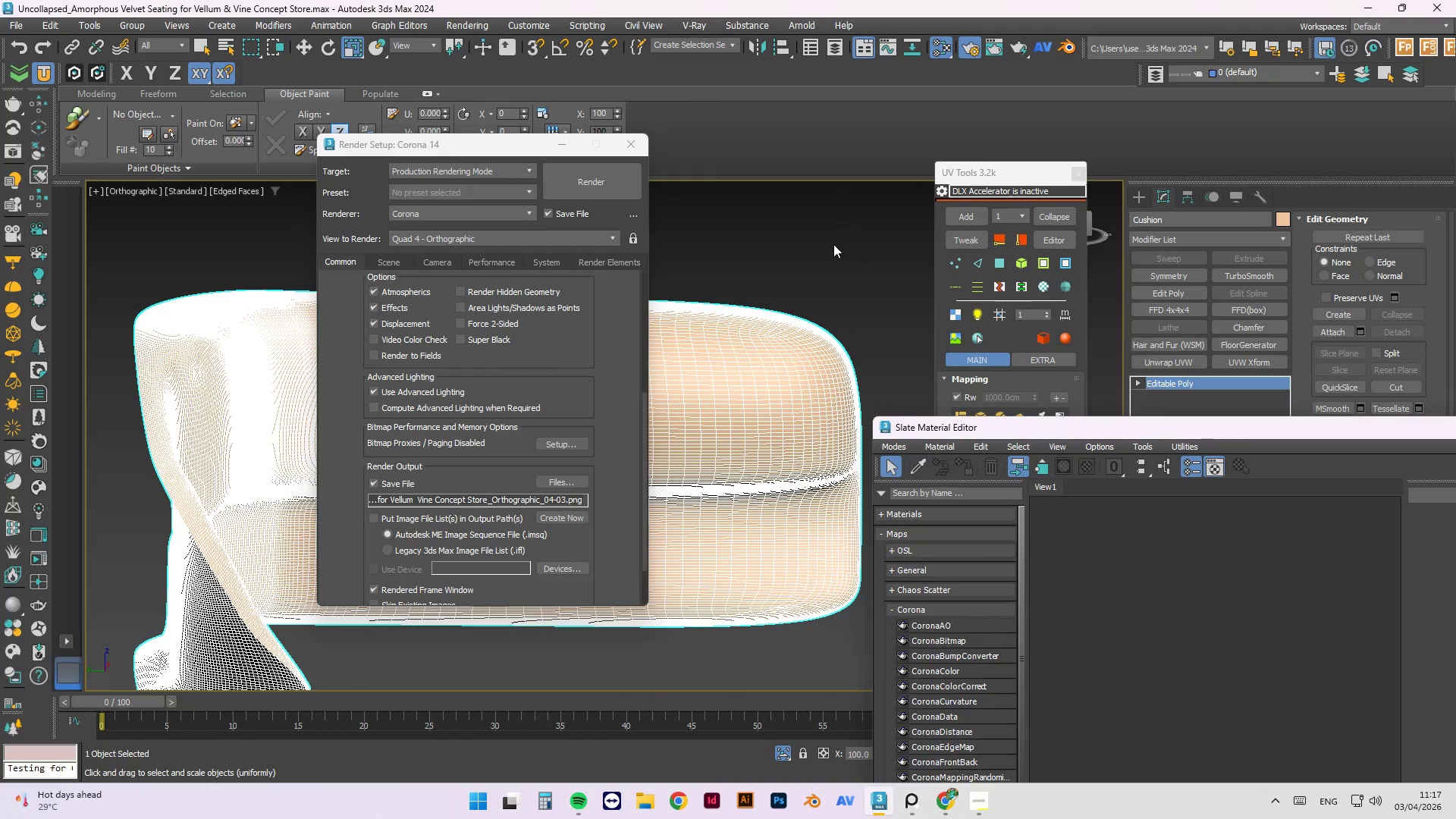 
scroll: coordinate [815, 268], scroll_direction: down, amount: 2.0
 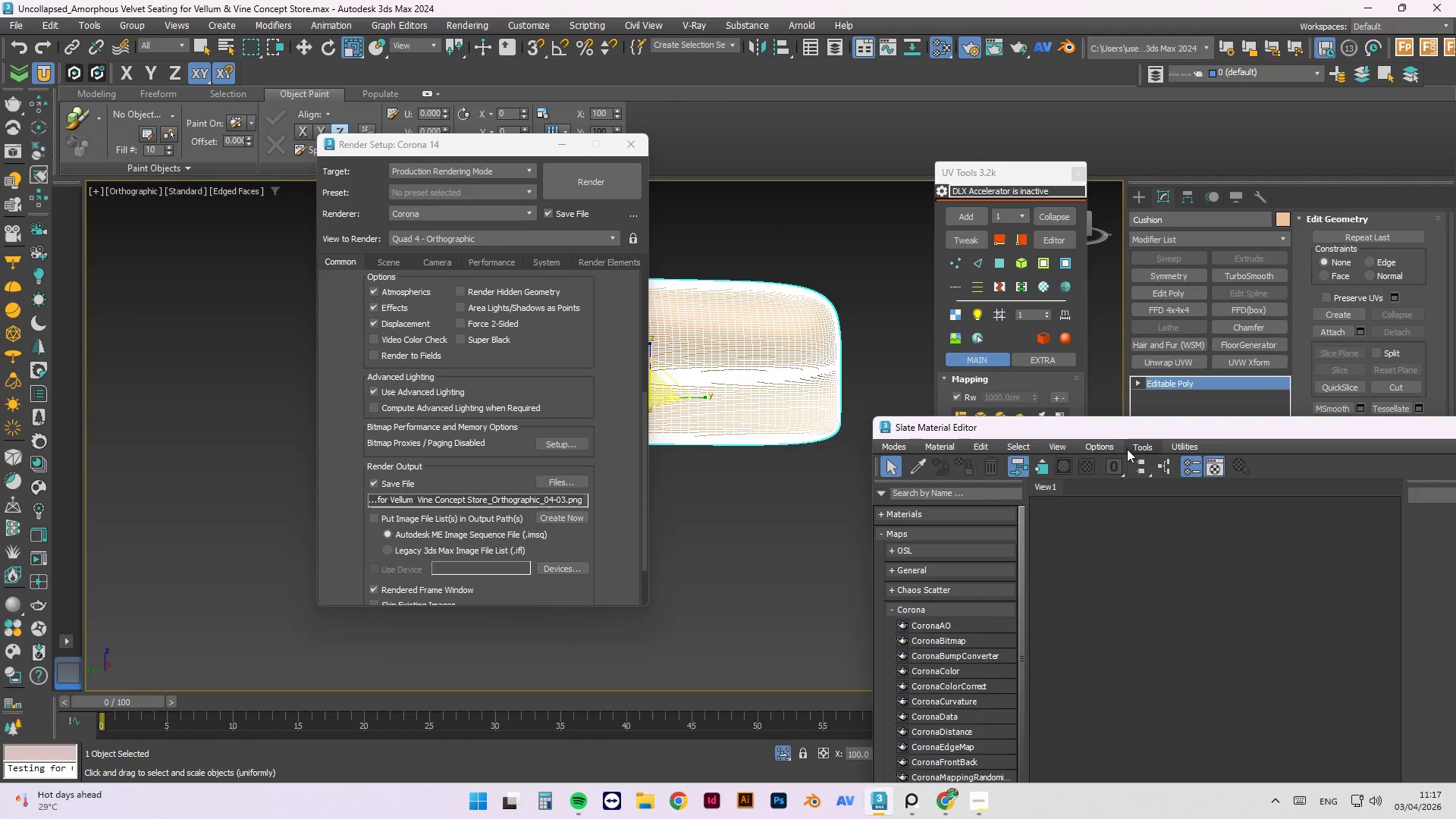 
left_click_drag(start_coordinate=[1105, 429], to_coordinate=[287, 513])
 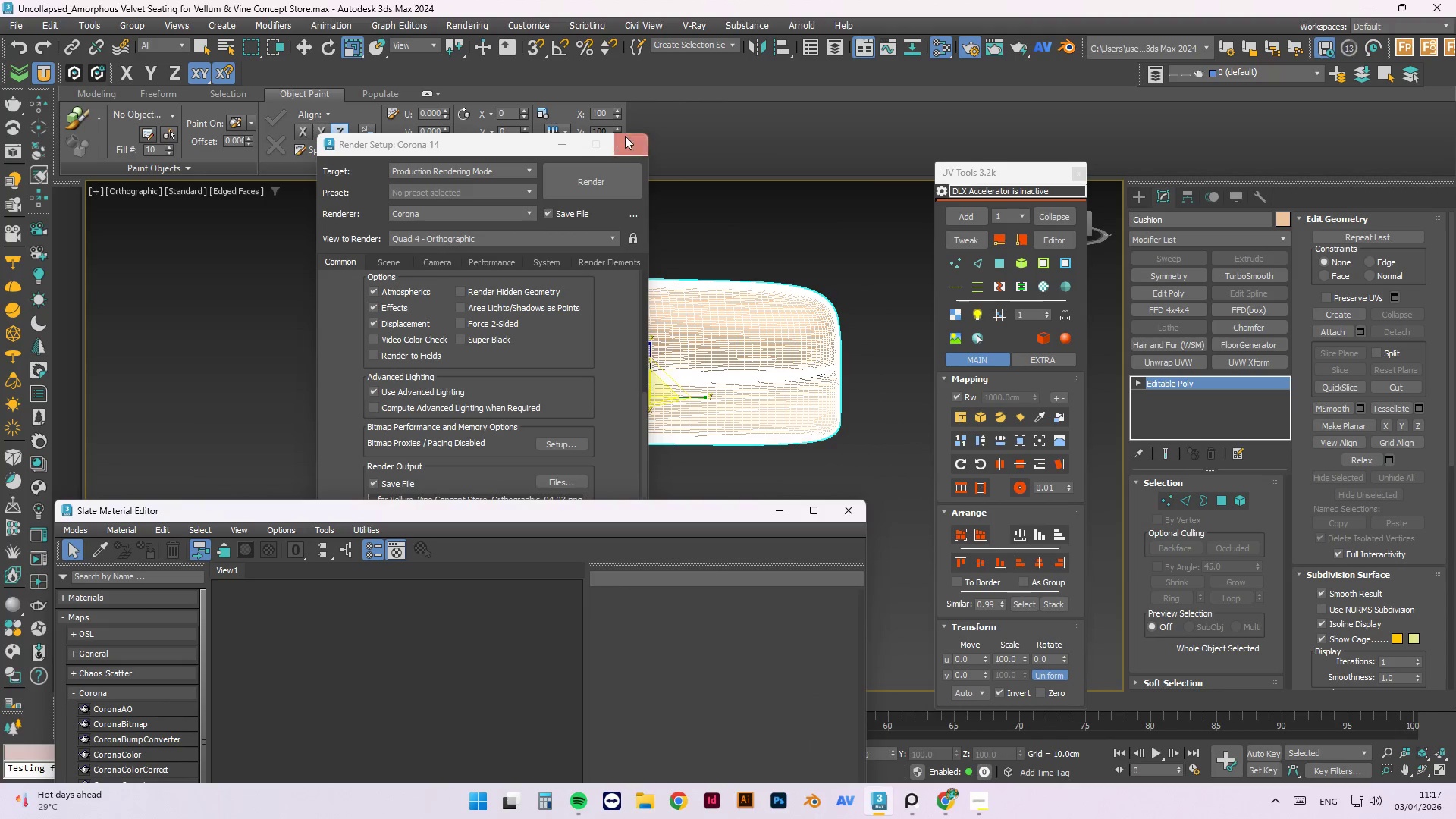 
left_click([631, 142])
 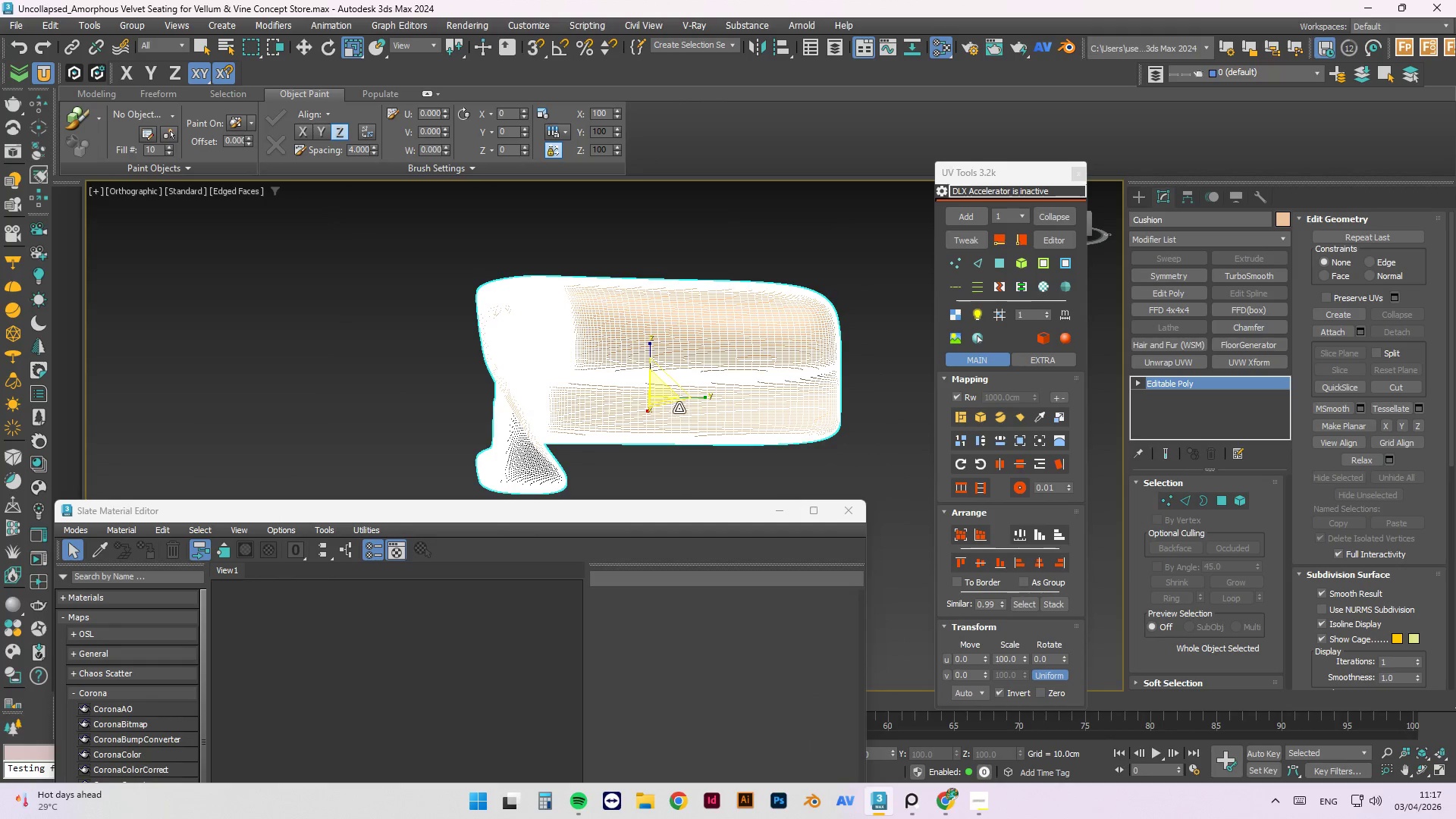 
scroll: coordinate [730, 361], scroll_direction: down, amount: 2.0
 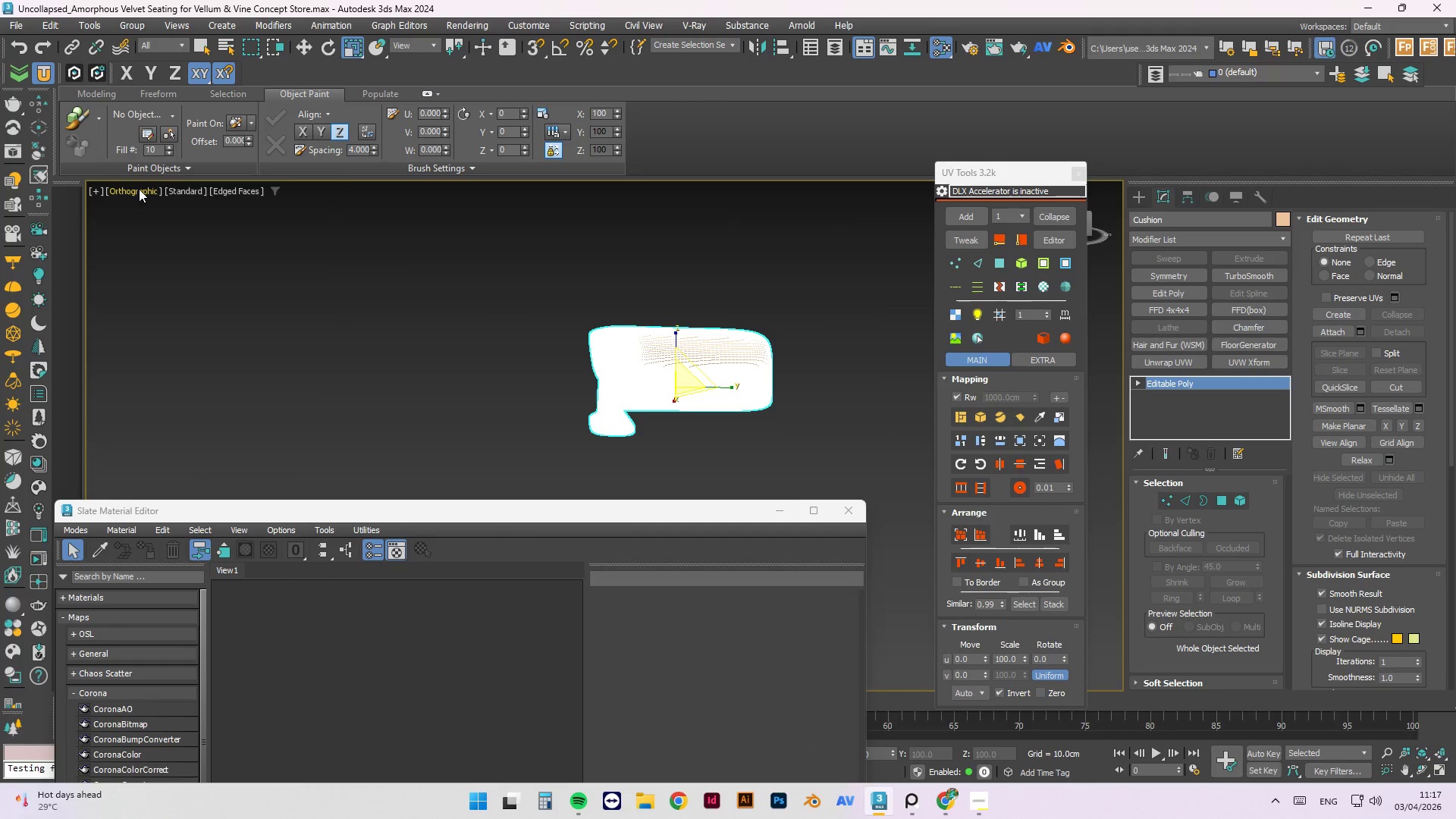 
key(C)
 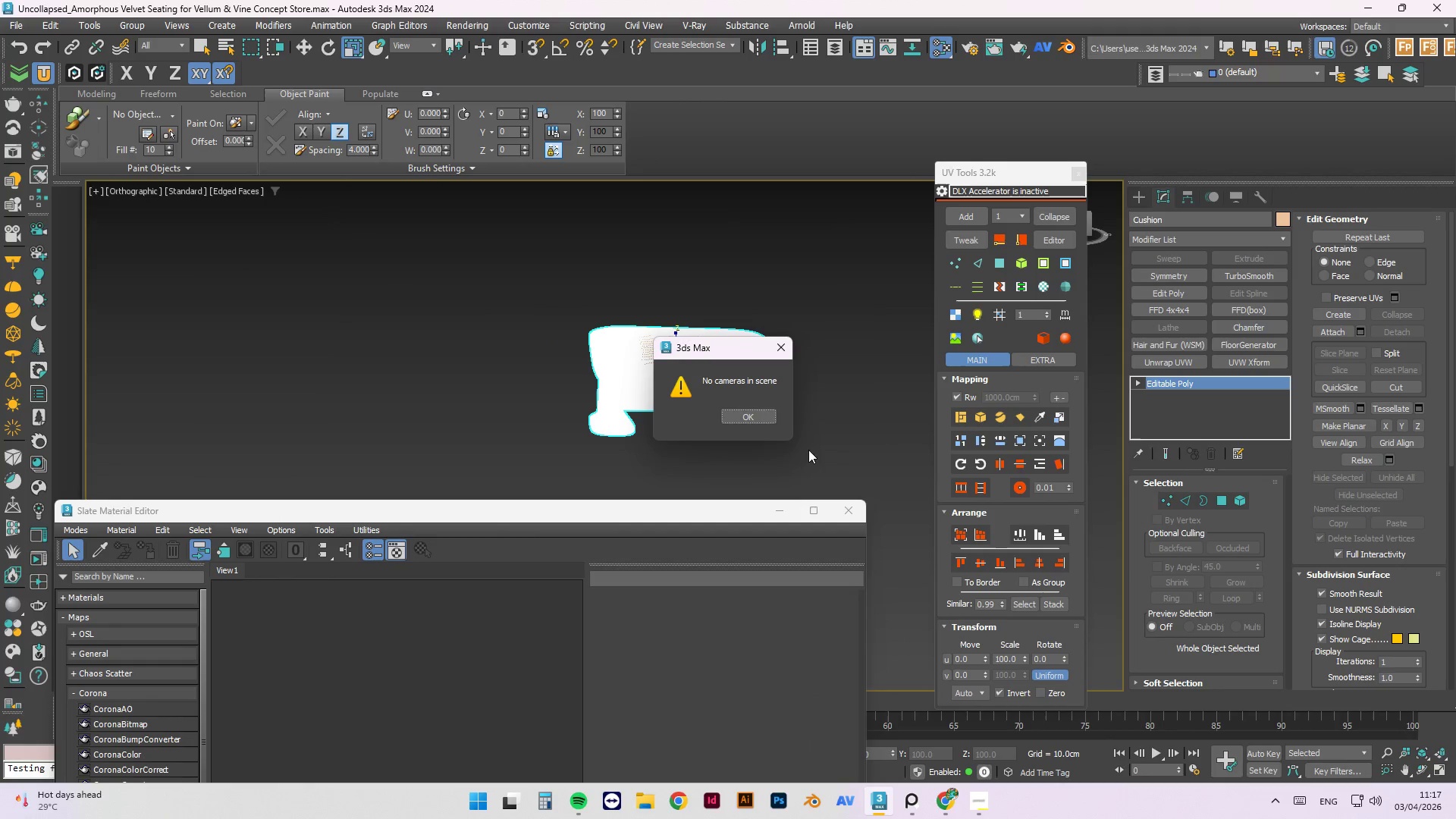 
left_click([762, 413])
 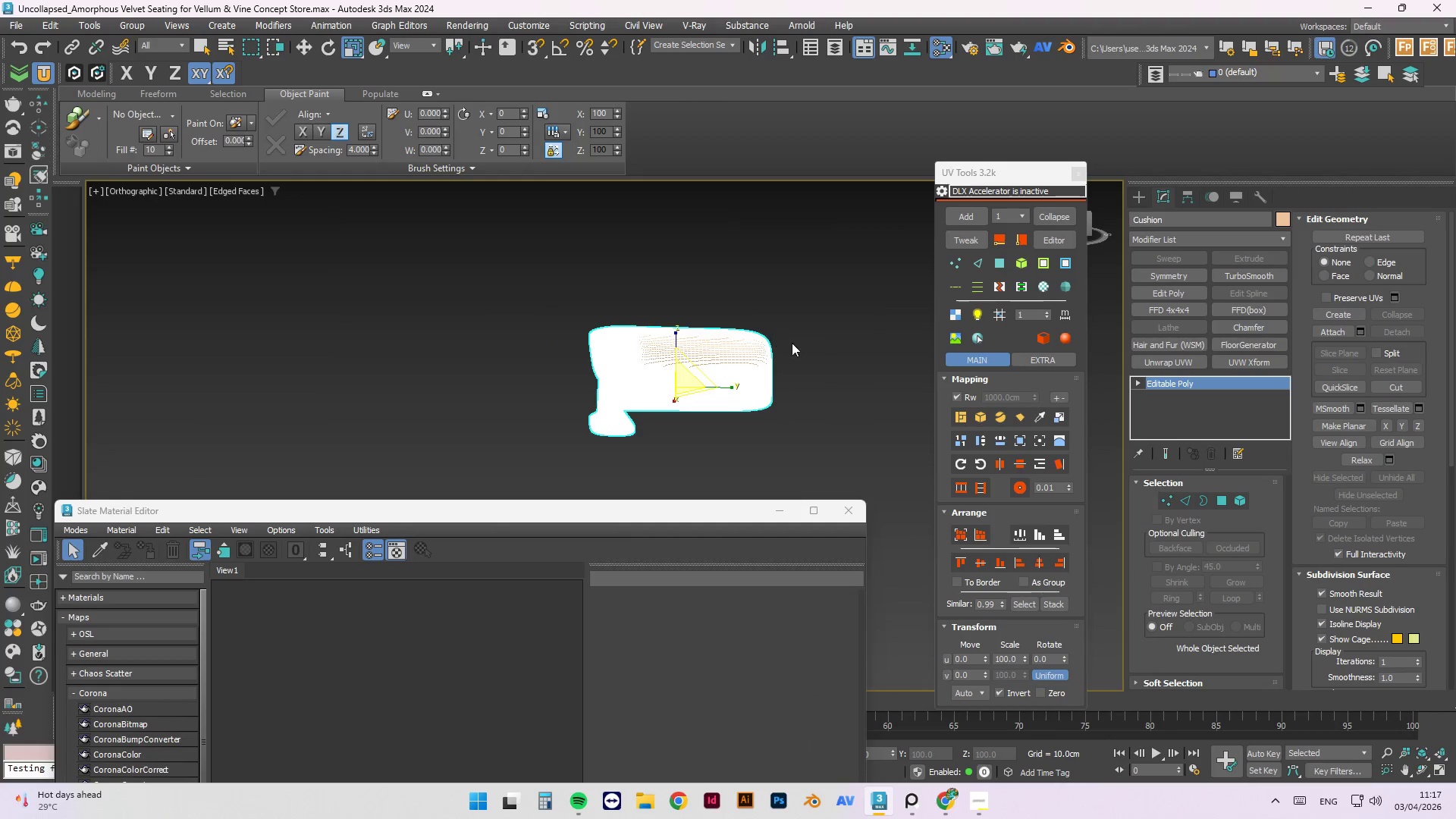 
hold_key(key=AltLeft, duration=1.12)
 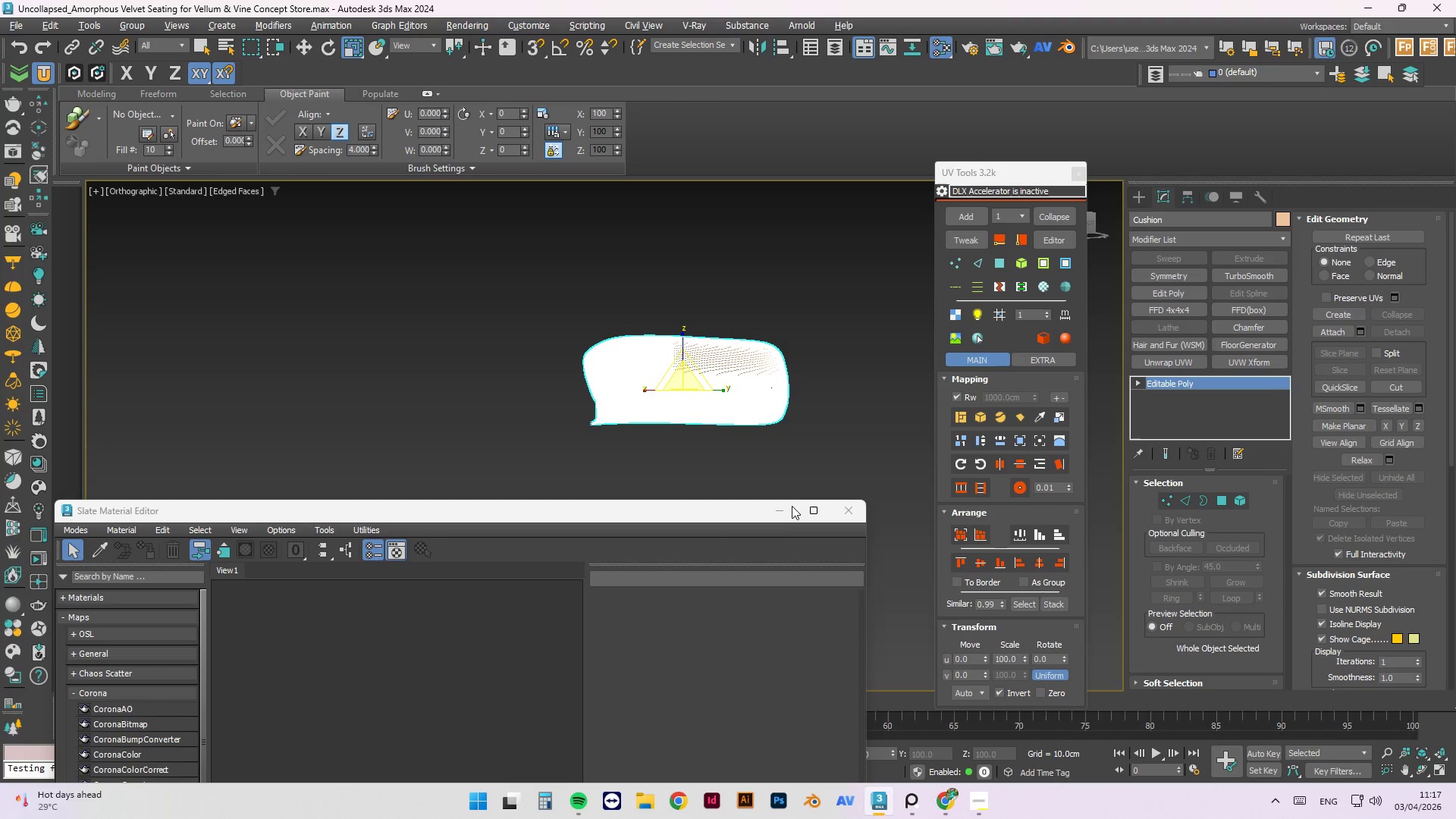 
left_click([783, 515])
 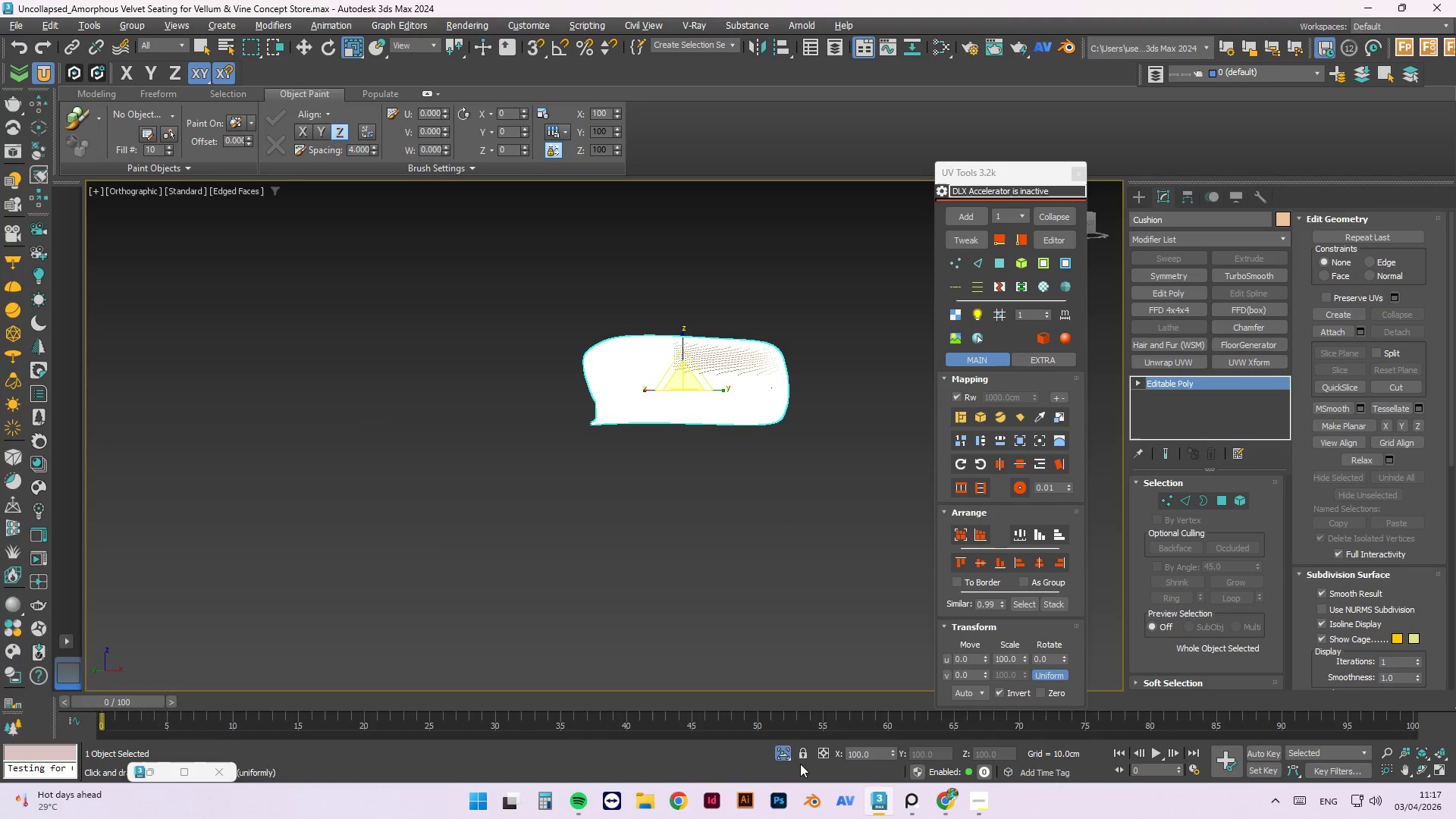 
double_click([795, 758])
 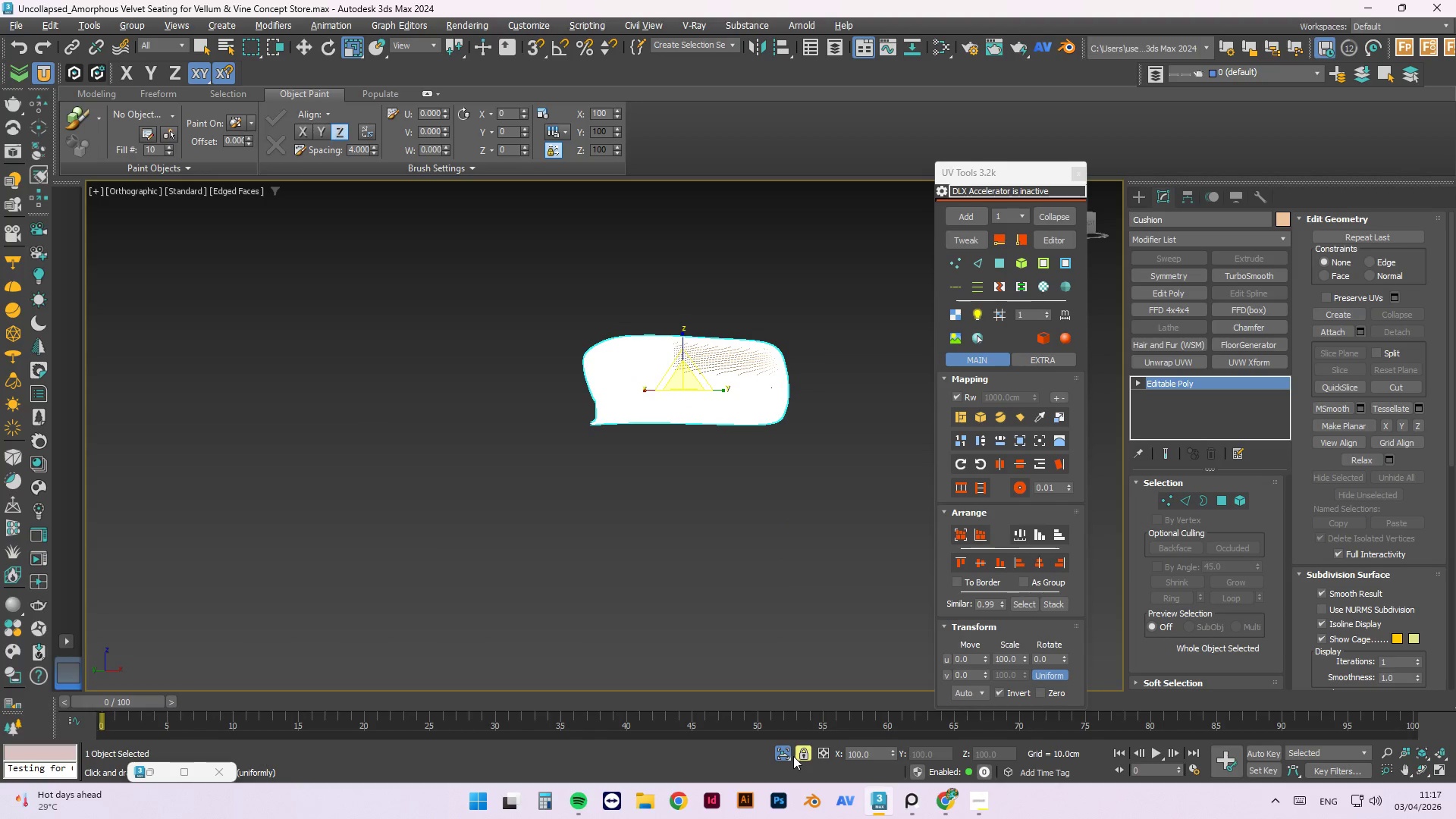 
left_click_drag(start_coordinate=[801, 755], to_coordinate=[805, 755])
 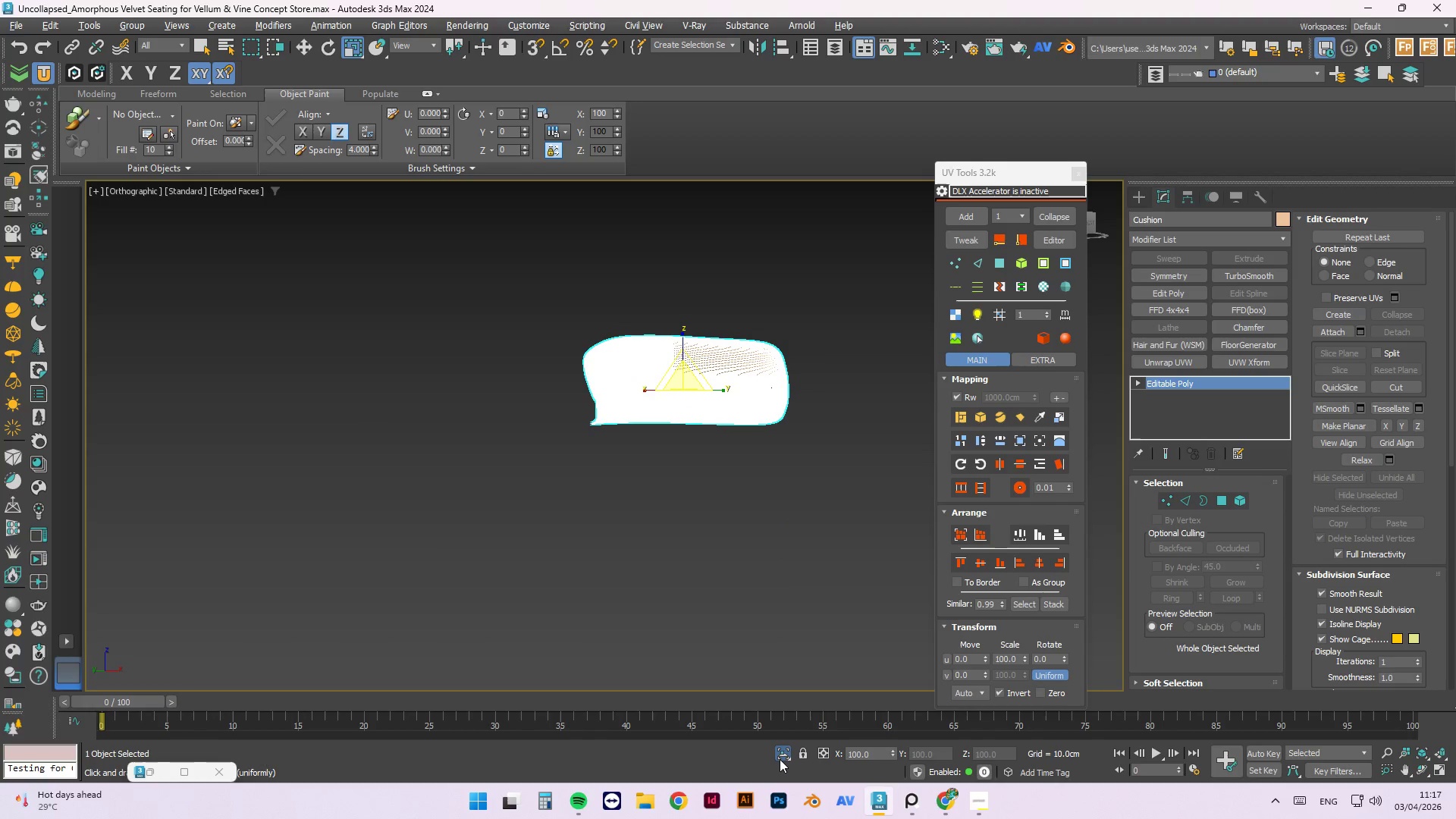 
left_click([780, 758])
 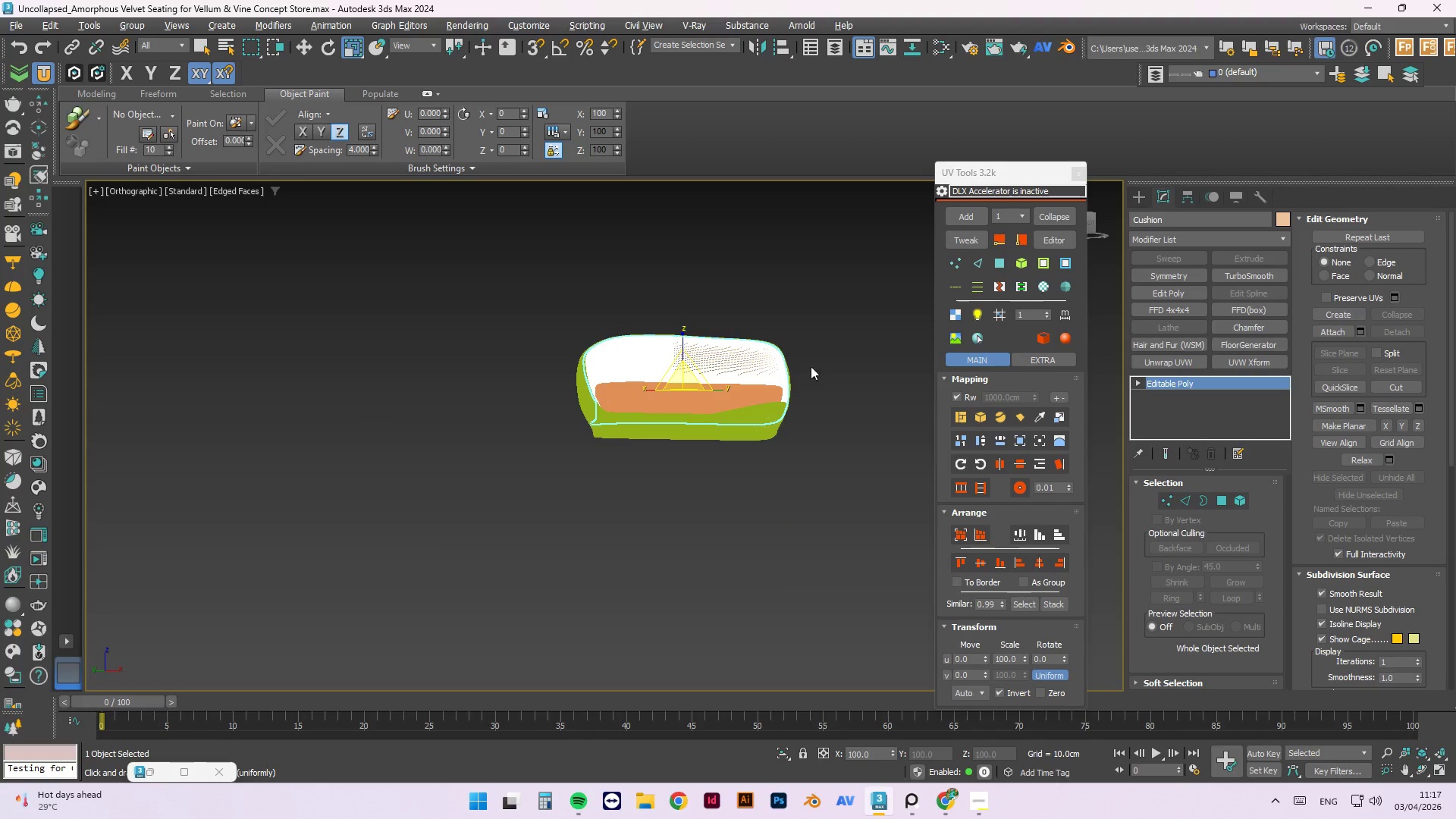 
left_click([836, 356])
 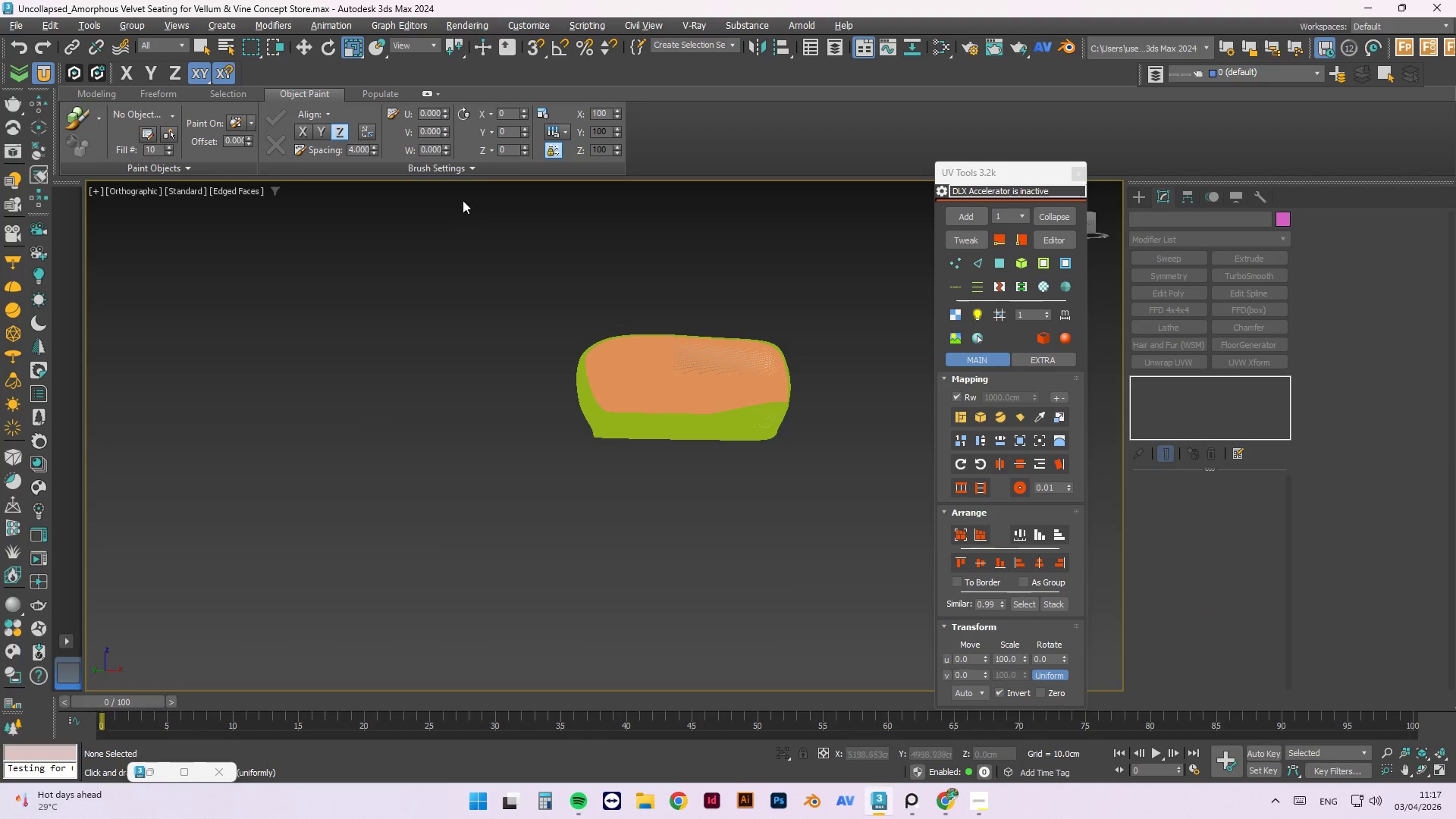 
scroll: coordinate [587, 288], scroll_direction: none, amount: 0.0
 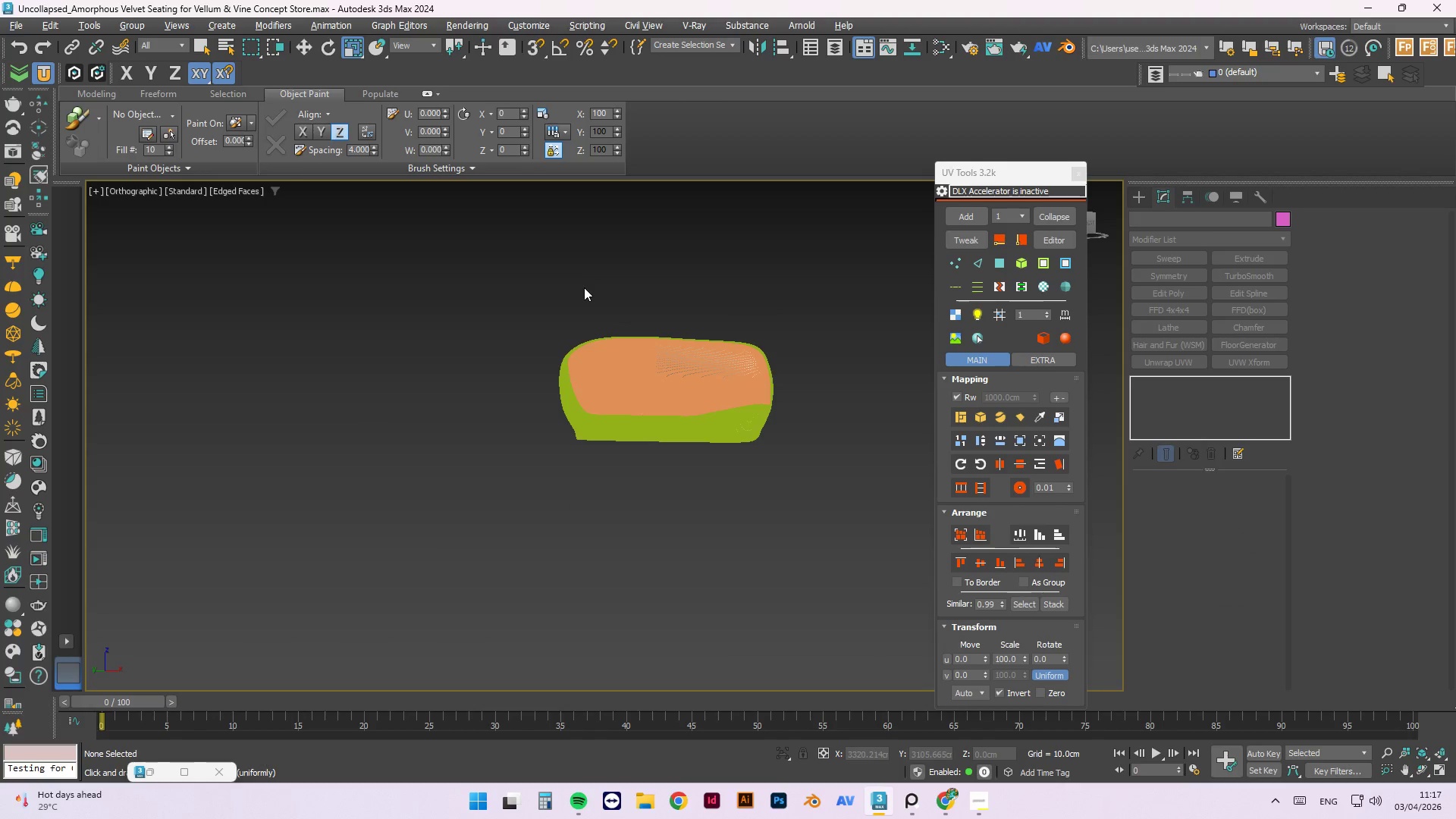 
key(P)
 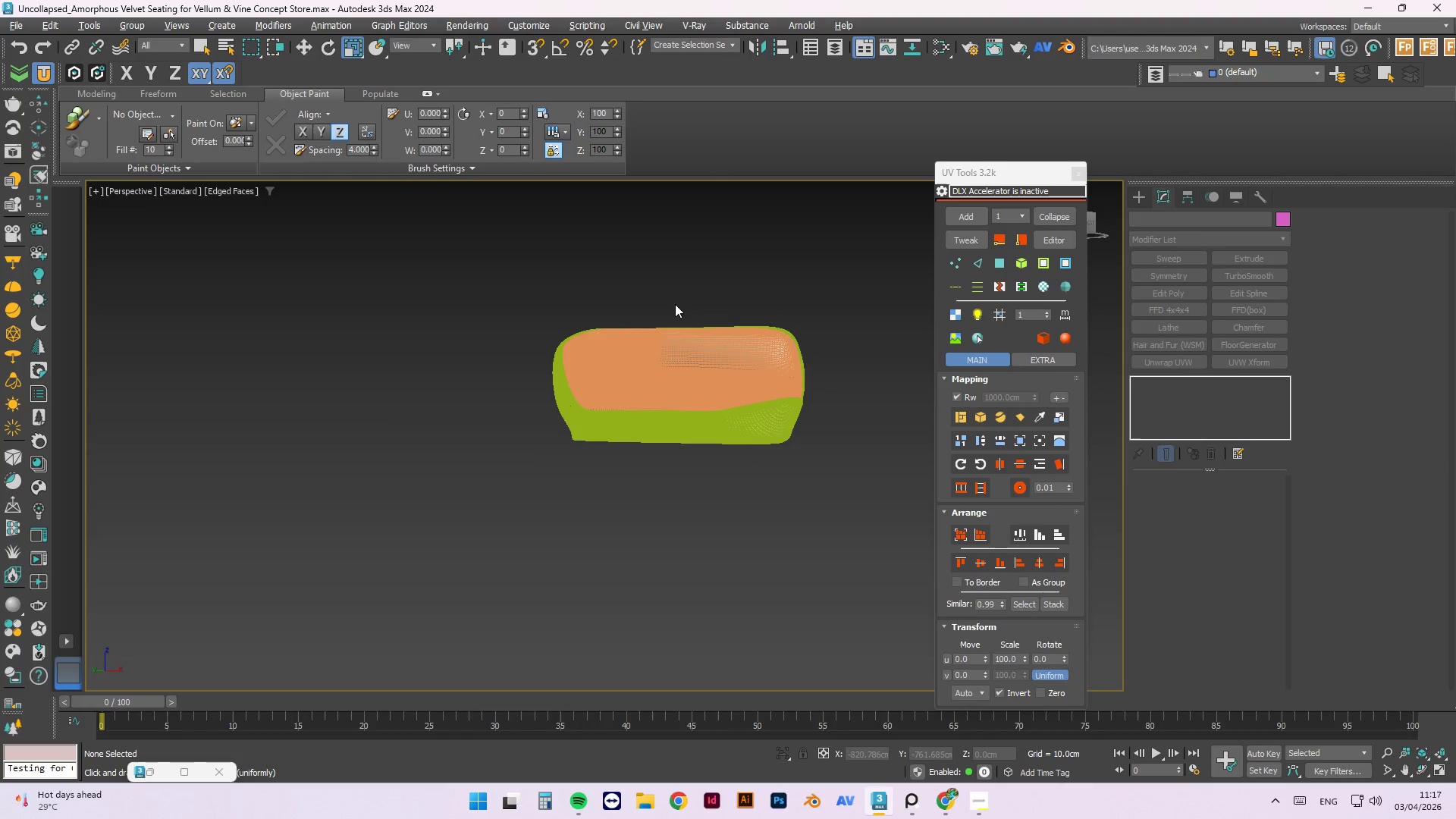 
hold_key(key=AltLeft, duration=0.69)
 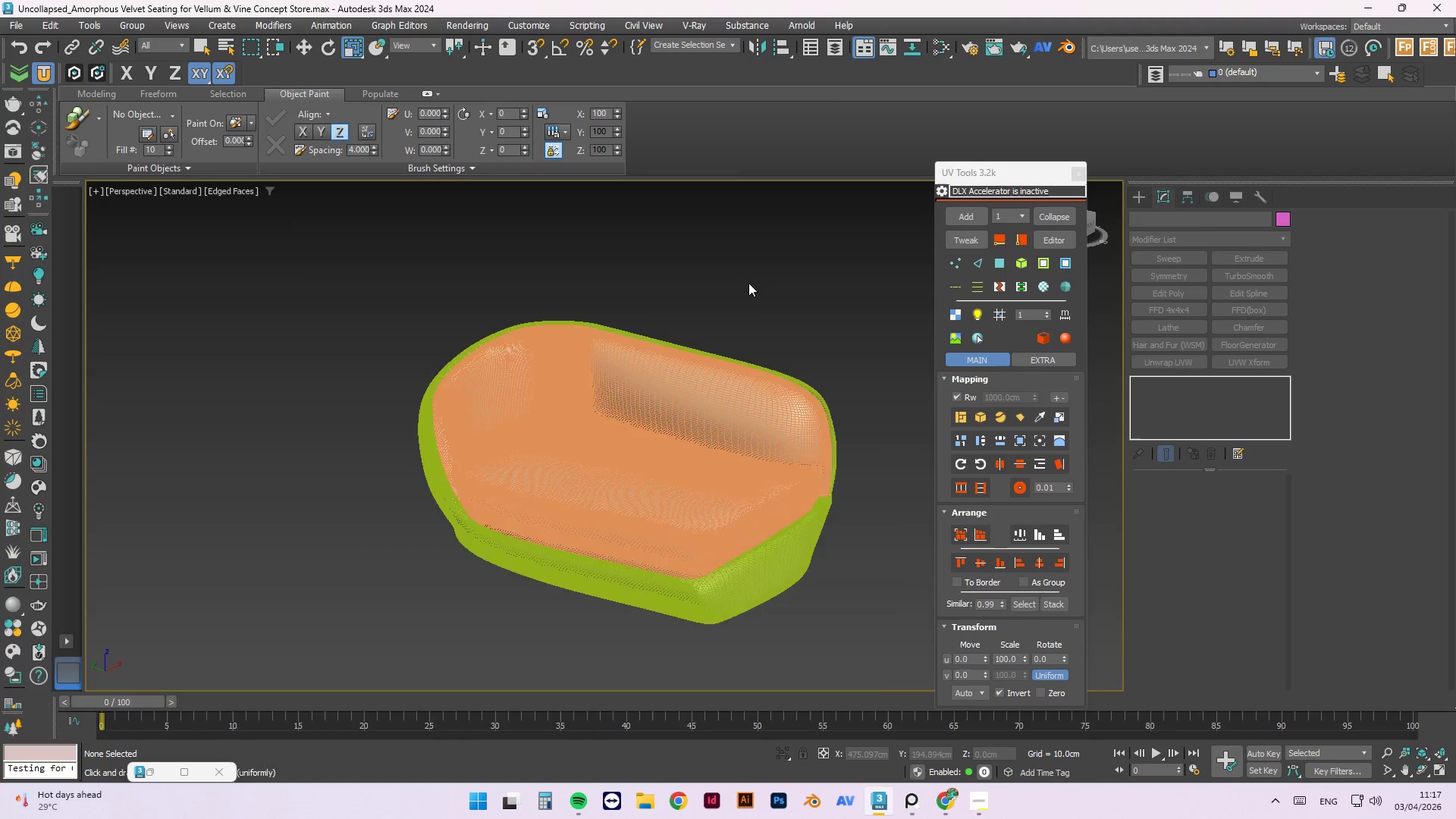 
scroll: coordinate [740, 318], scroll_direction: down, amount: 1.0
 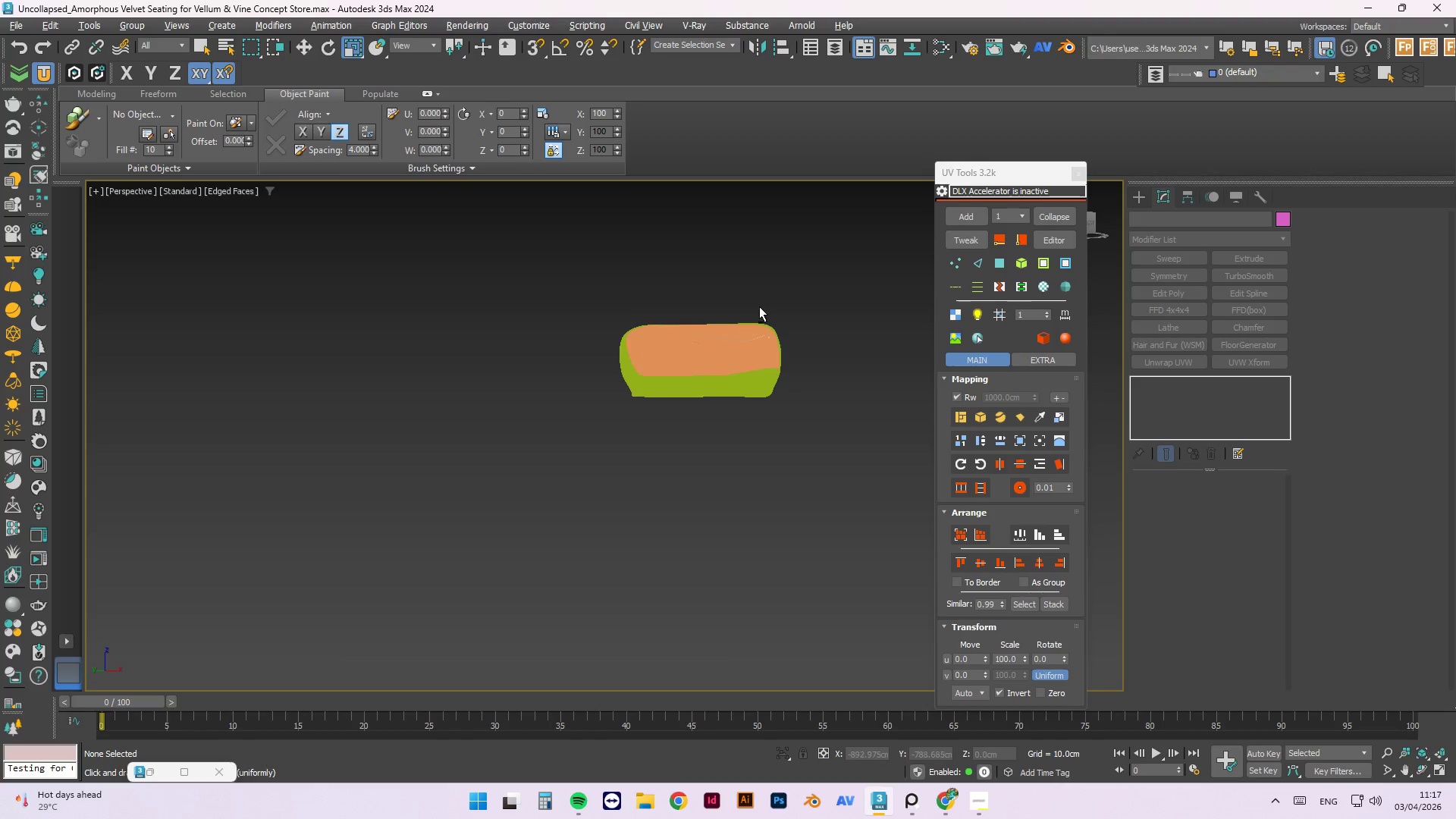 
scroll: coordinate [798, 310], scroll_direction: up, amount: 2.0
 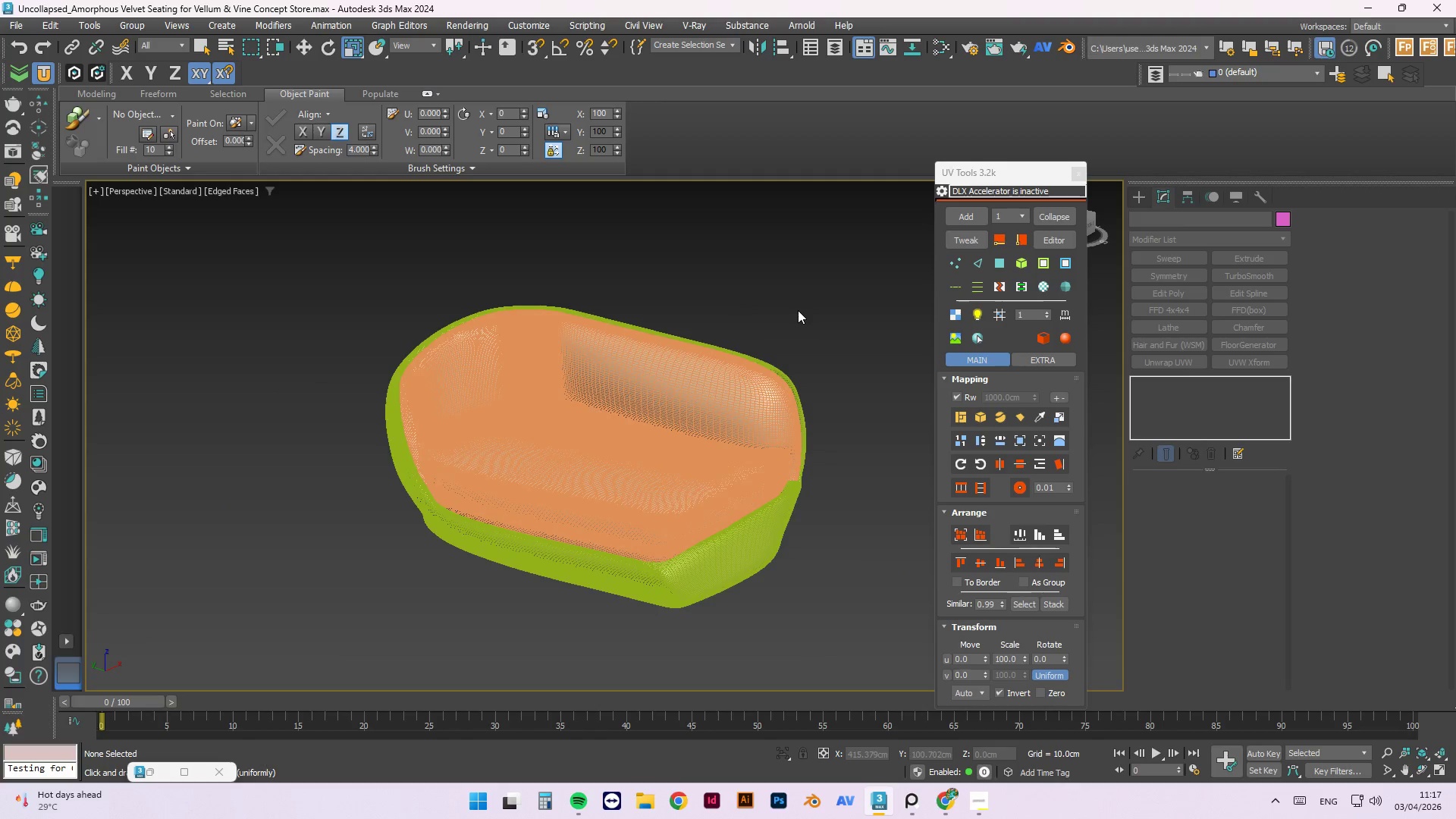 
key(F4)
 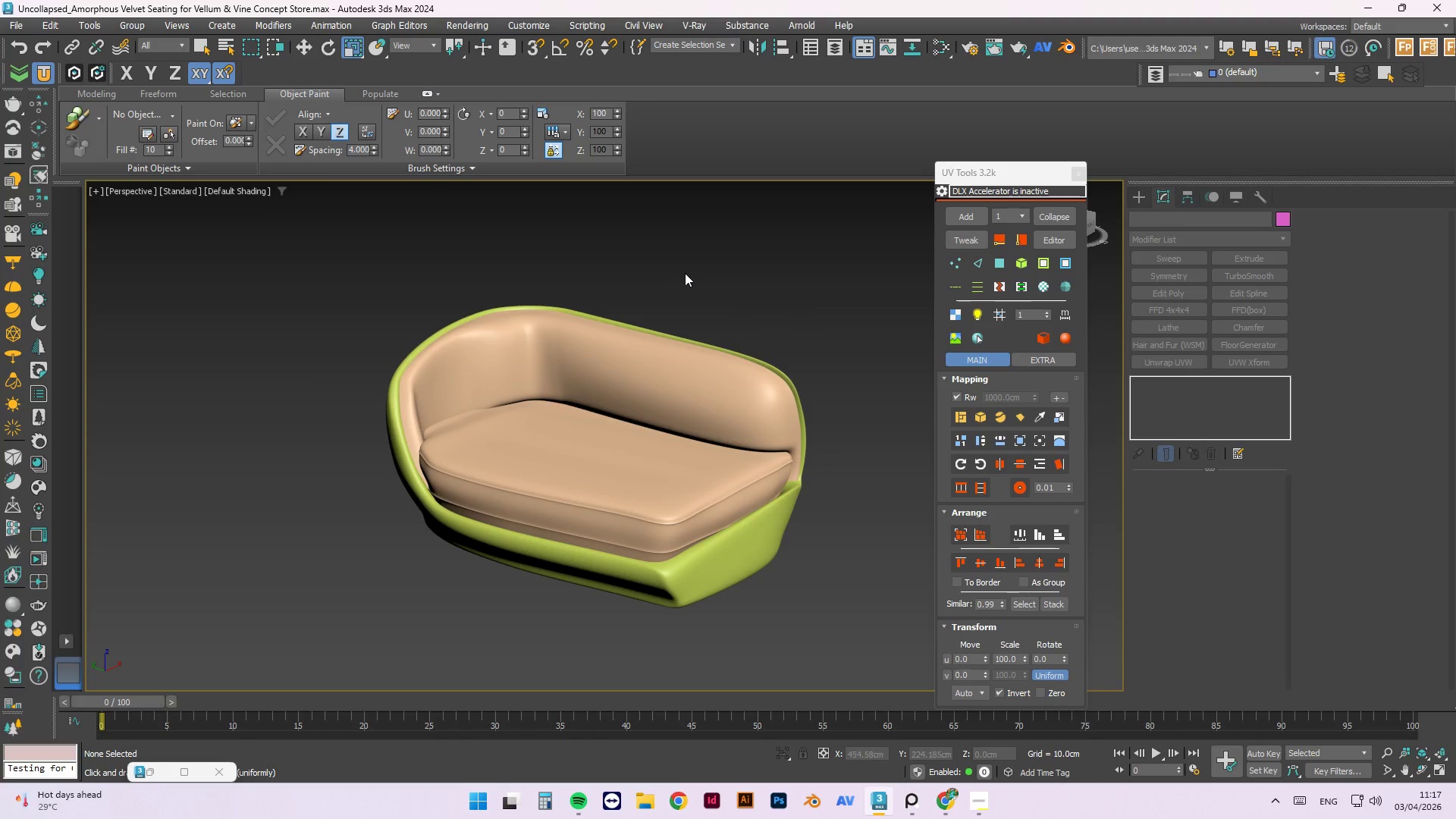 
hold_key(key=AltLeft, duration=1.5)
 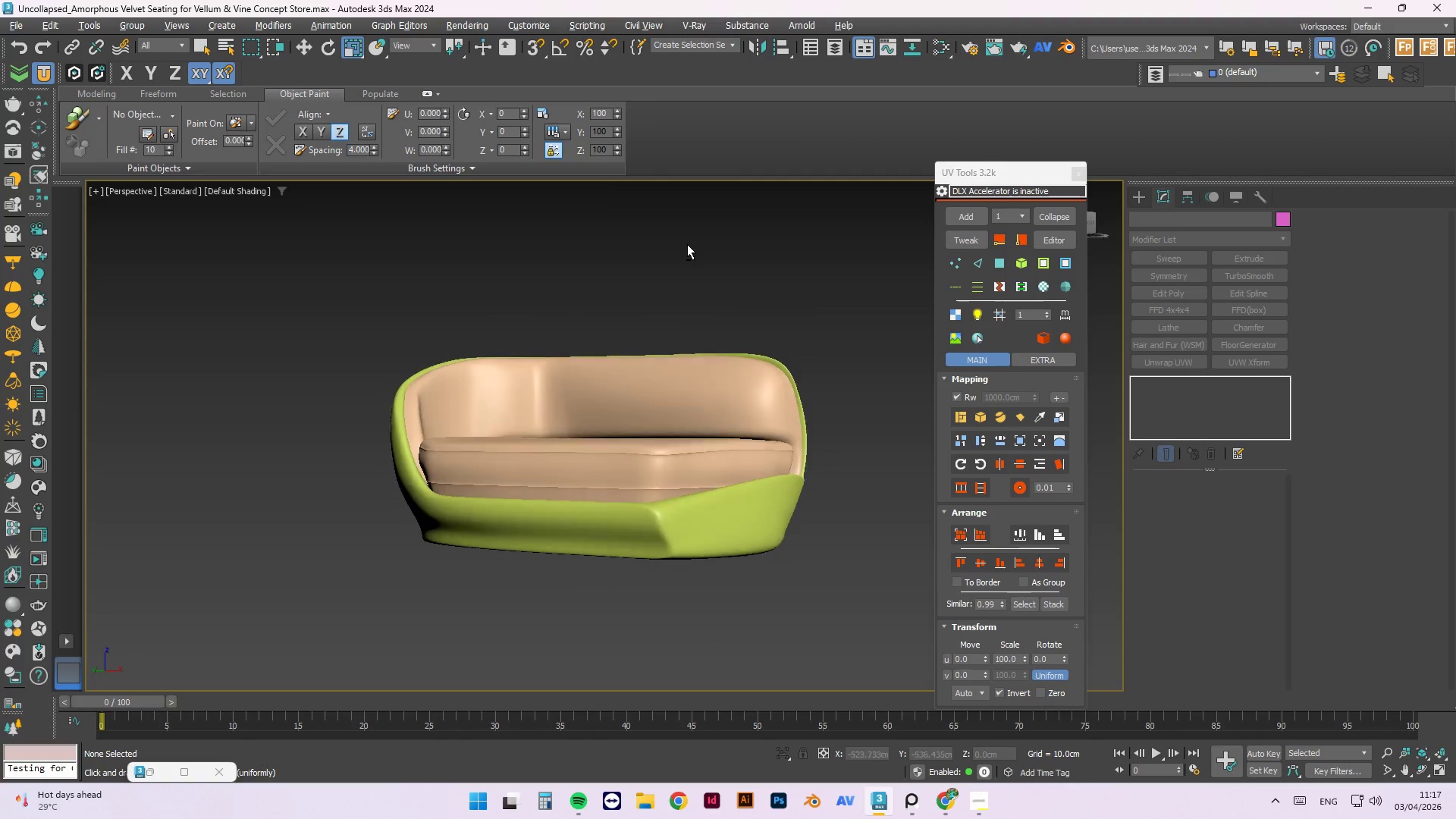 
hold_key(key=AltLeft, duration=1.52)
 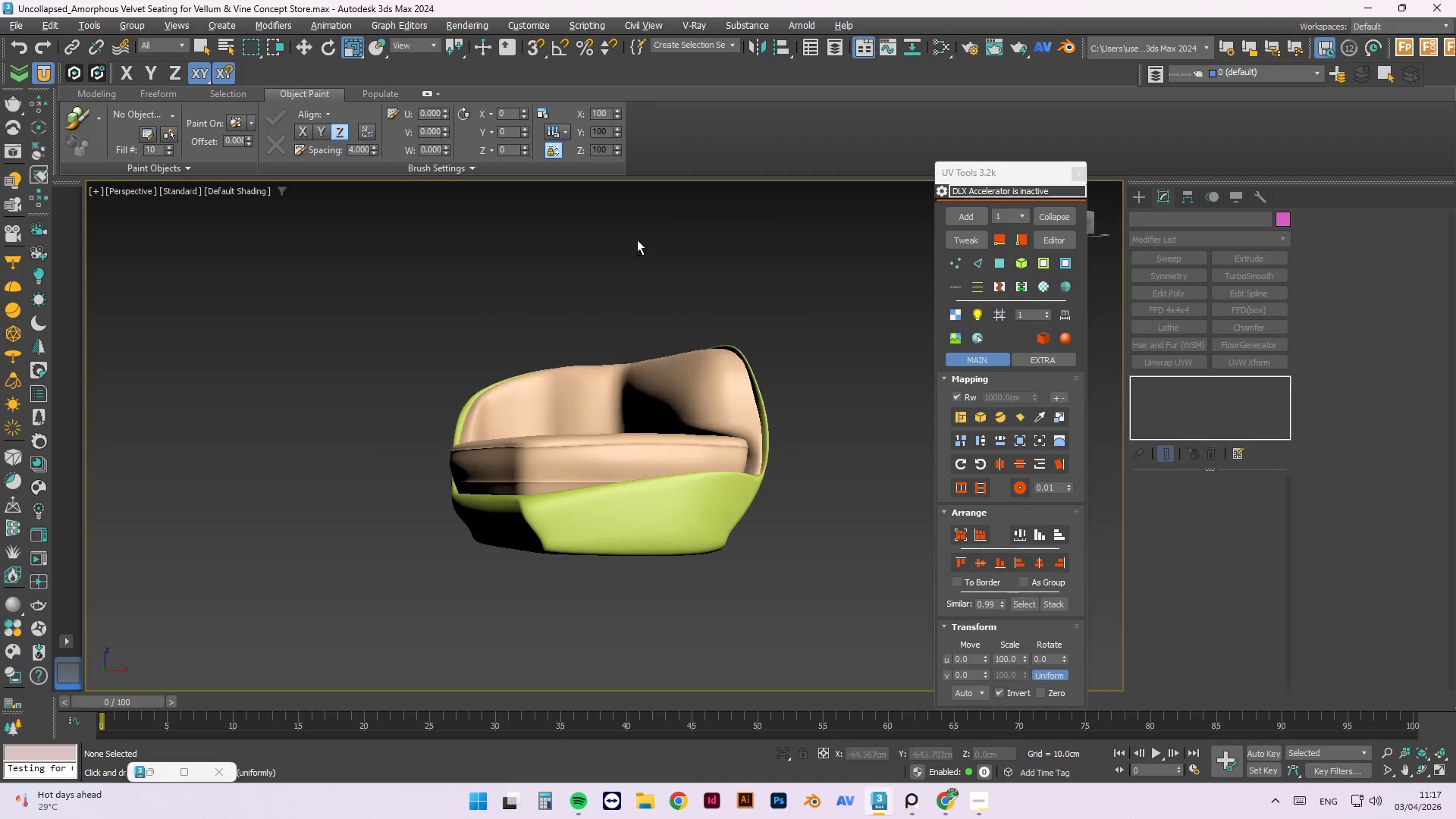 
hold_key(key=AltLeft, duration=1.51)
 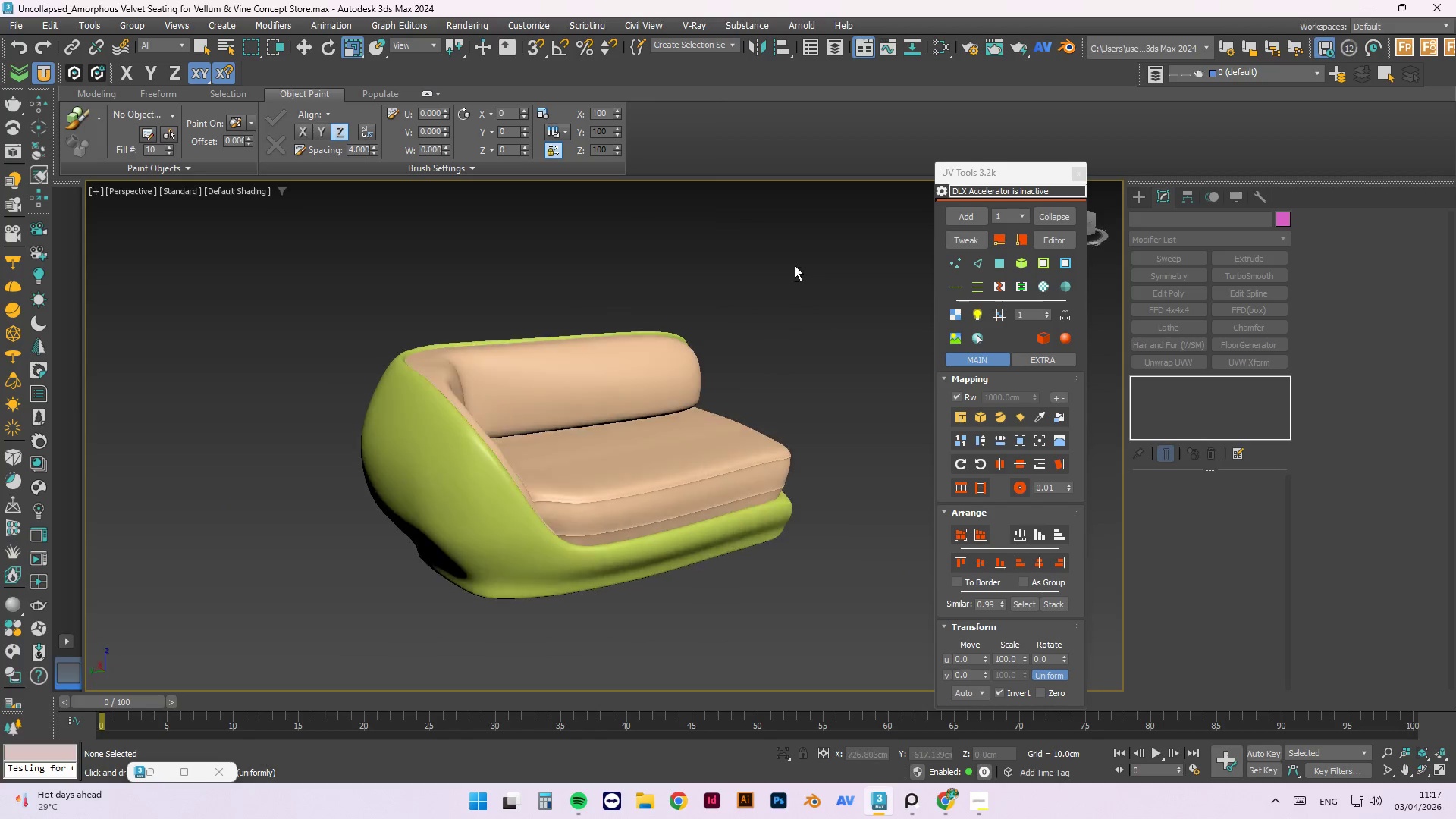 
hold_key(key=AltLeft, duration=1.52)
 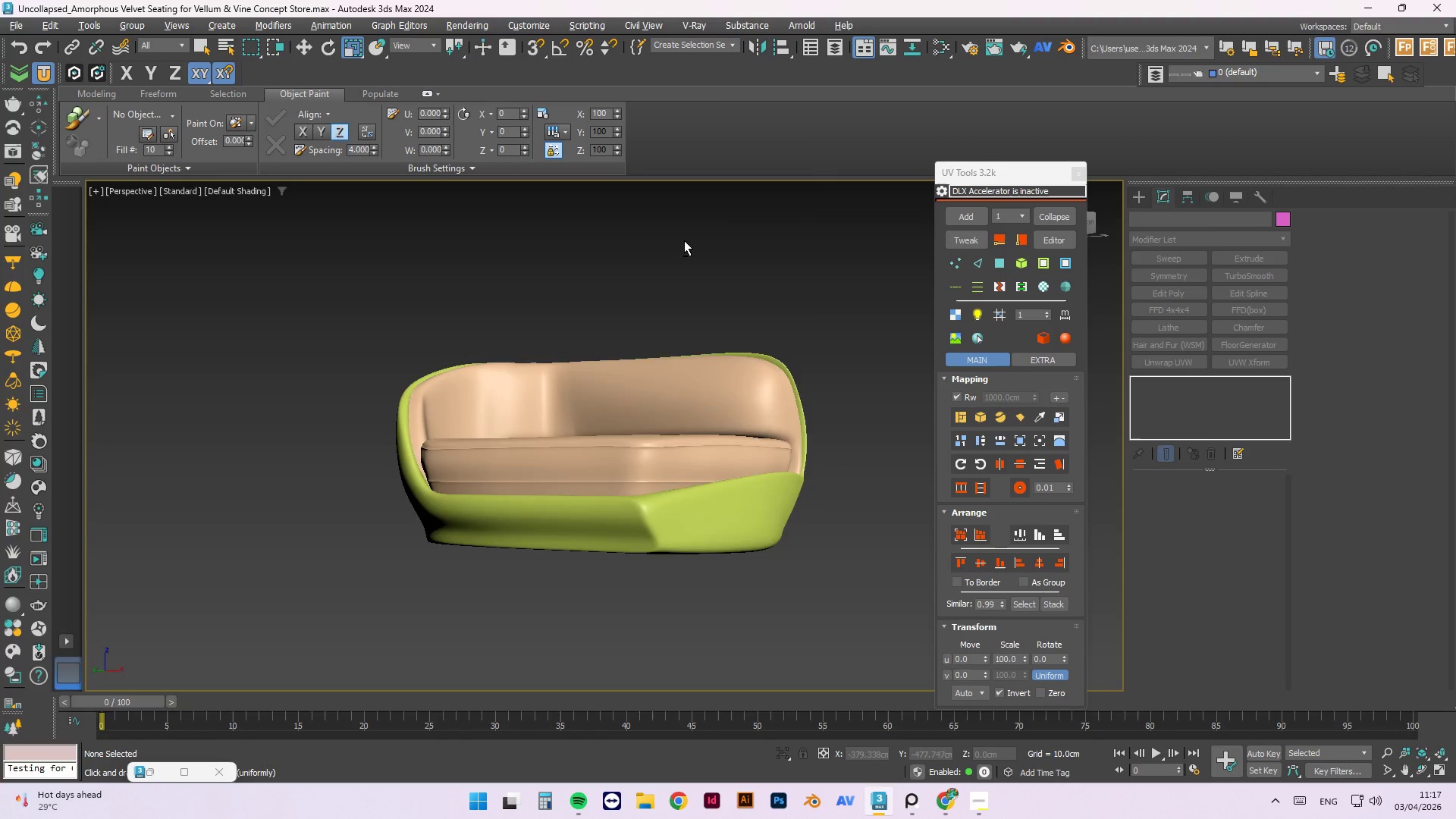 
hold_key(key=AltLeft, duration=1.51)
 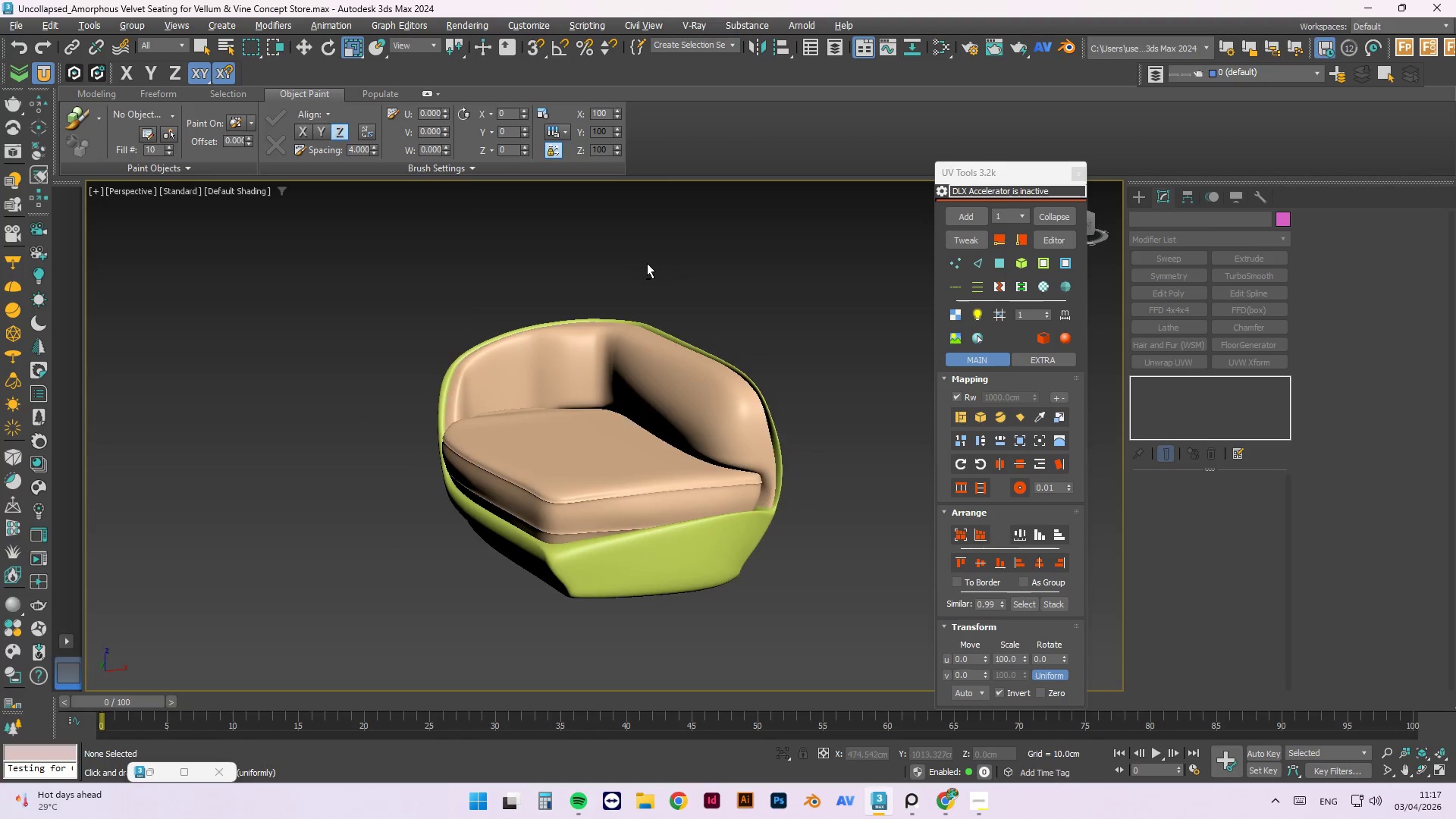 
hold_key(key=AltLeft, duration=1.27)
 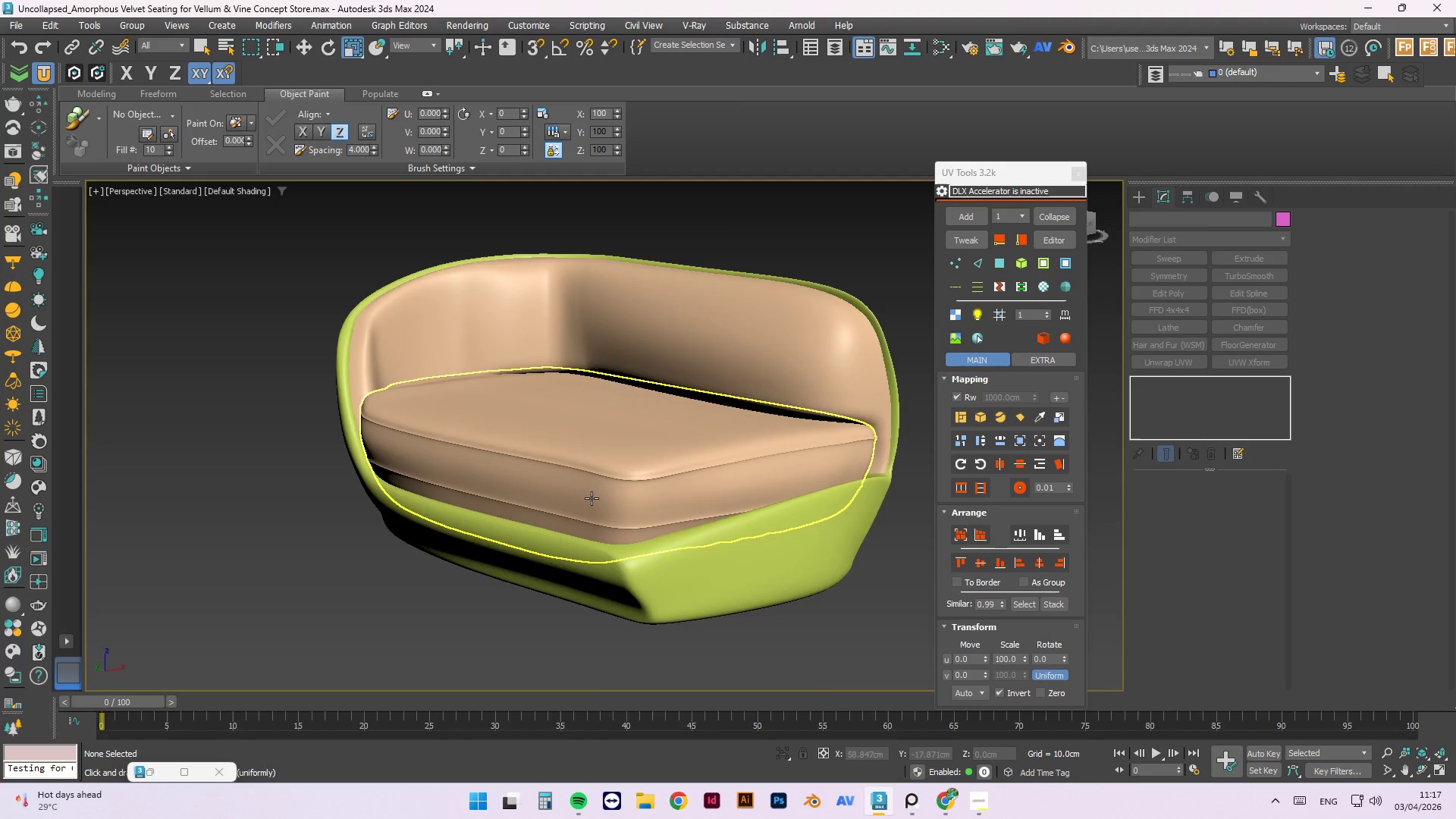 
scroll: coordinate [661, 538], scroll_direction: up, amount: 8.0
 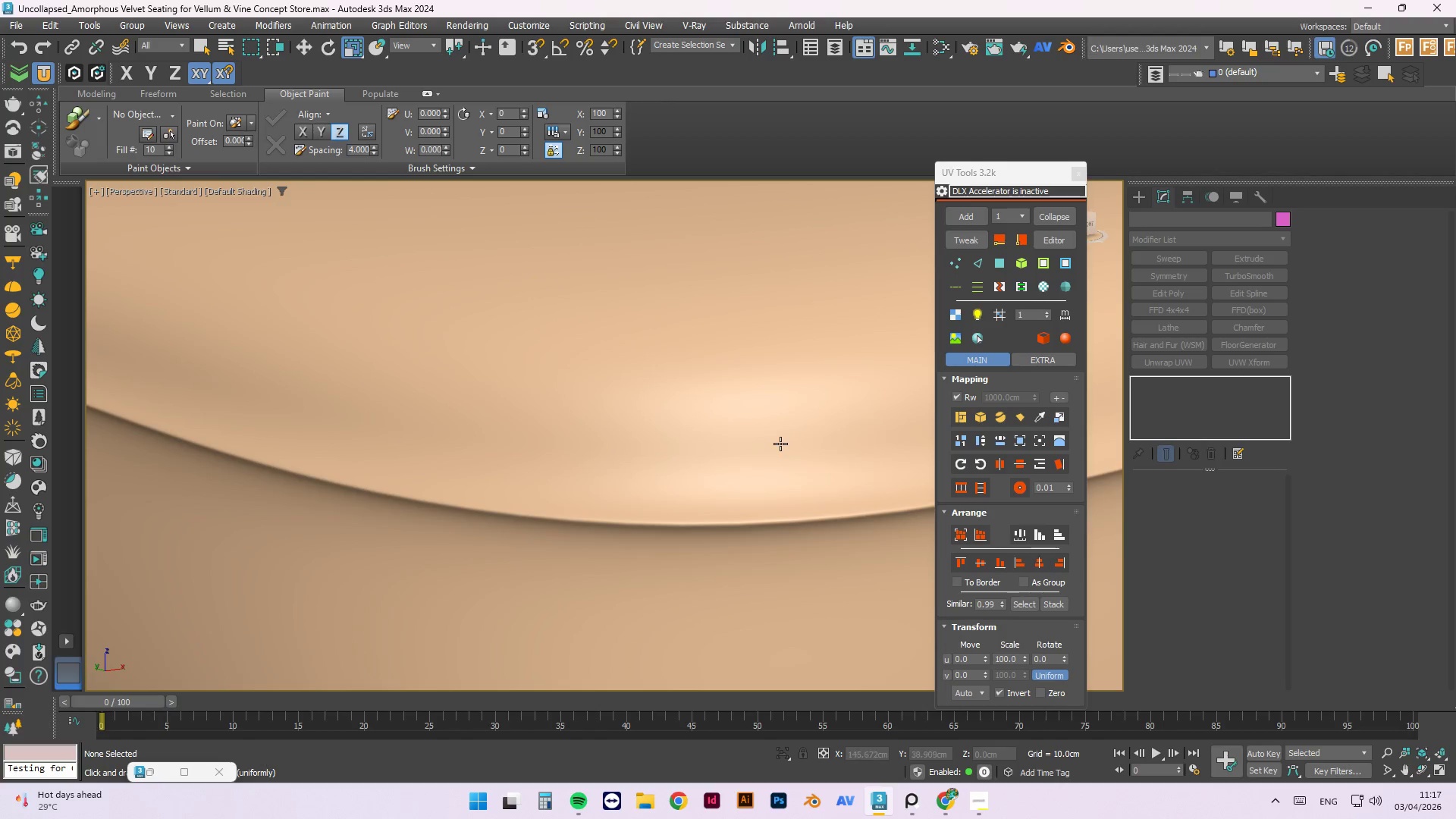 
scroll: coordinate [709, 557], scroll_direction: down, amount: 7.0
 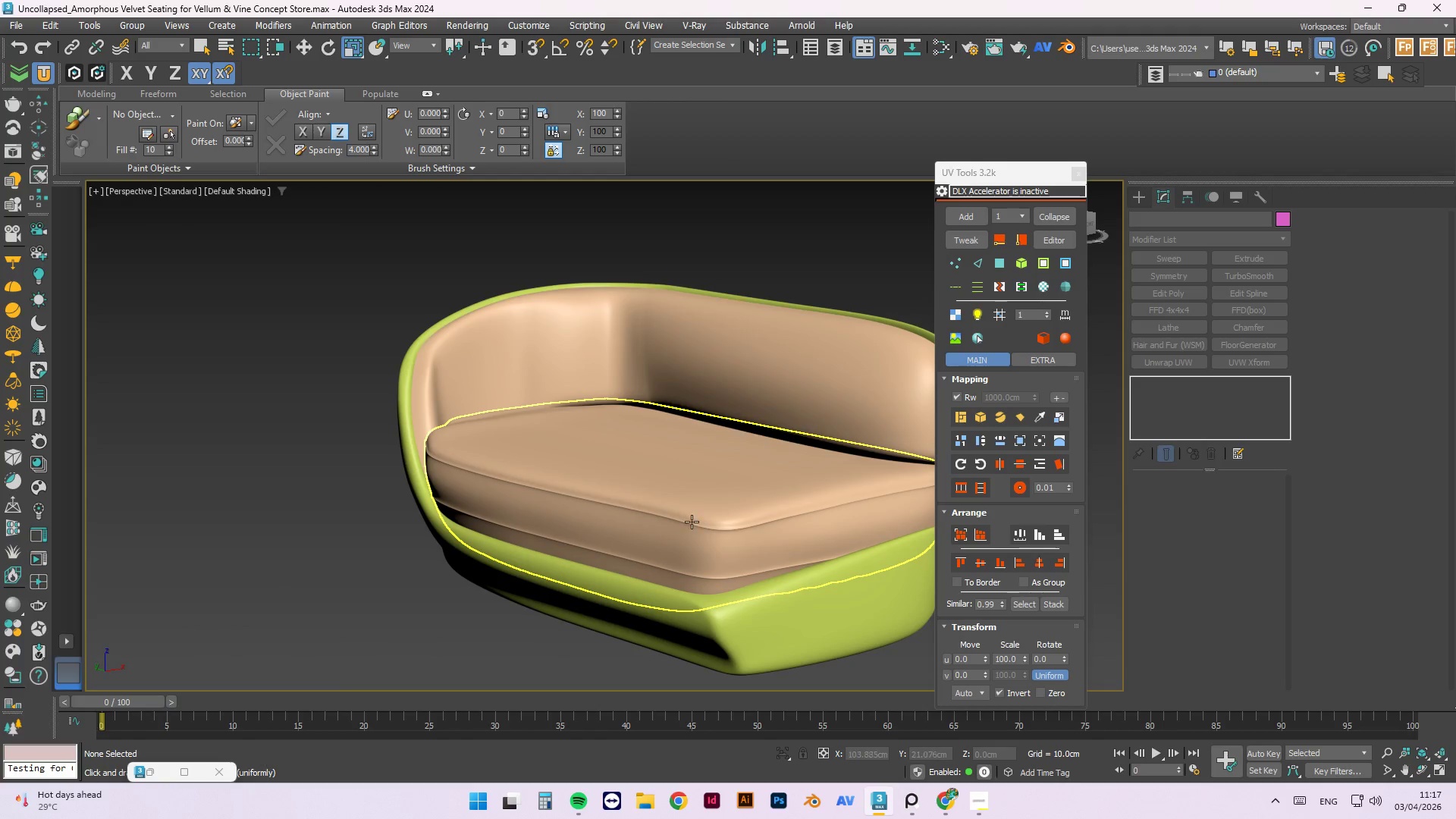 
left_click([911, 805])
 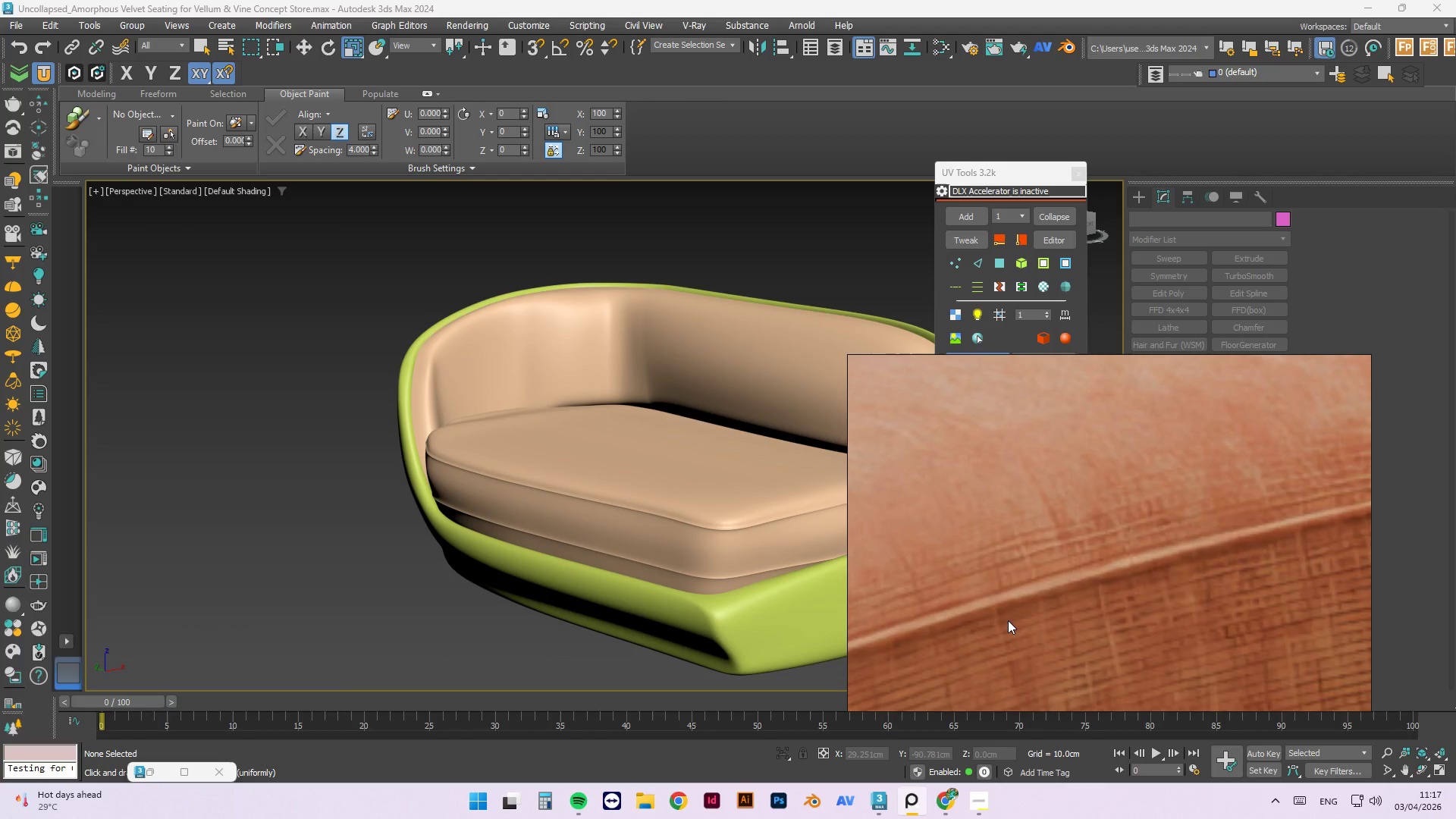 
scroll: coordinate [1054, 517], scroll_direction: down, amount: 10.0
 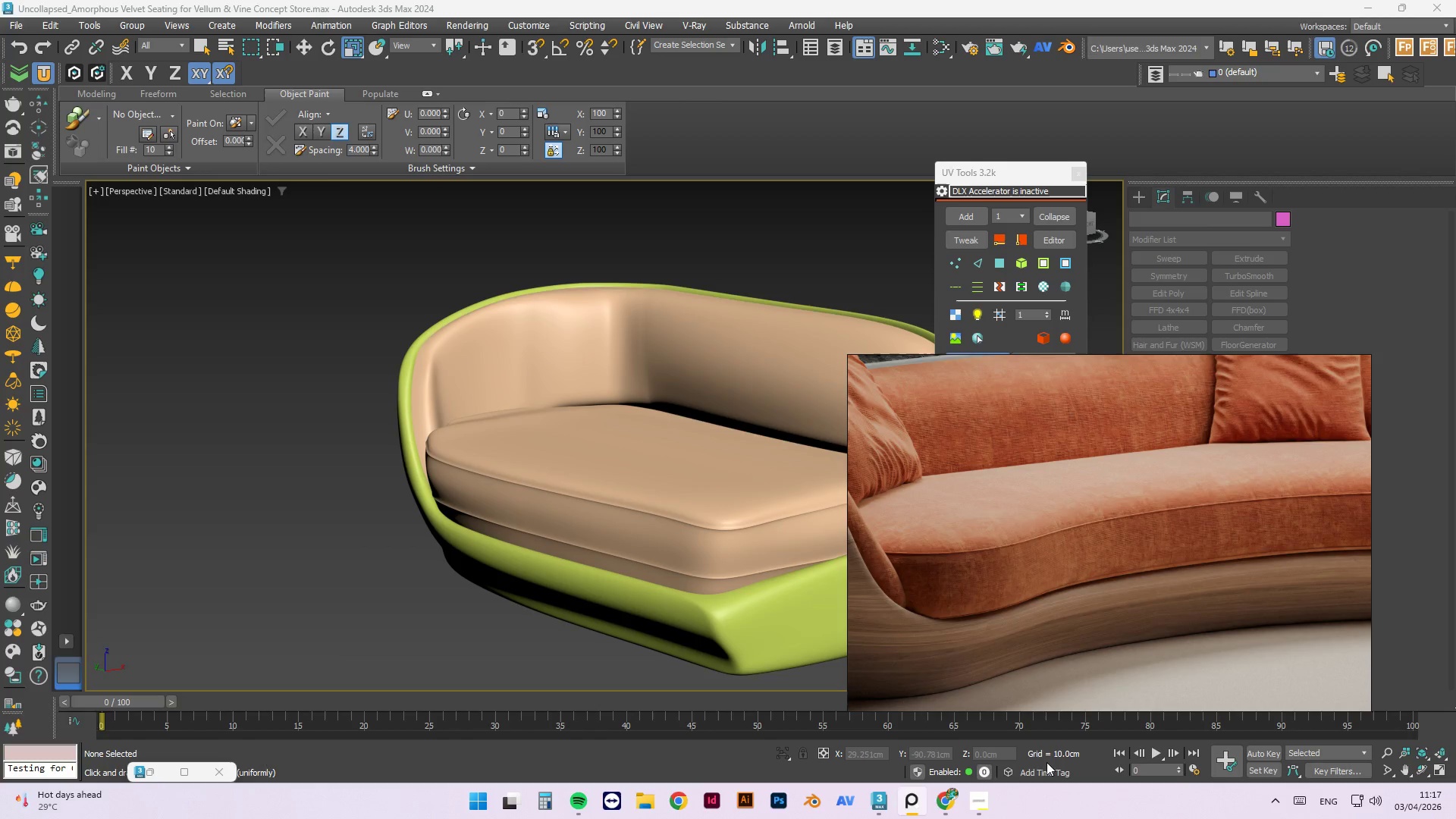 
left_click([1313, 368])
 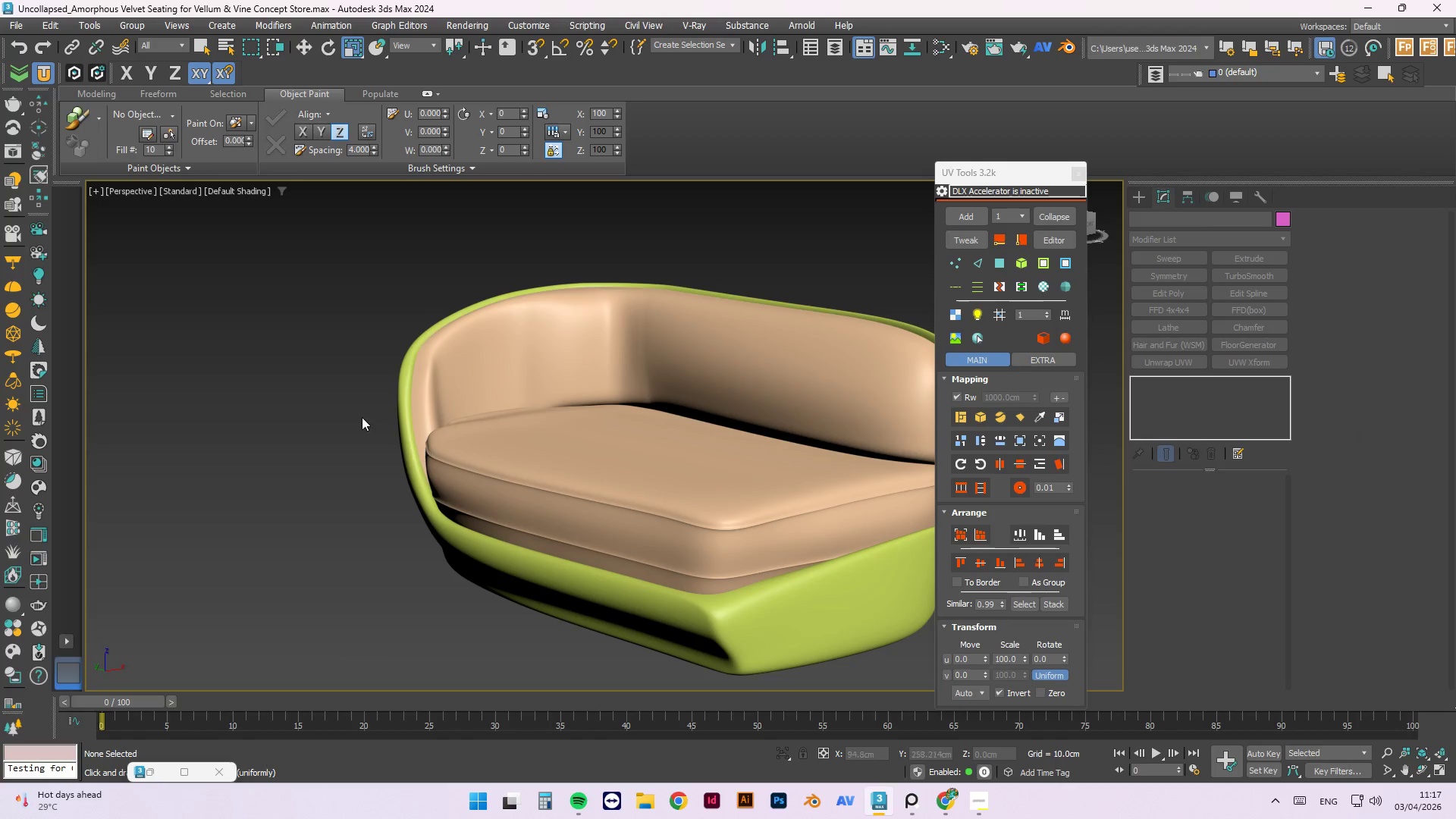 
scroll: coordinate [217, 401], scroll_direction: down, amount: 1.0
 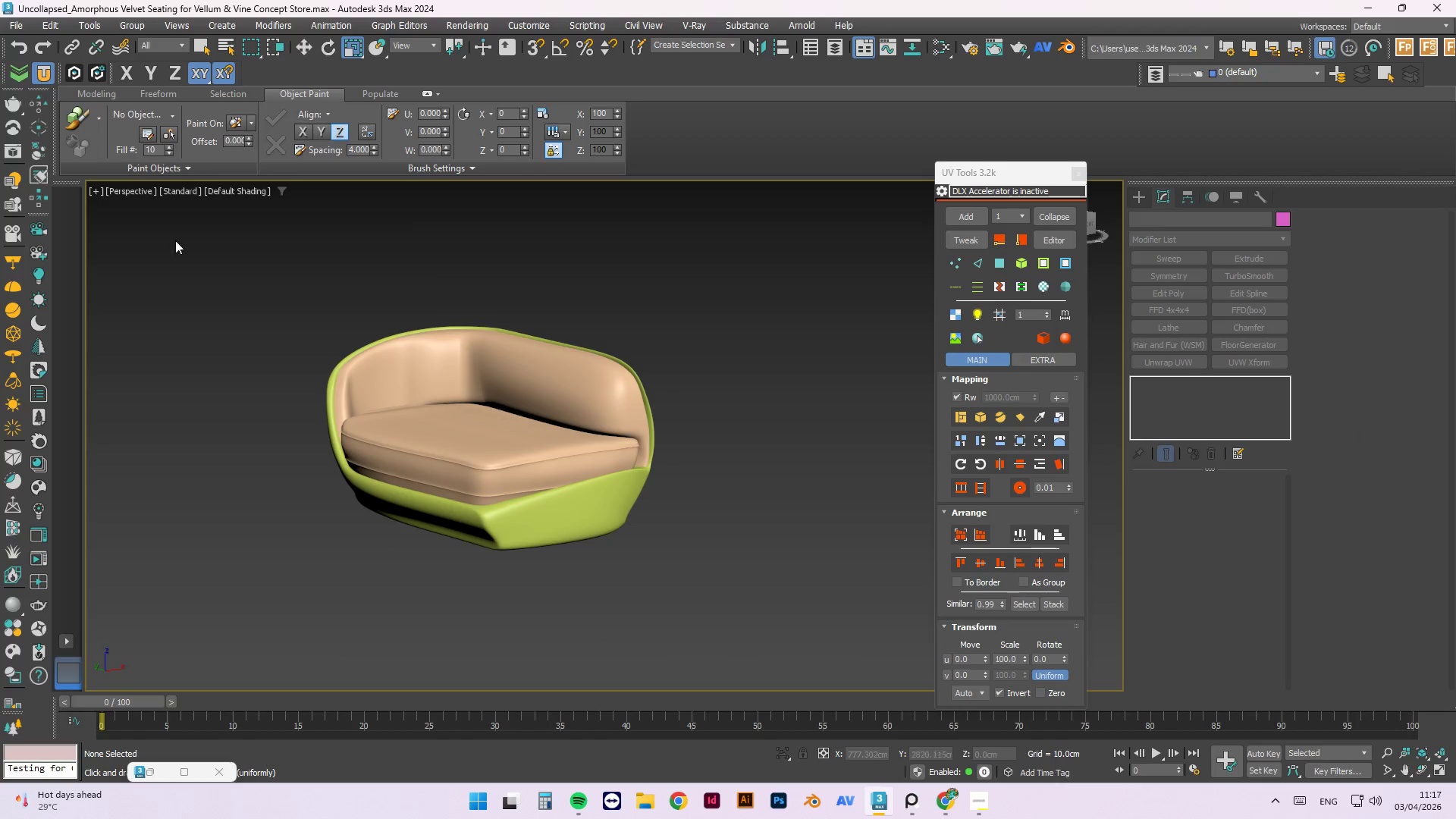 
scroll: coordinate [176, 249], scroll_direction: up, amount: 1.0
 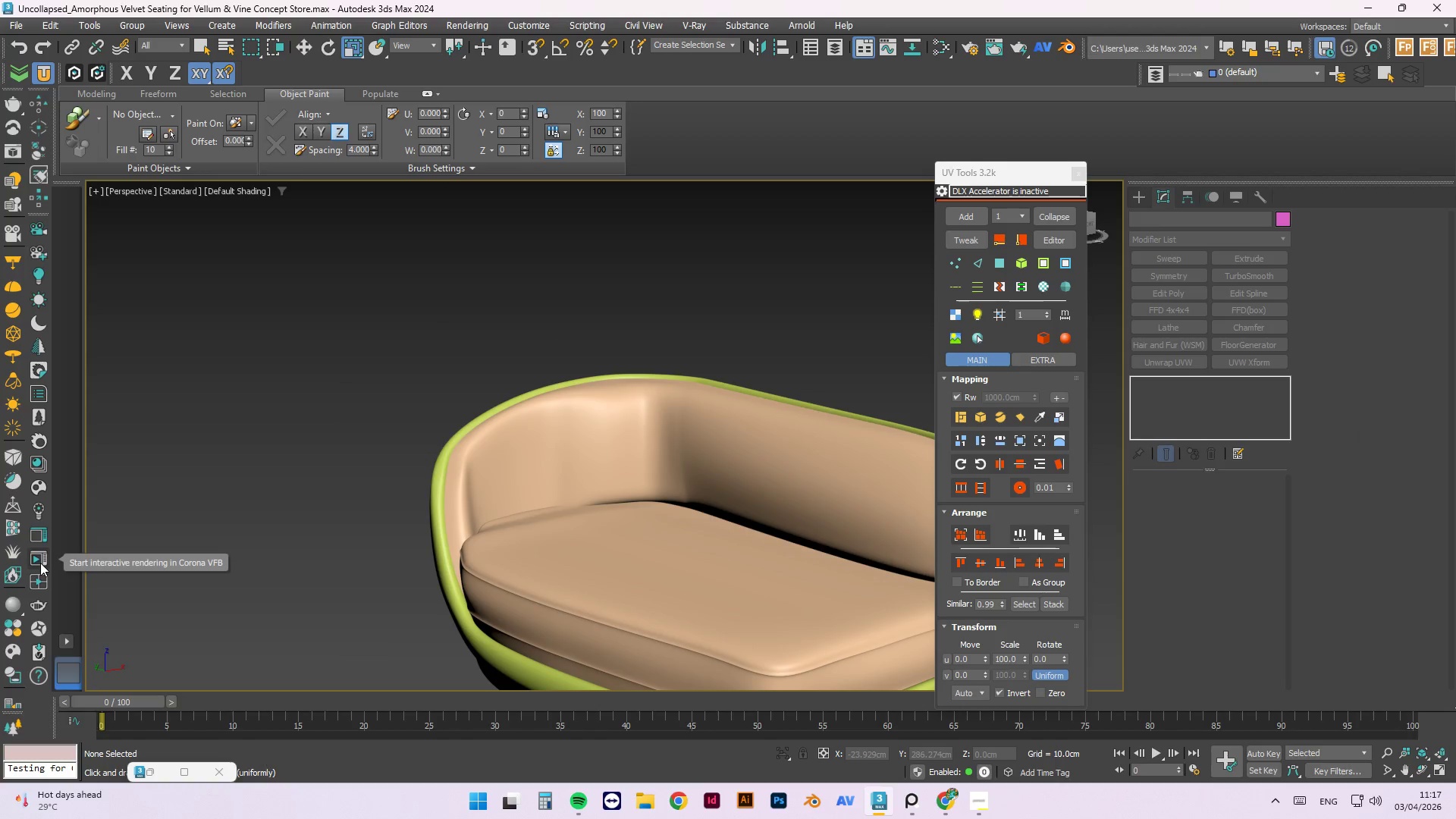 
scroll: coordinate [573, 410], scroll_direction: down, amount: 2.0
 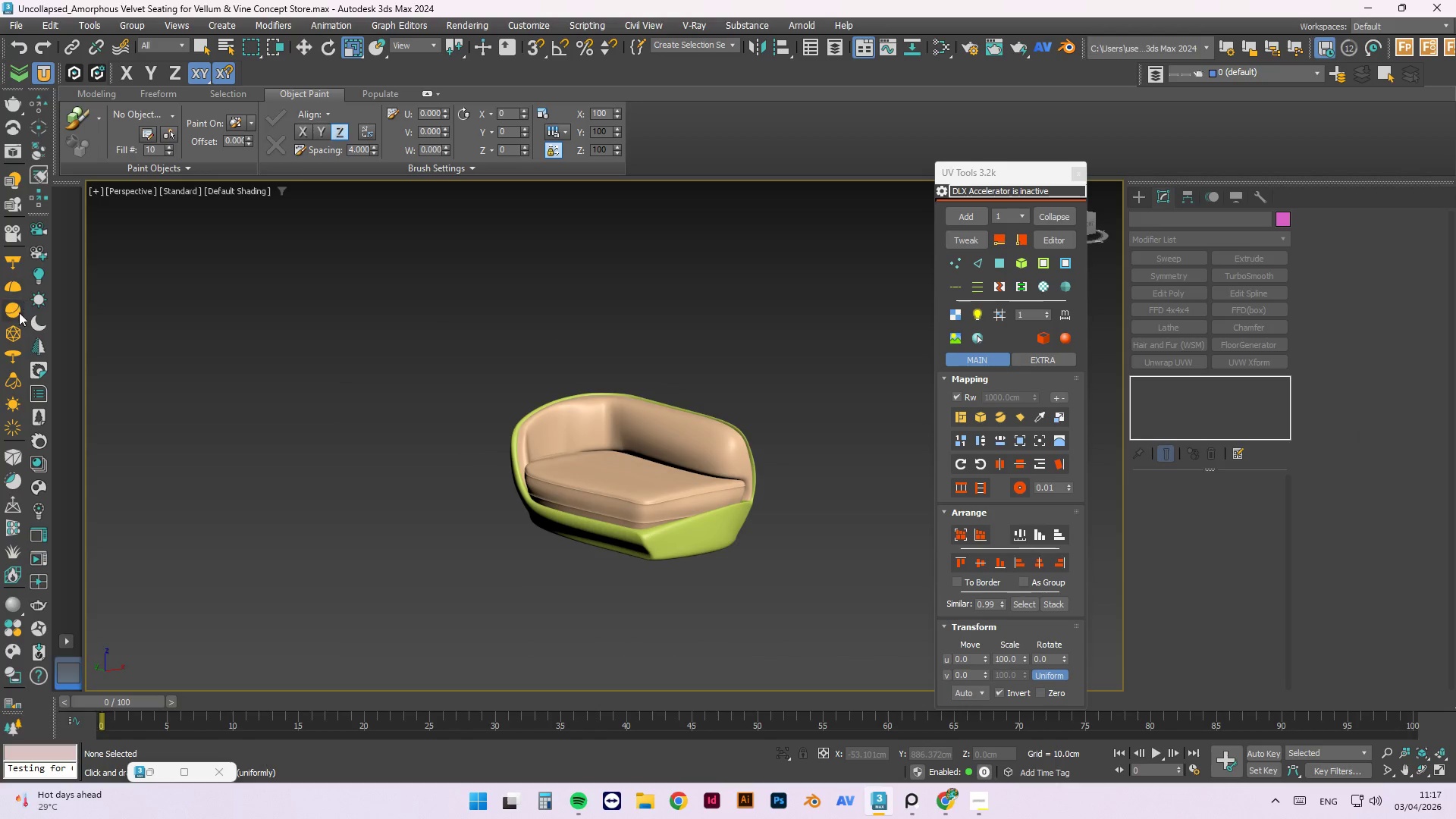 
mouse_move([49, 317])
 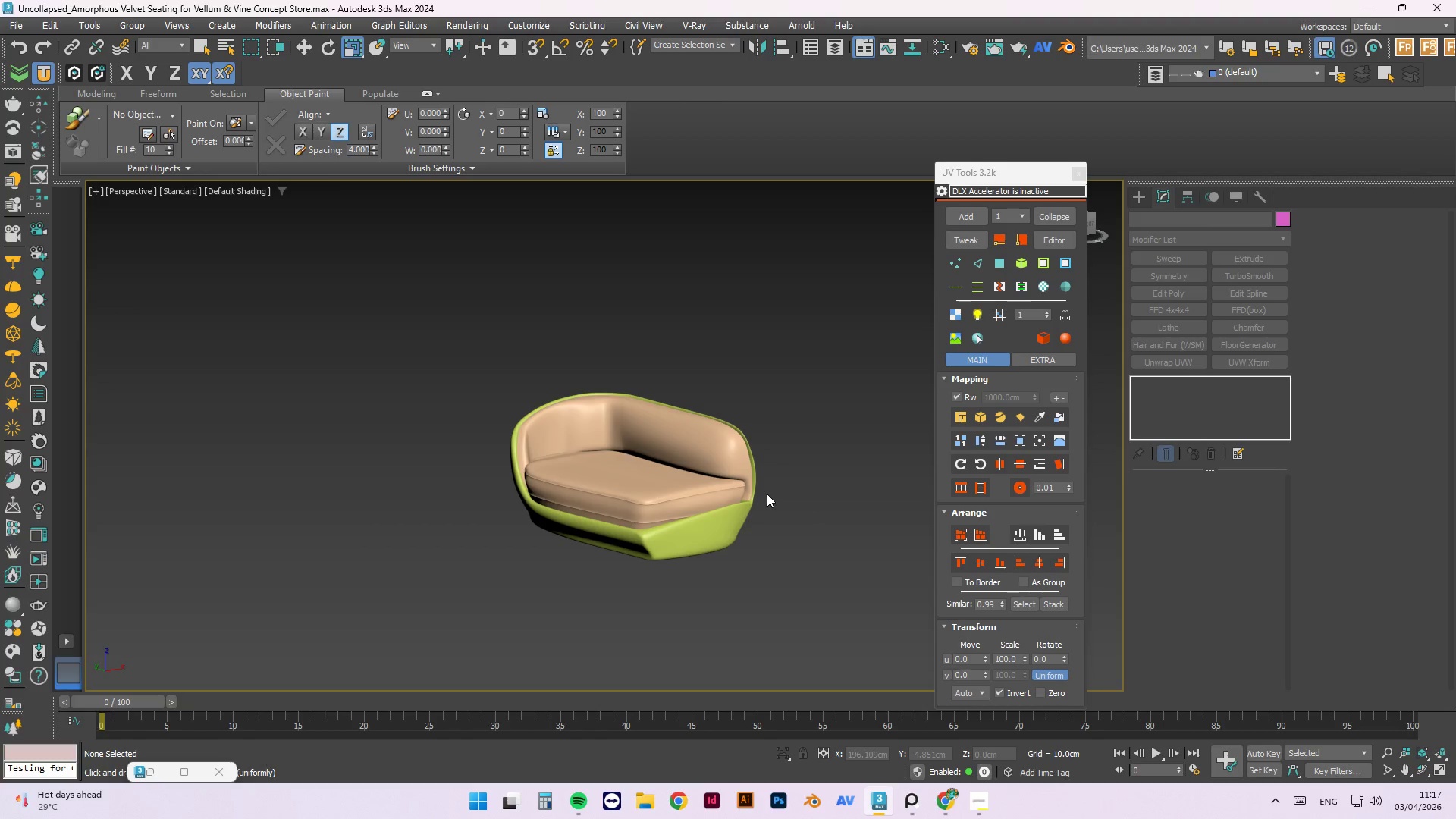 
left_click([674, 295])
 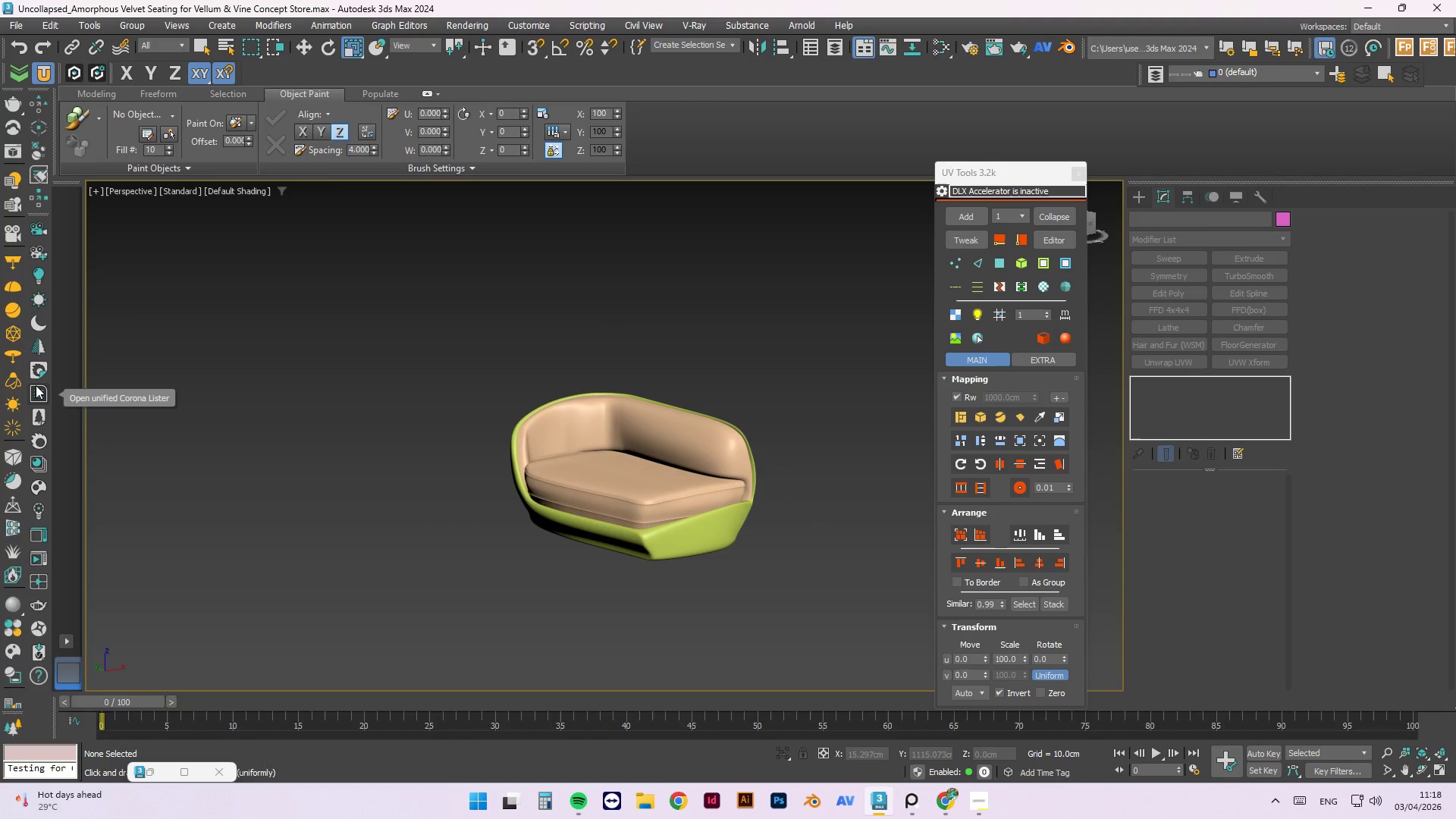 
wait(12.35)
 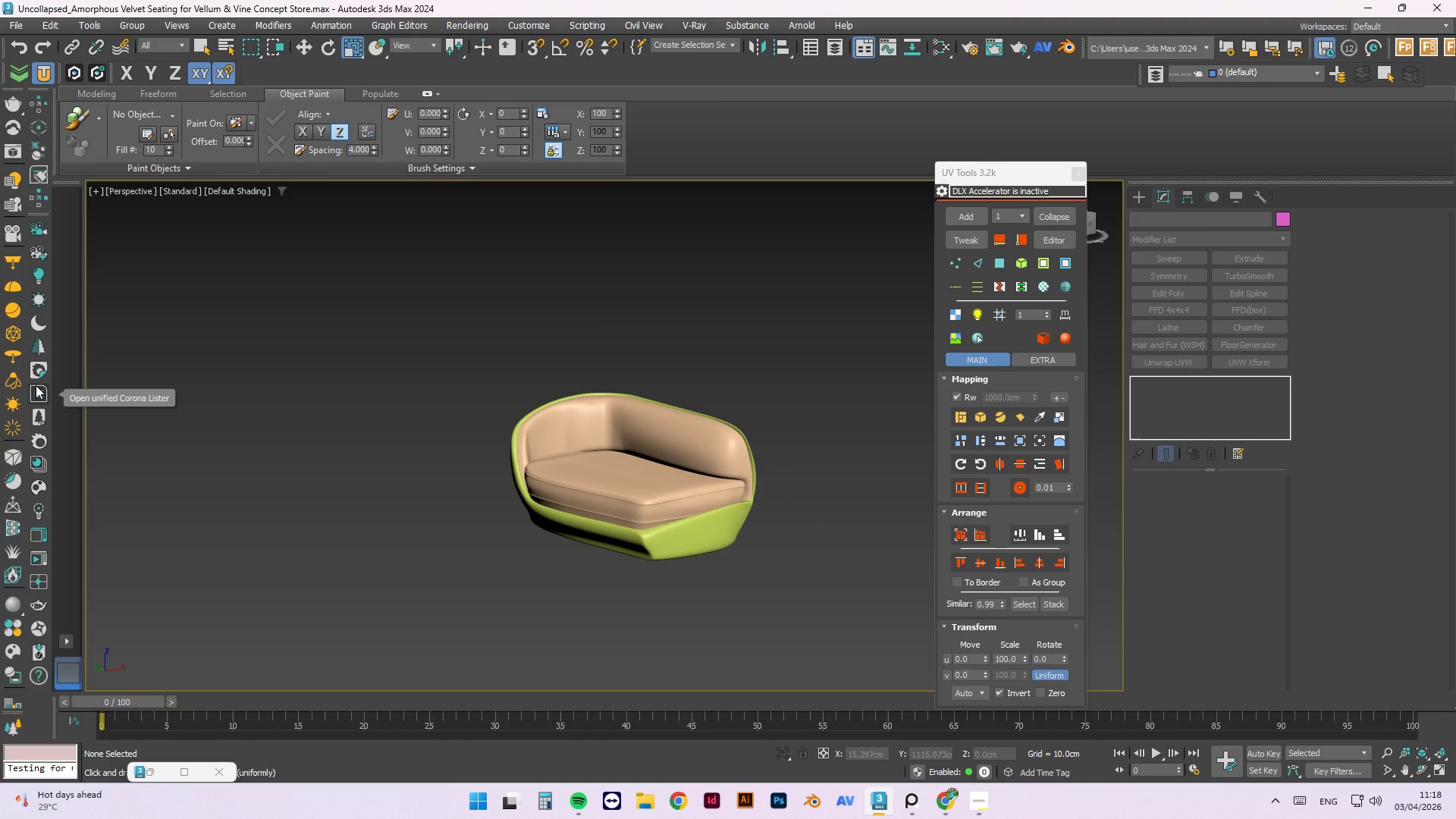 
mouse_move([61, 381])
 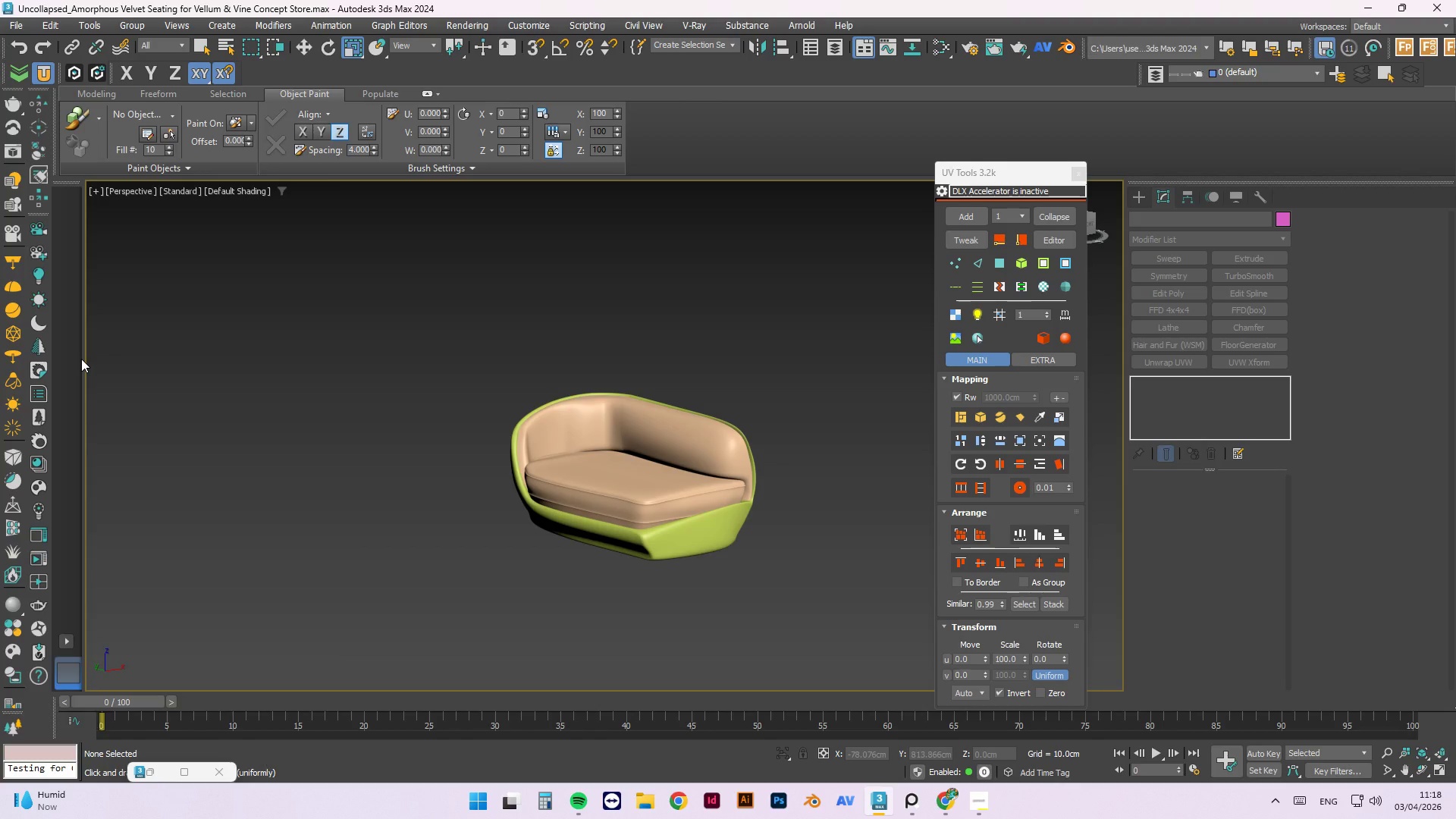 
wait(23.14)
 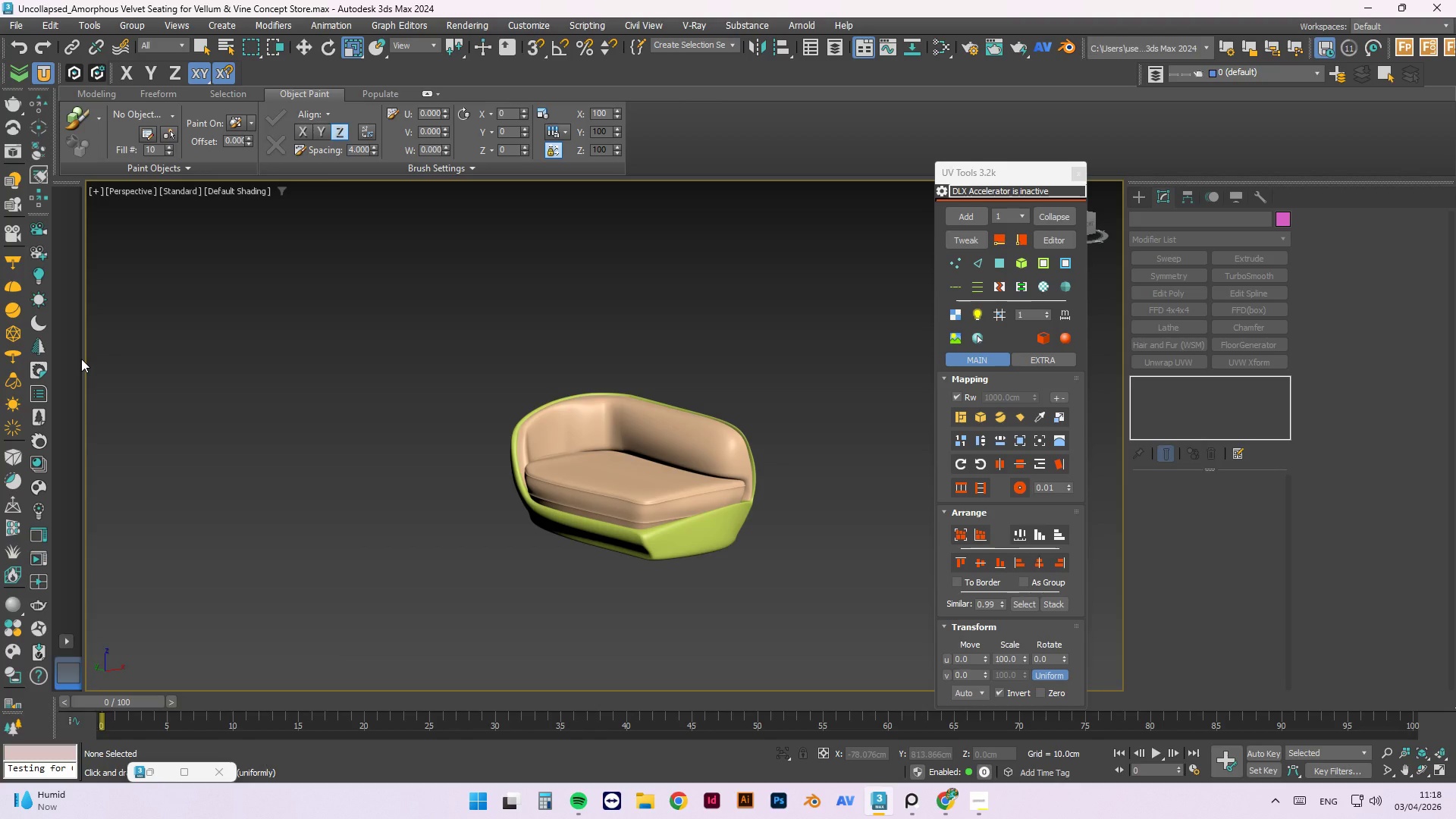 
scroll: coordinate [695, 551], scroll_direction: up, amount: 3.0
 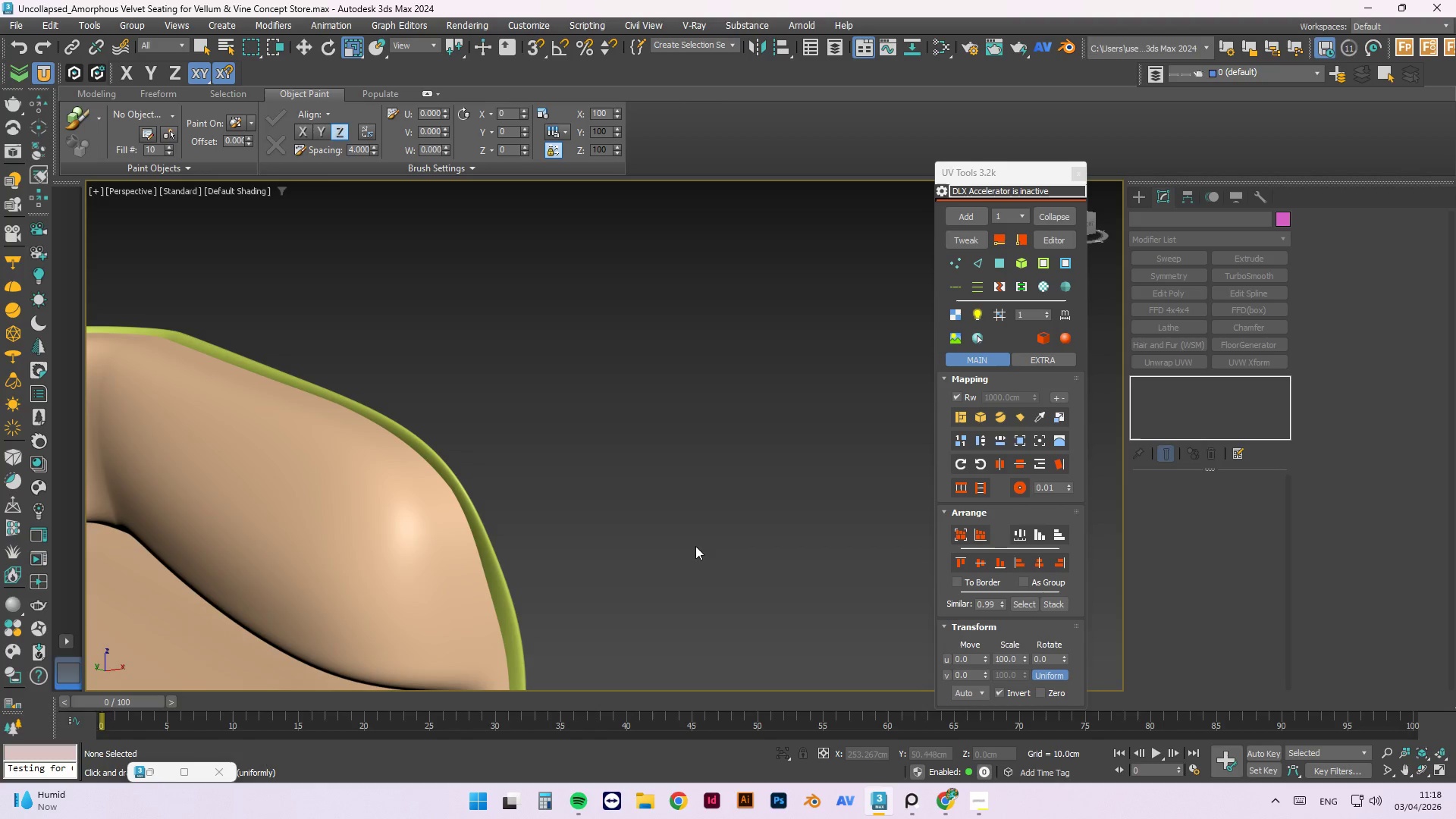 
scroll: coordinate [720, 528], scroll_direction: down, amount: 3.0
 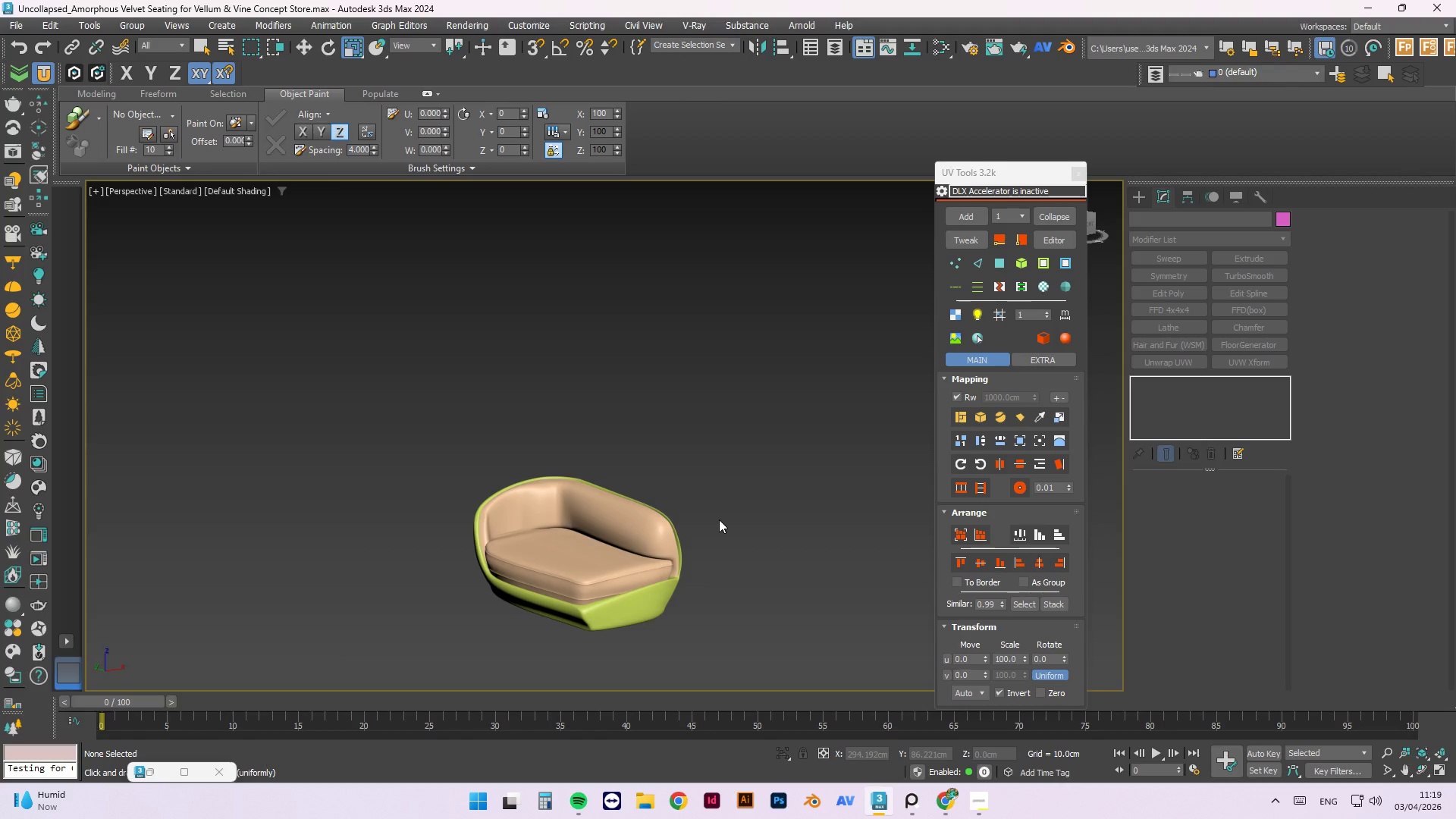 
wait(37.52)
 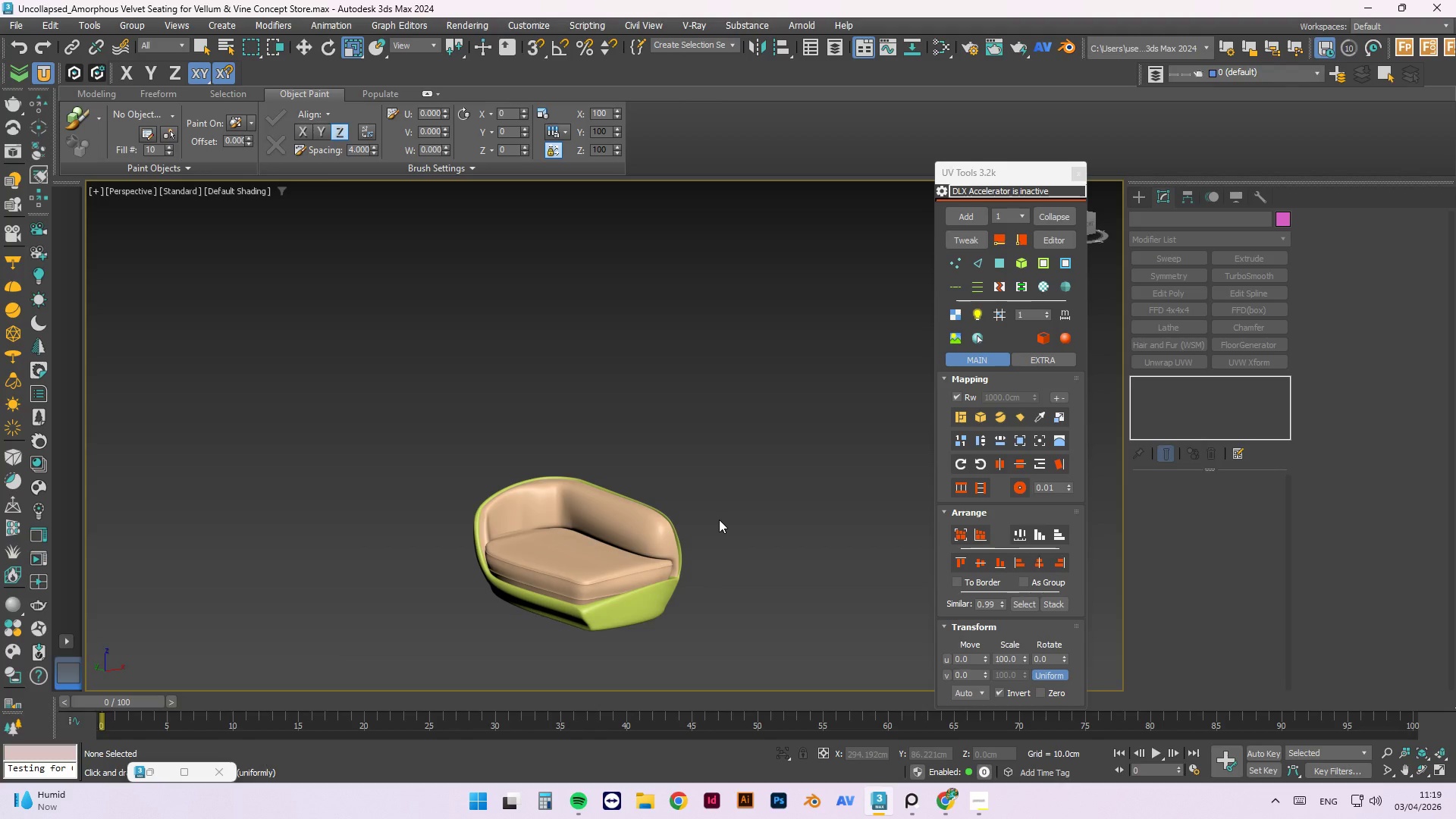 
scroll: coordinate [708, 557], scroll_direction: up, amount: 11.0
 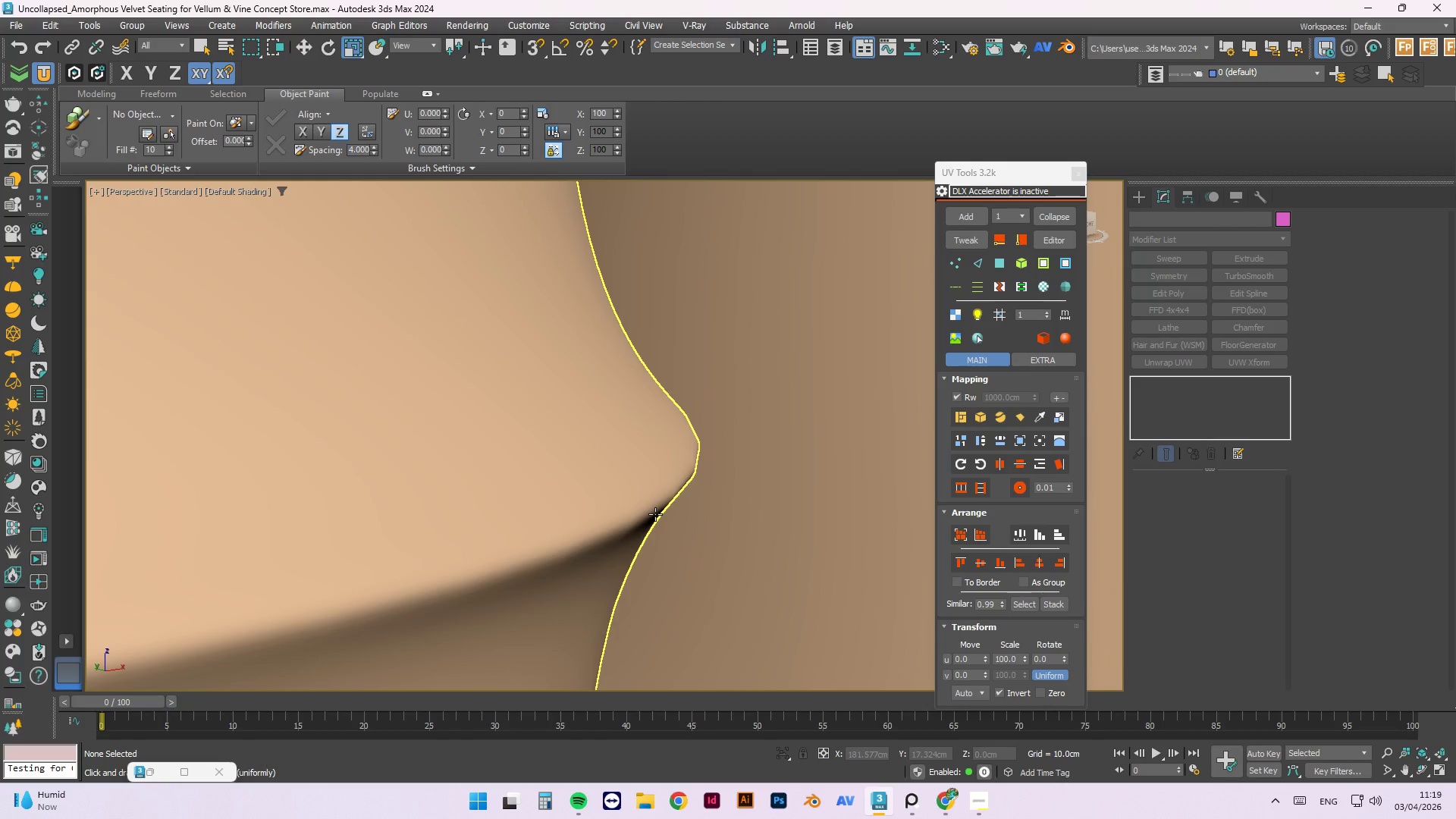 
left_click([655, 514])
 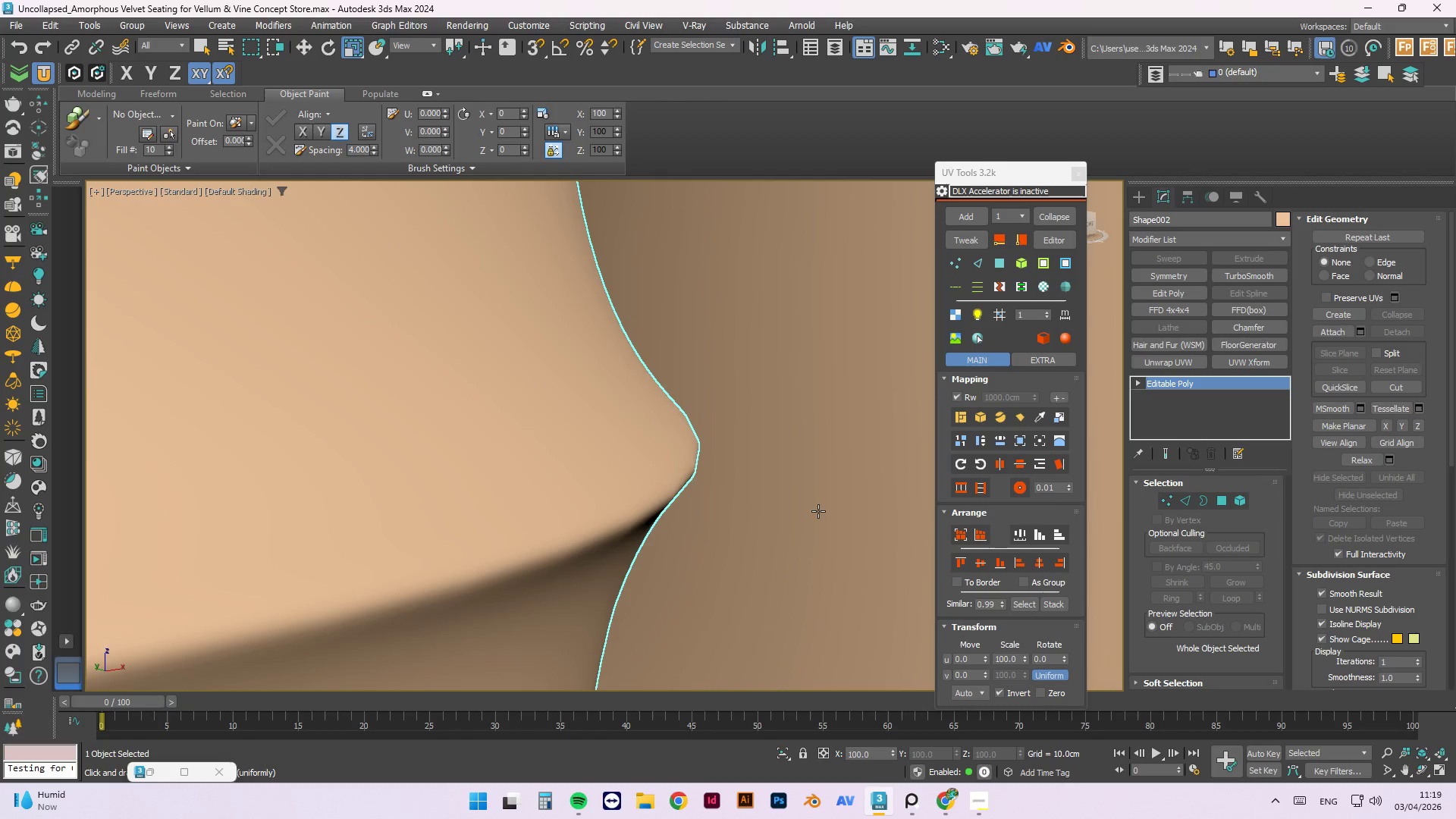 
scroll: coordinate [896, 451], scroll_direction: down, amount: 9.0
 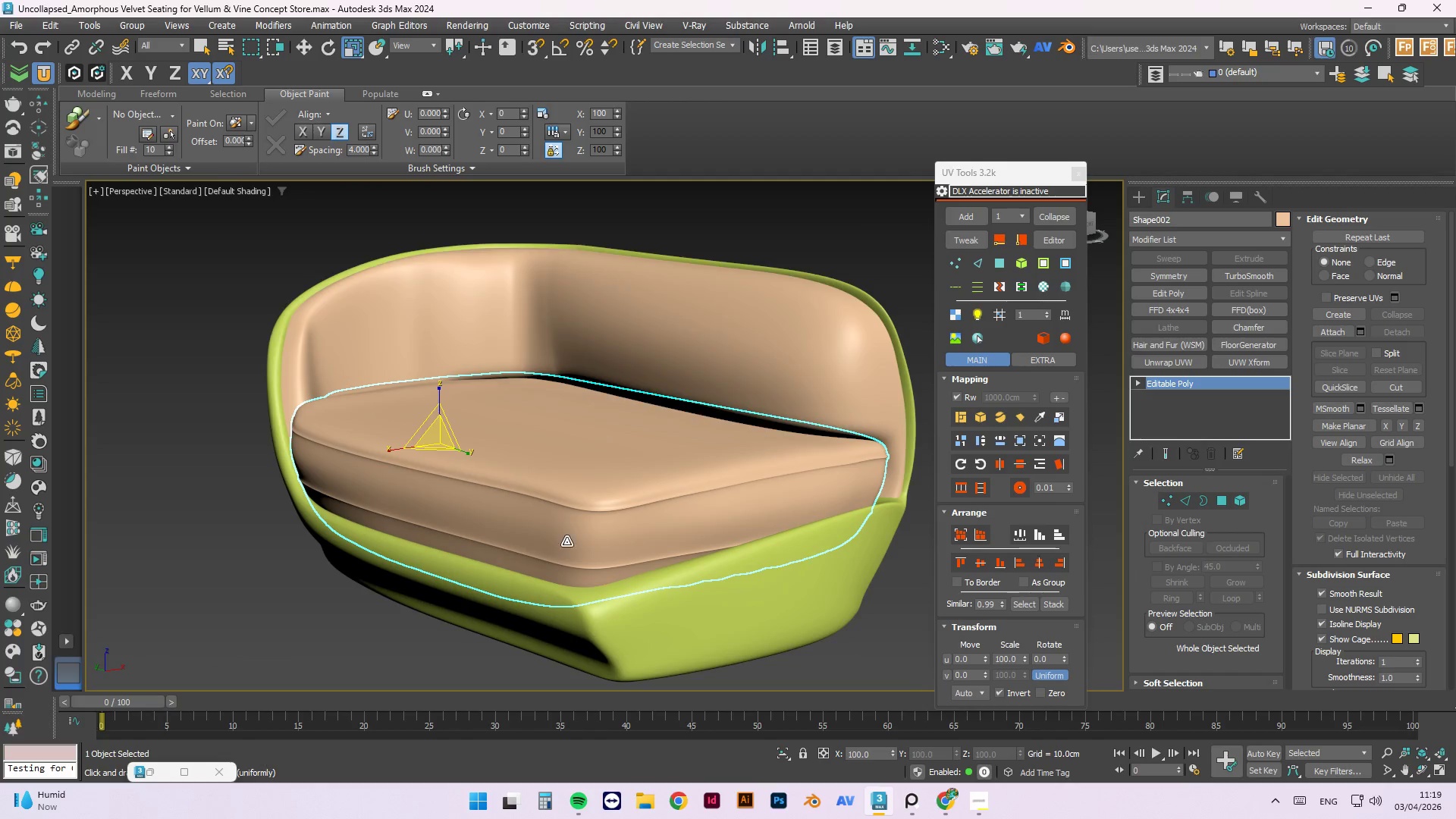 
scroll: coordinate [744, 394], scroll_direction: up, amount: 8.0
 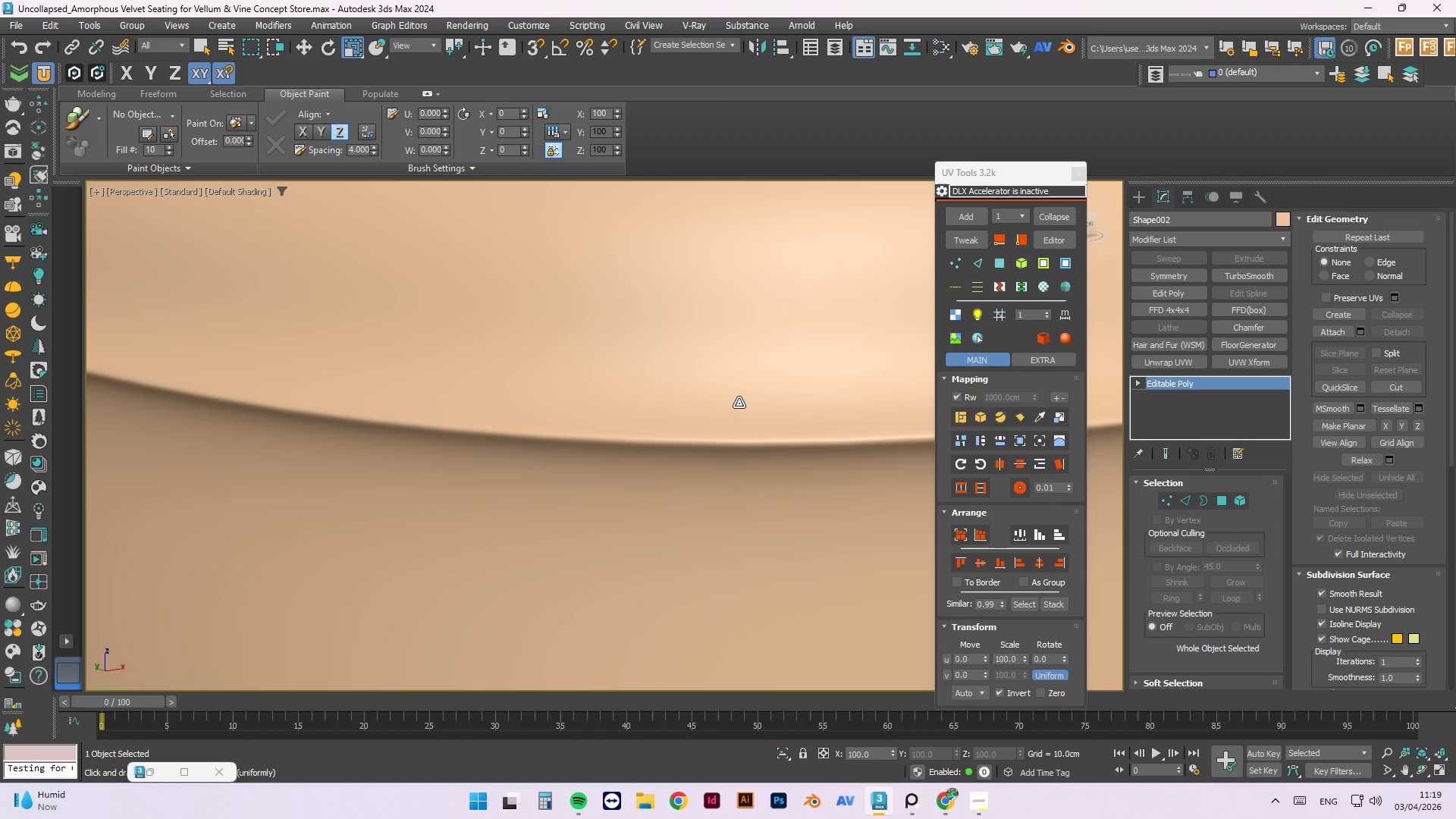 
scroll: coordinate [696, 513], scroll_direction: down, amount: 10.0
 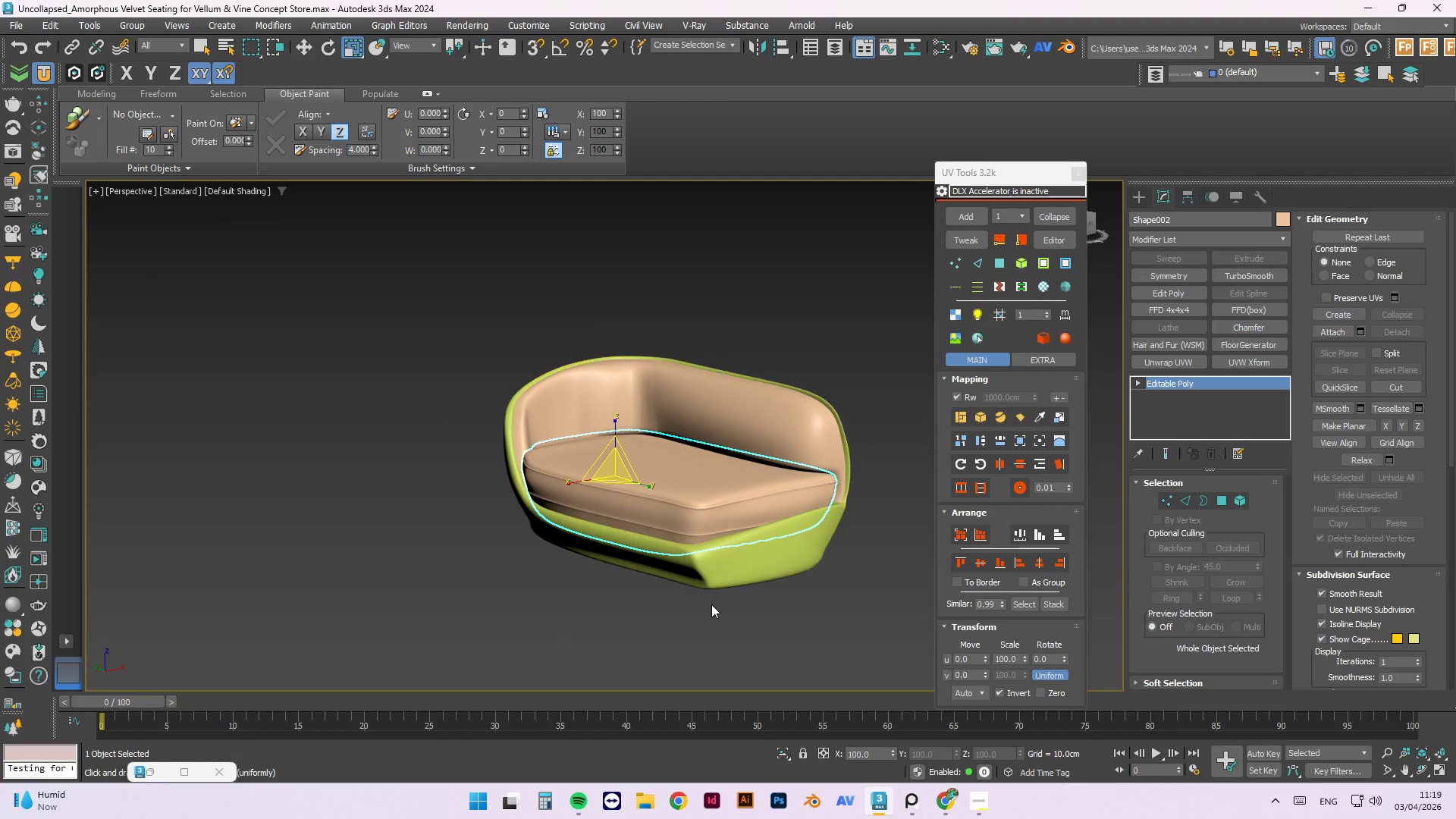 
wait(7.41)
 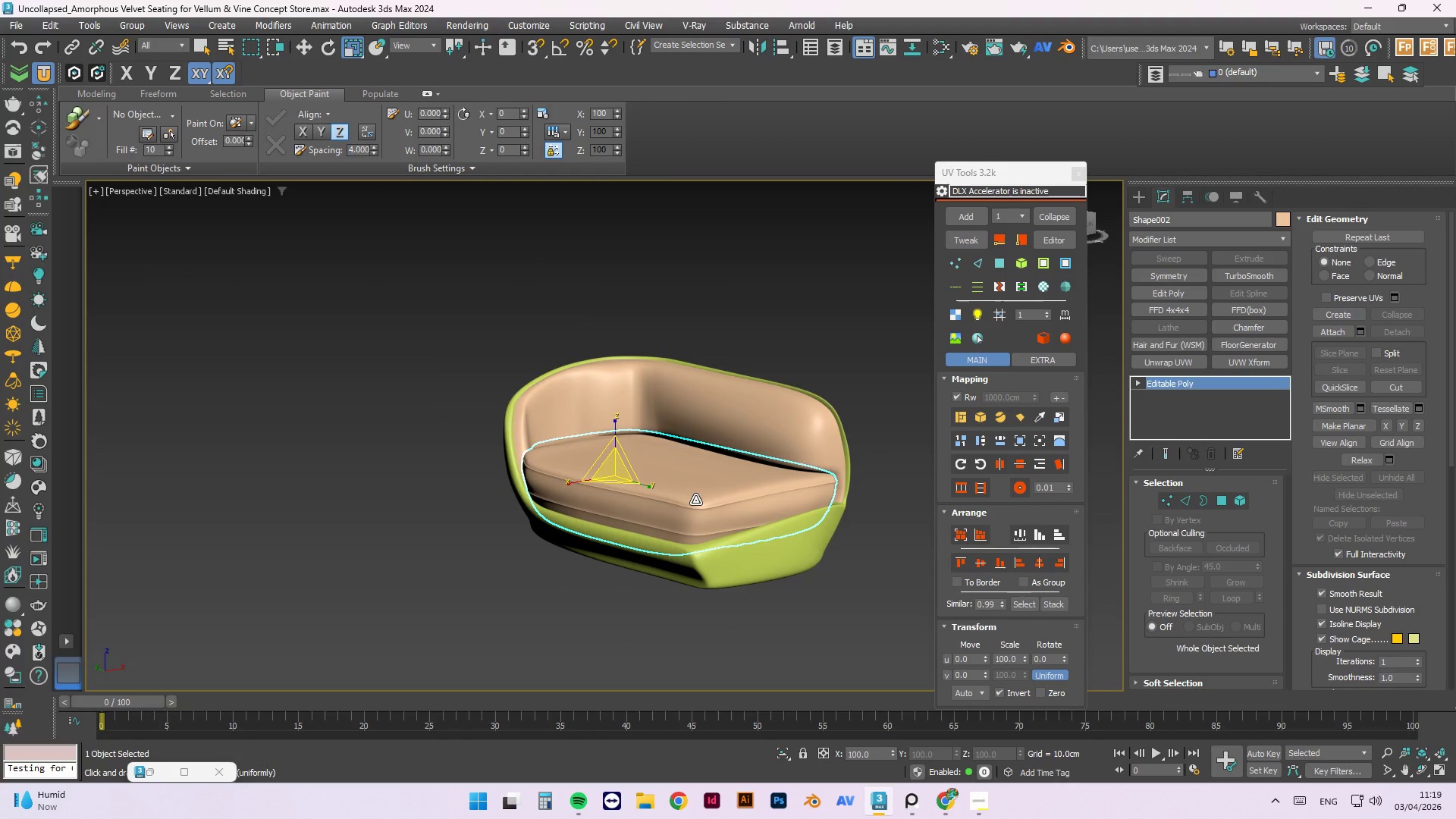 
scroll: coordinate [601, 511], scroll_direction: up, amount: 6.0
 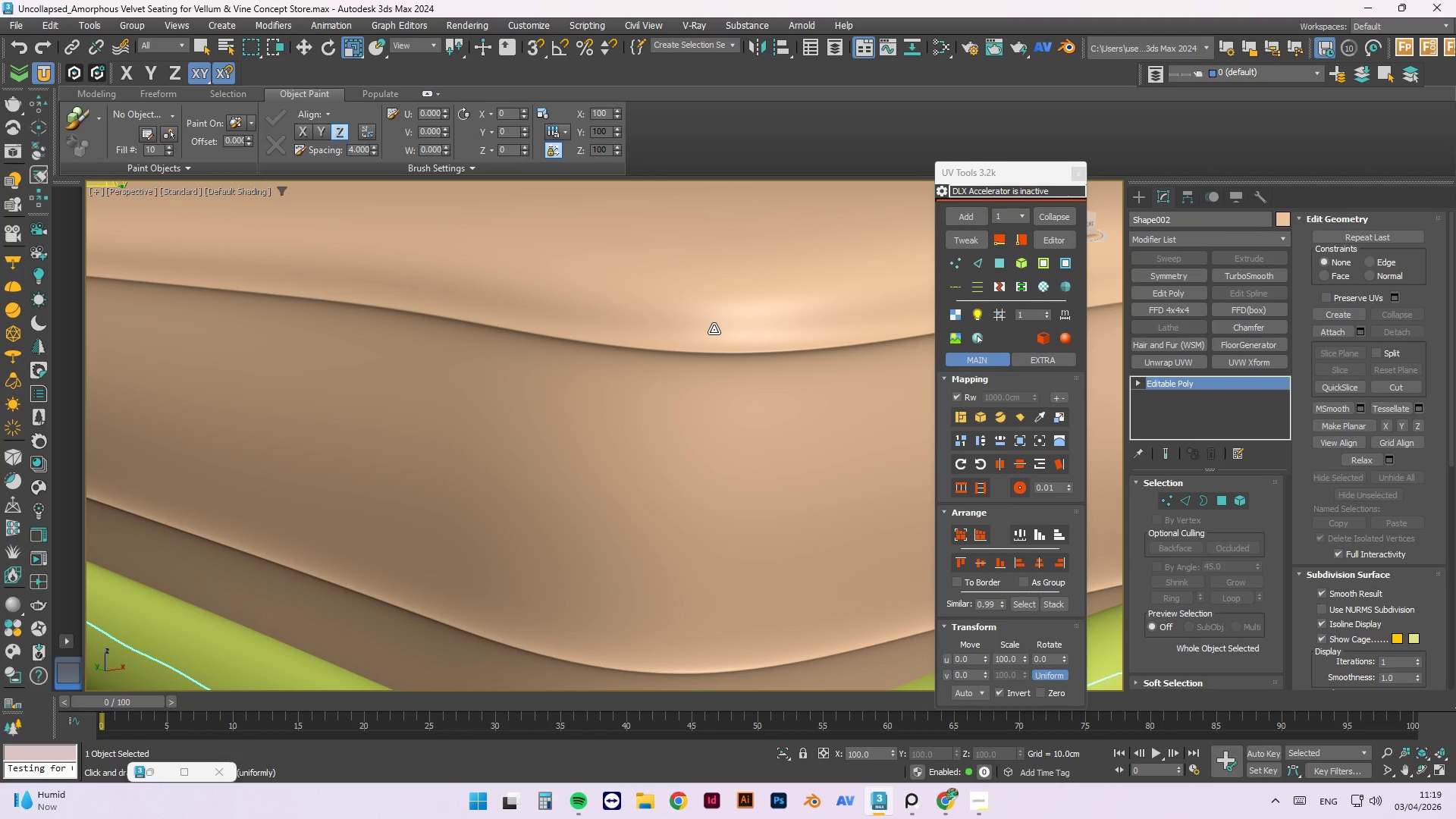 
key(2)
 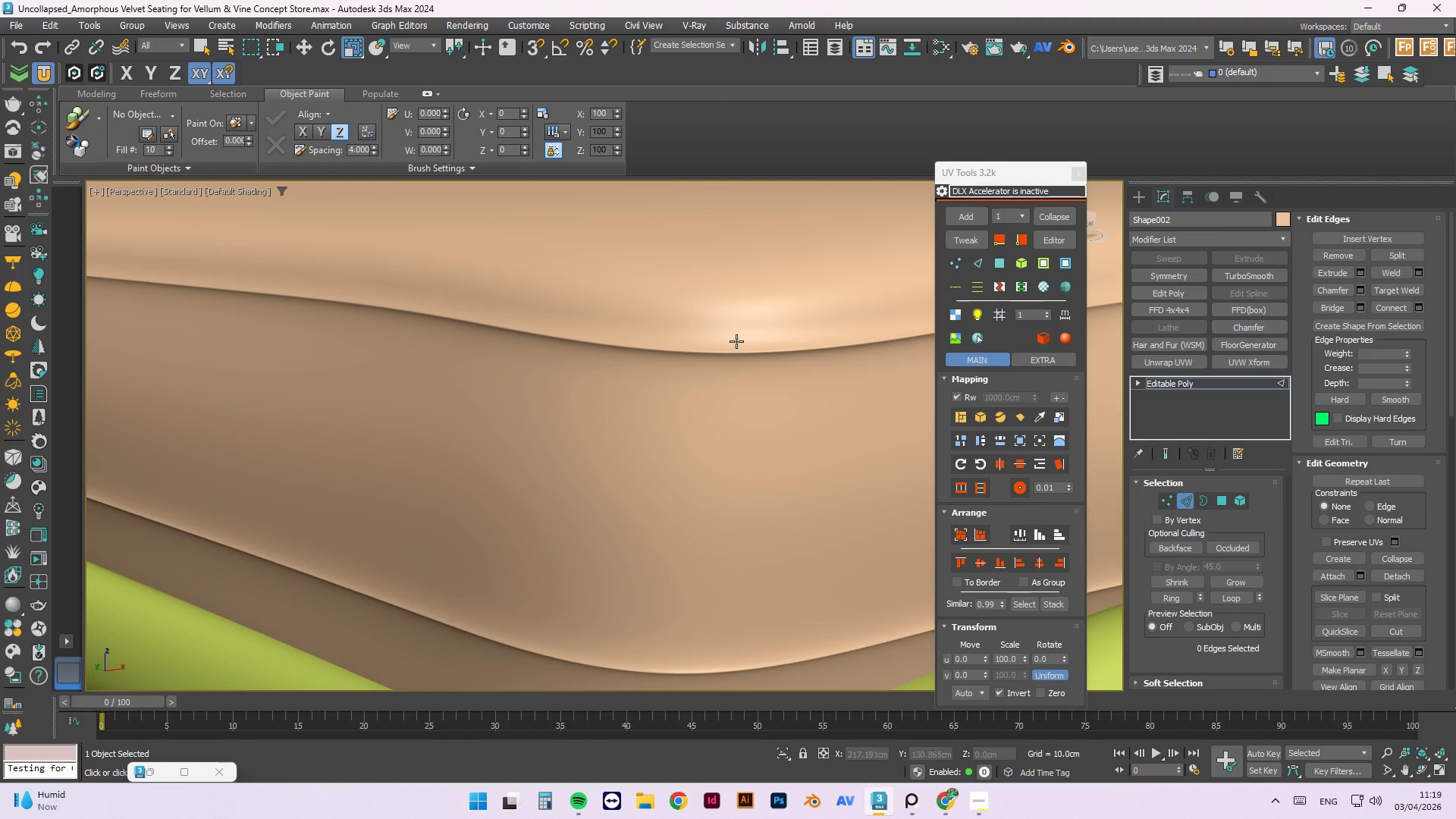 
key(F2)
 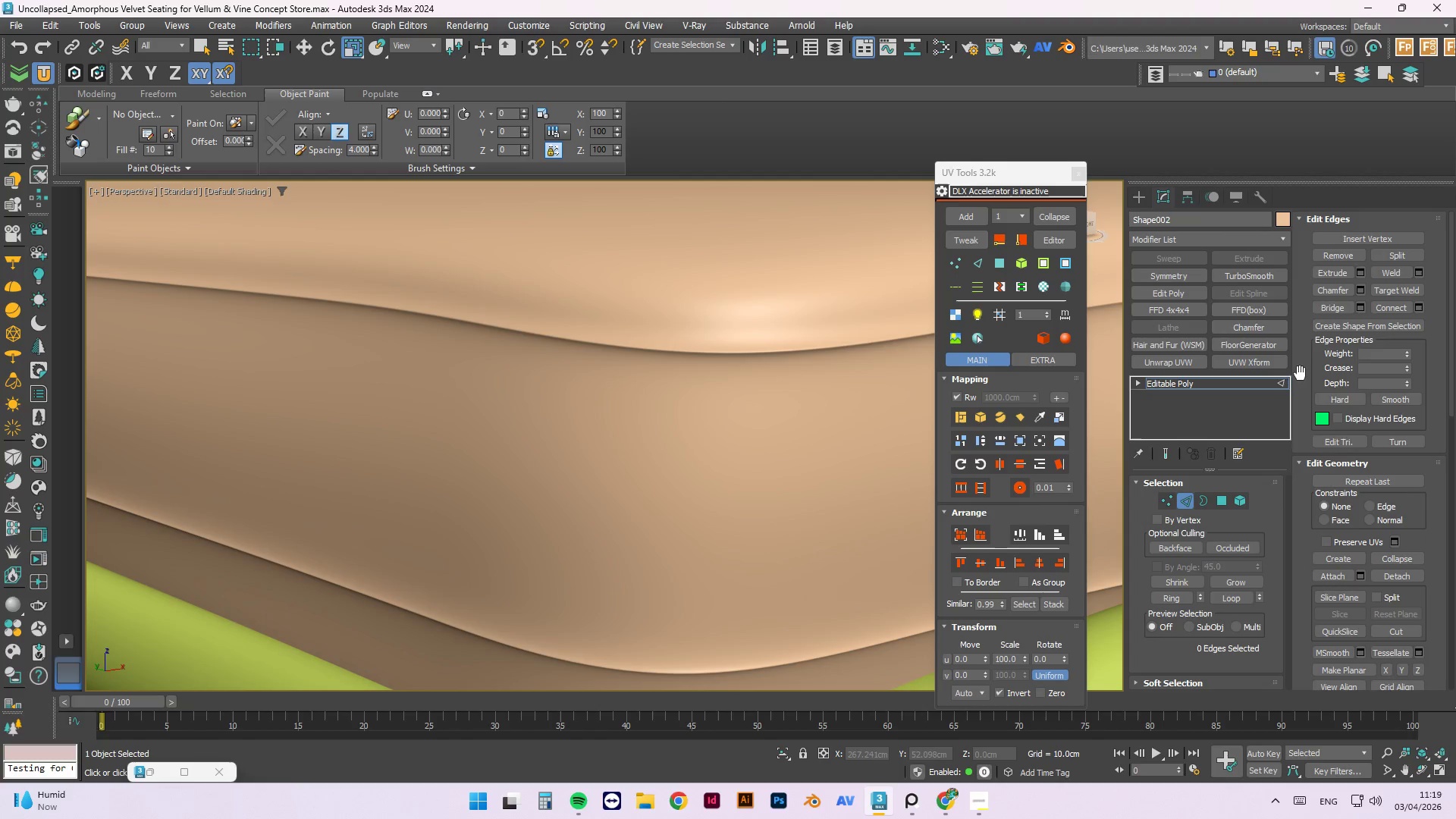 
left_click([1279, 384])
 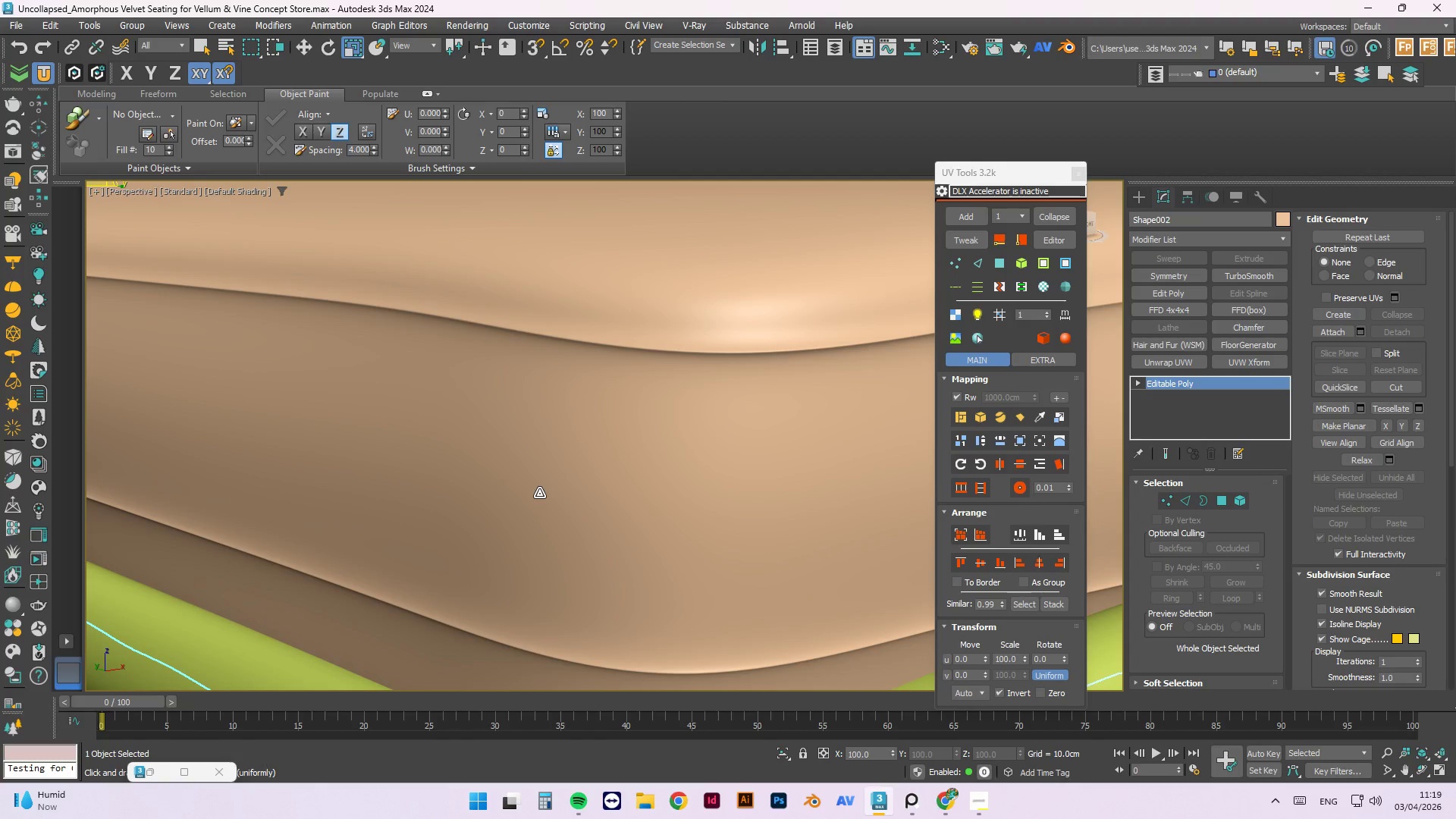 
scroll: coordinate [667, 453], scroll_direction: down, amount: 1.0
 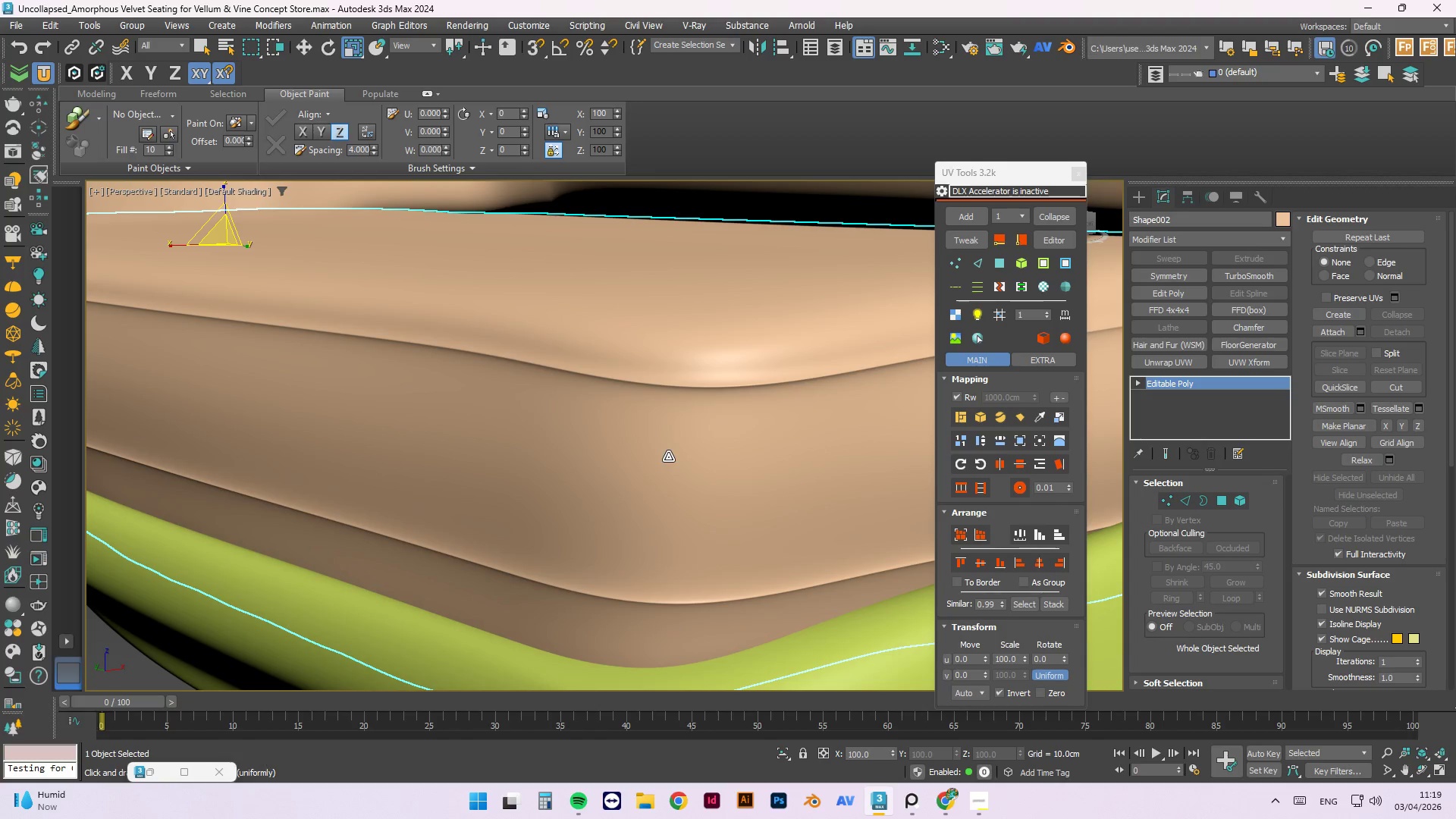 
key(W)
 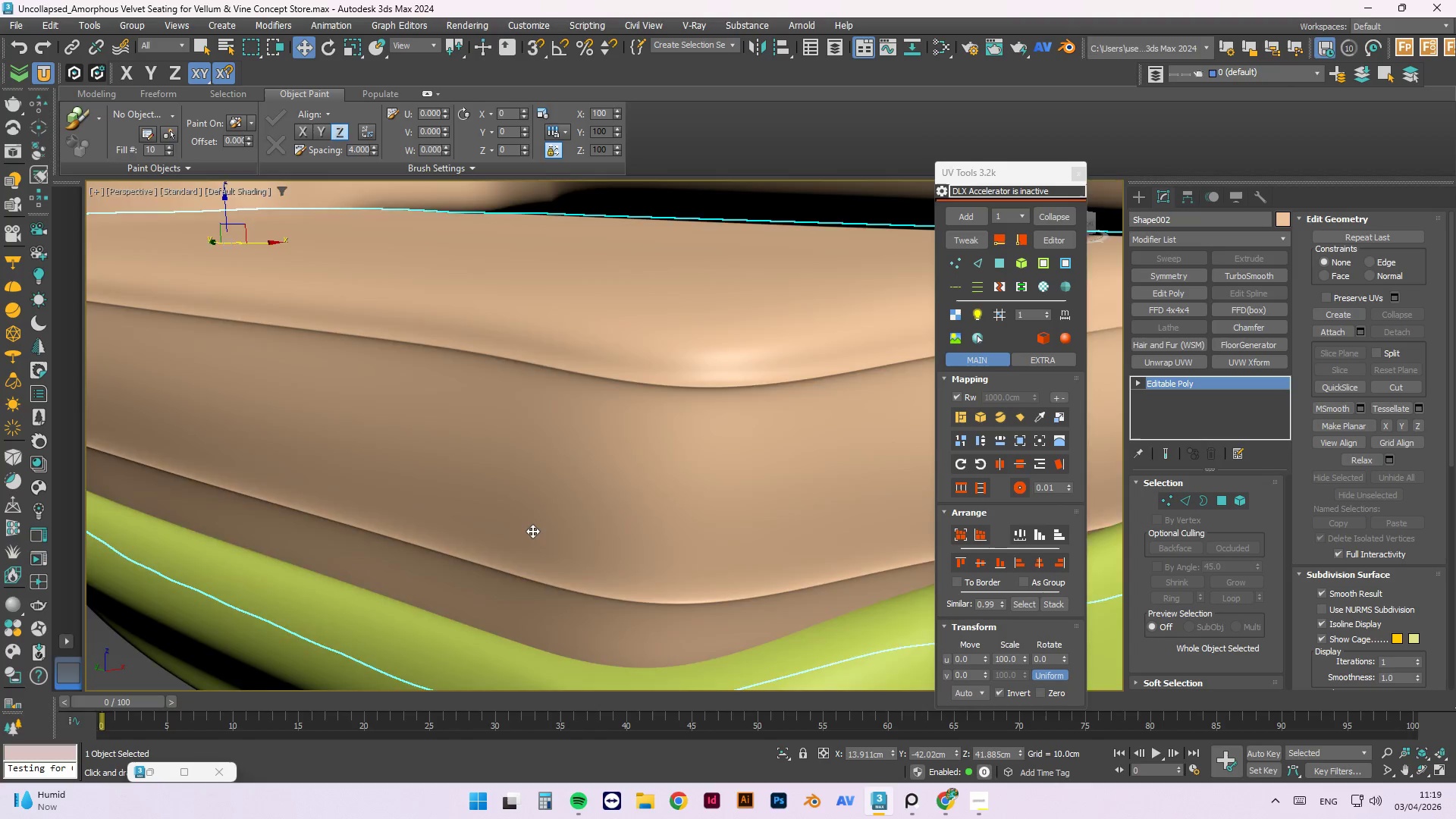 
scroll: coordinate [602, 466], scroll_direction: down, amount: 5.0
 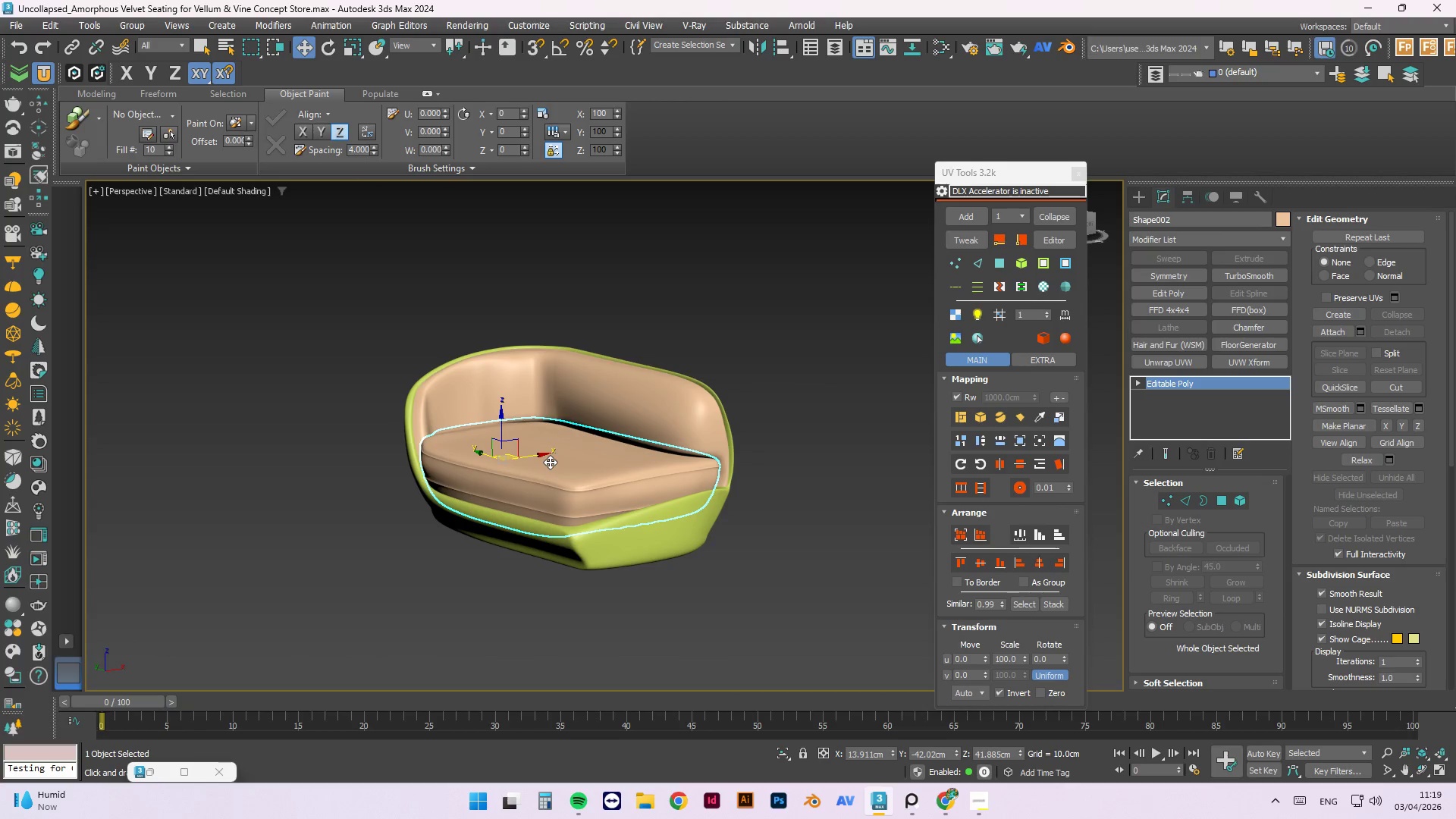 
key(Alt+Y)
 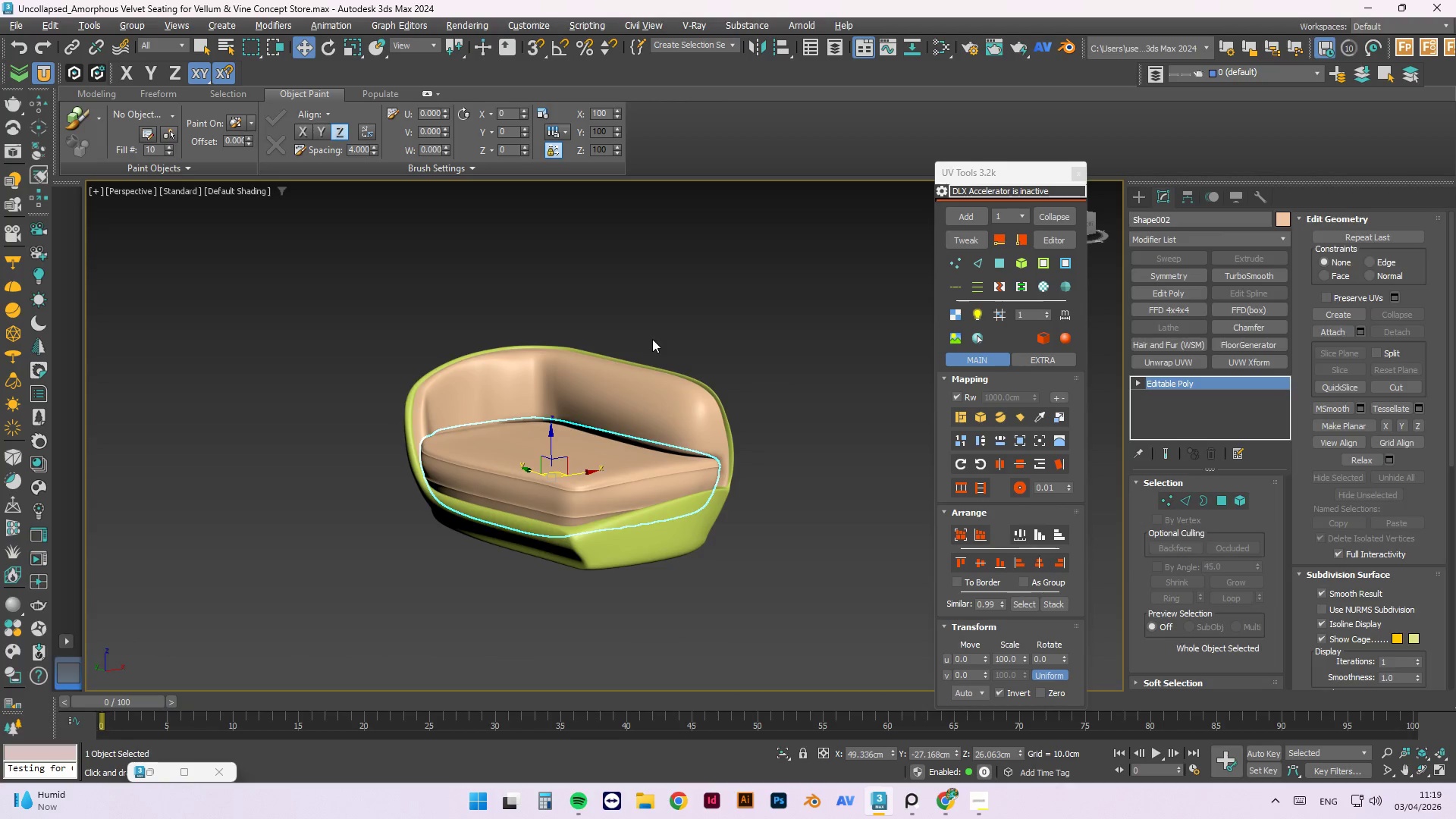 
double_click([657, 380])
 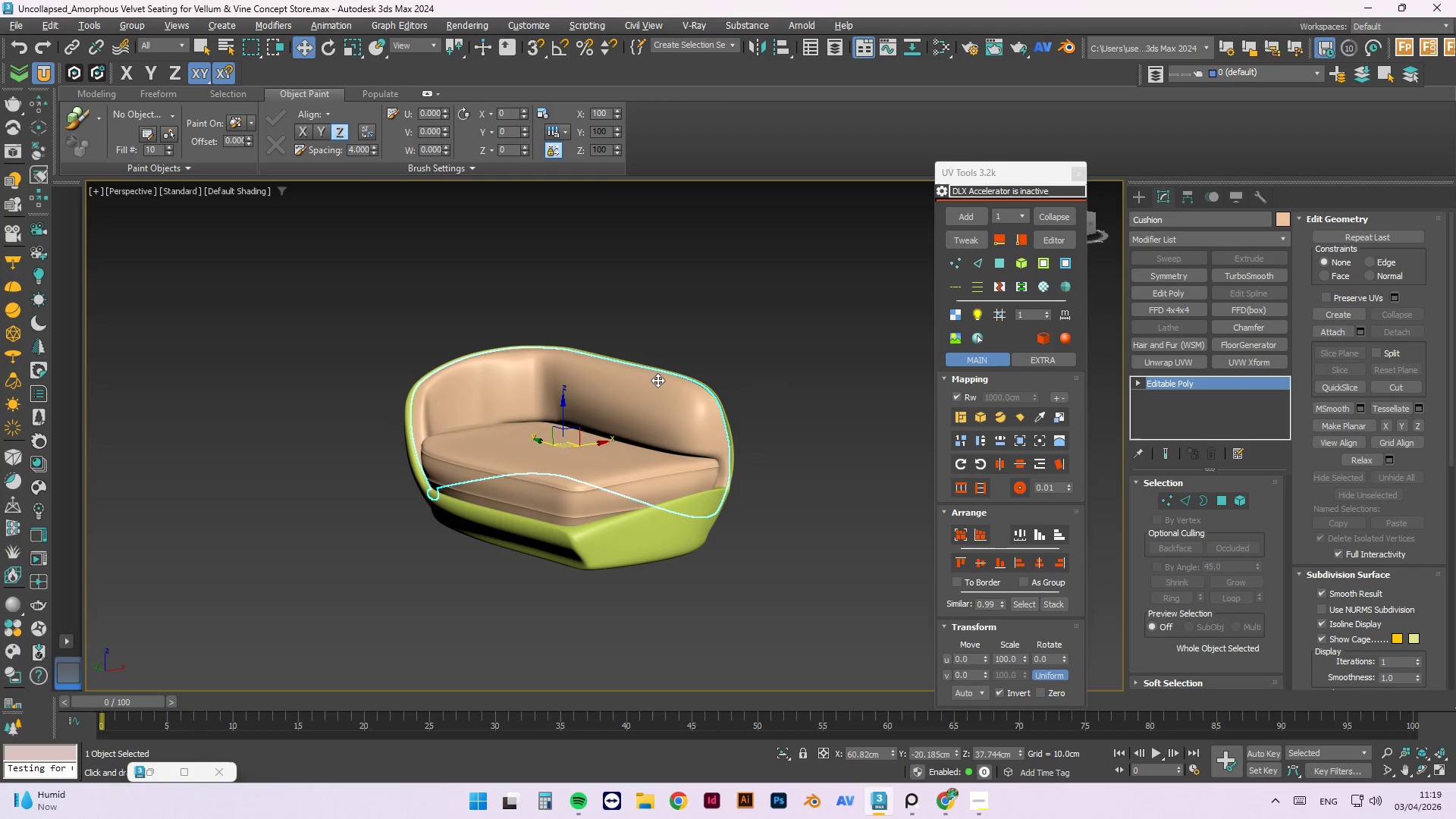 
key(Alt+Y)
 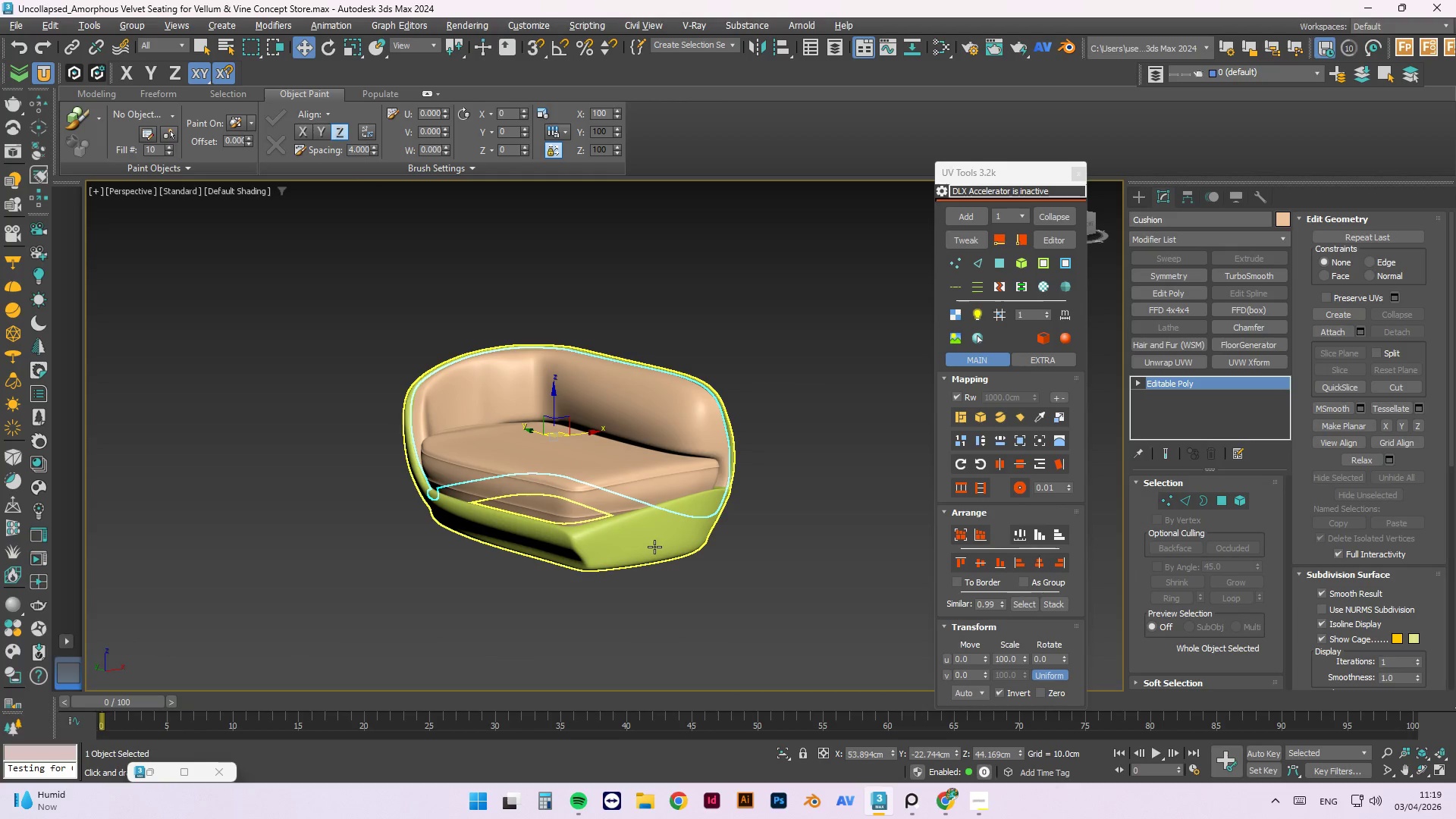 
left_click([654, 547])
 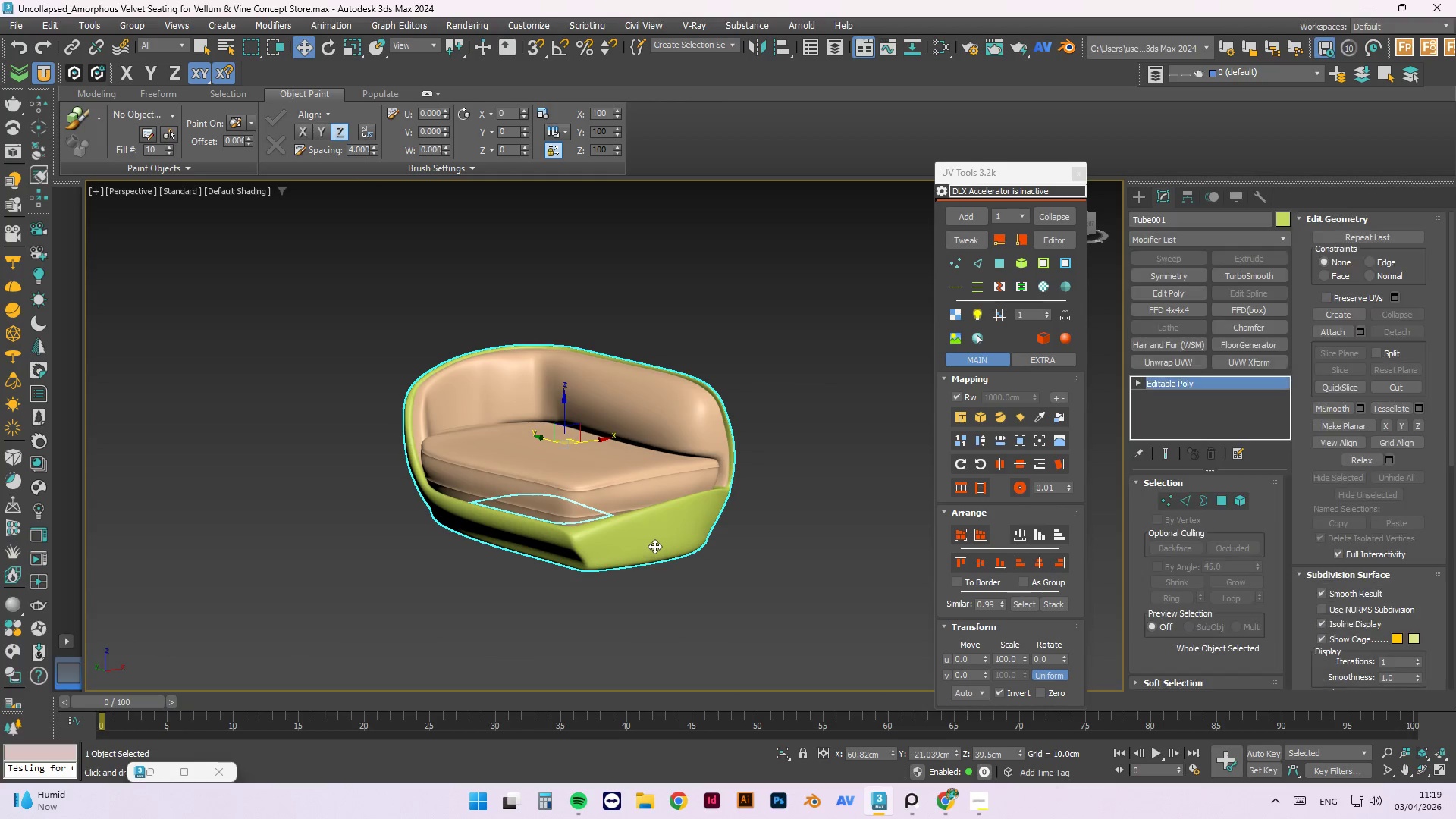 
key(Alt+Y)
 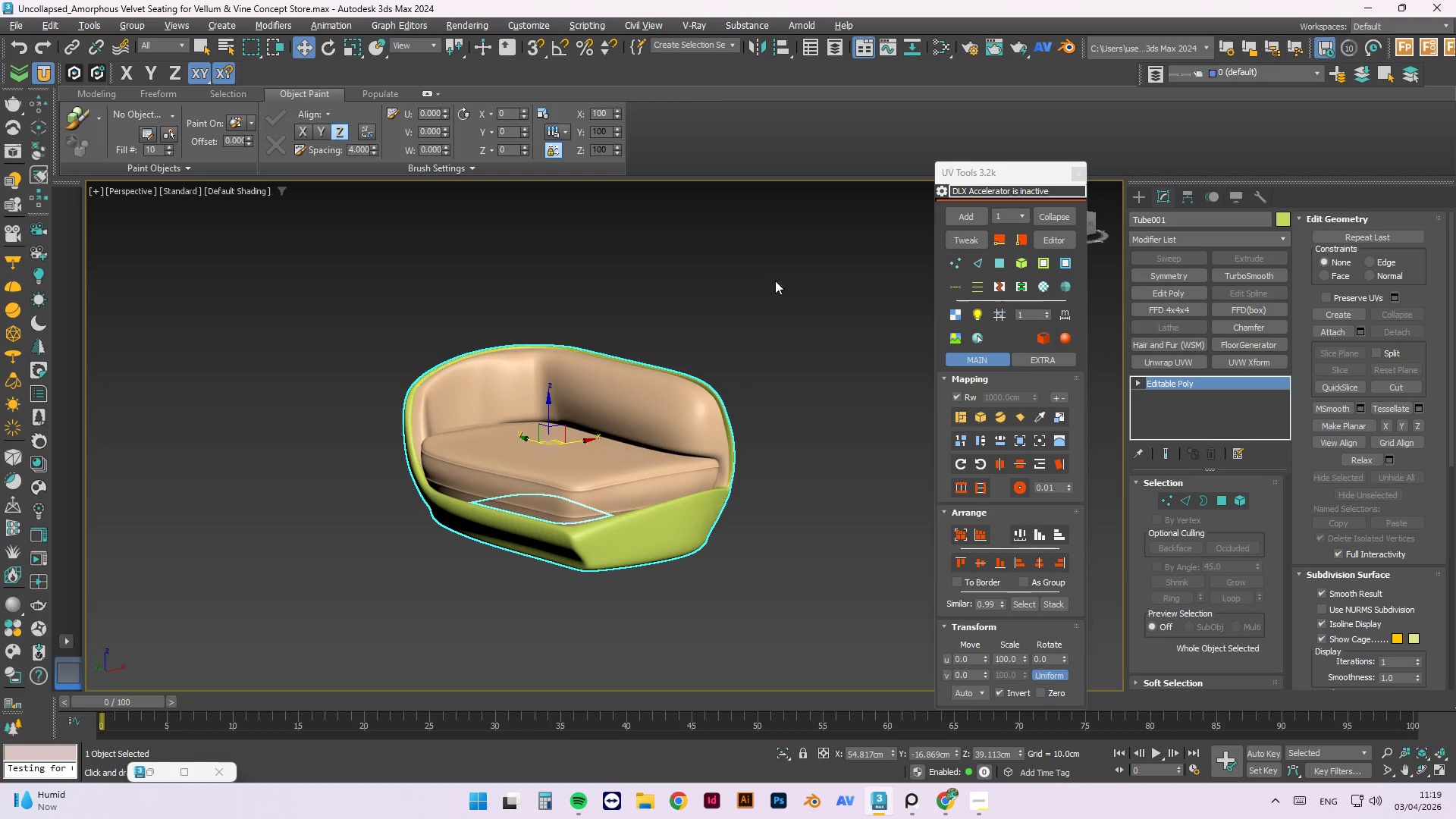 
left_click([779, 262])
 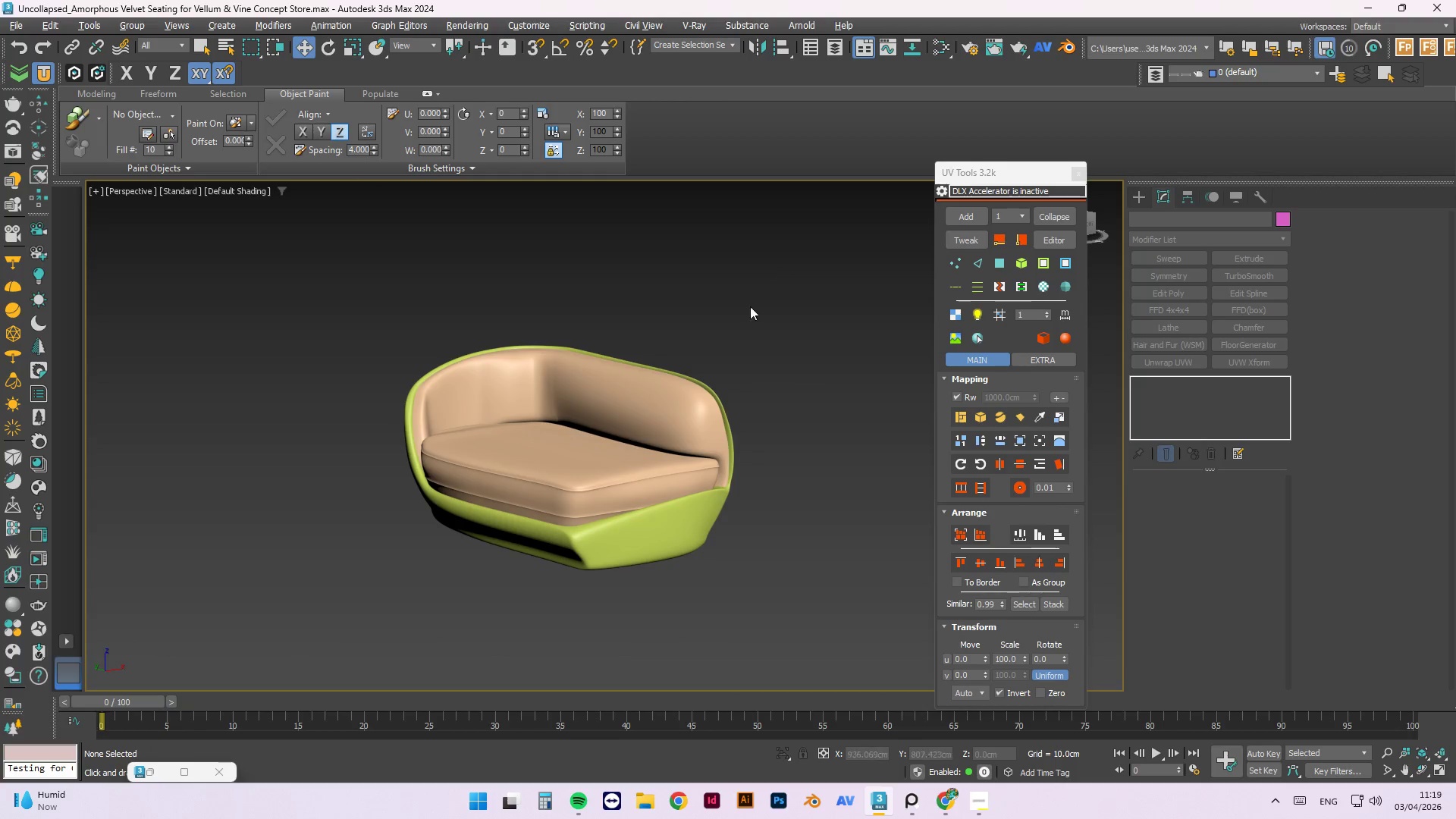 
mouse_move([662, 431])
 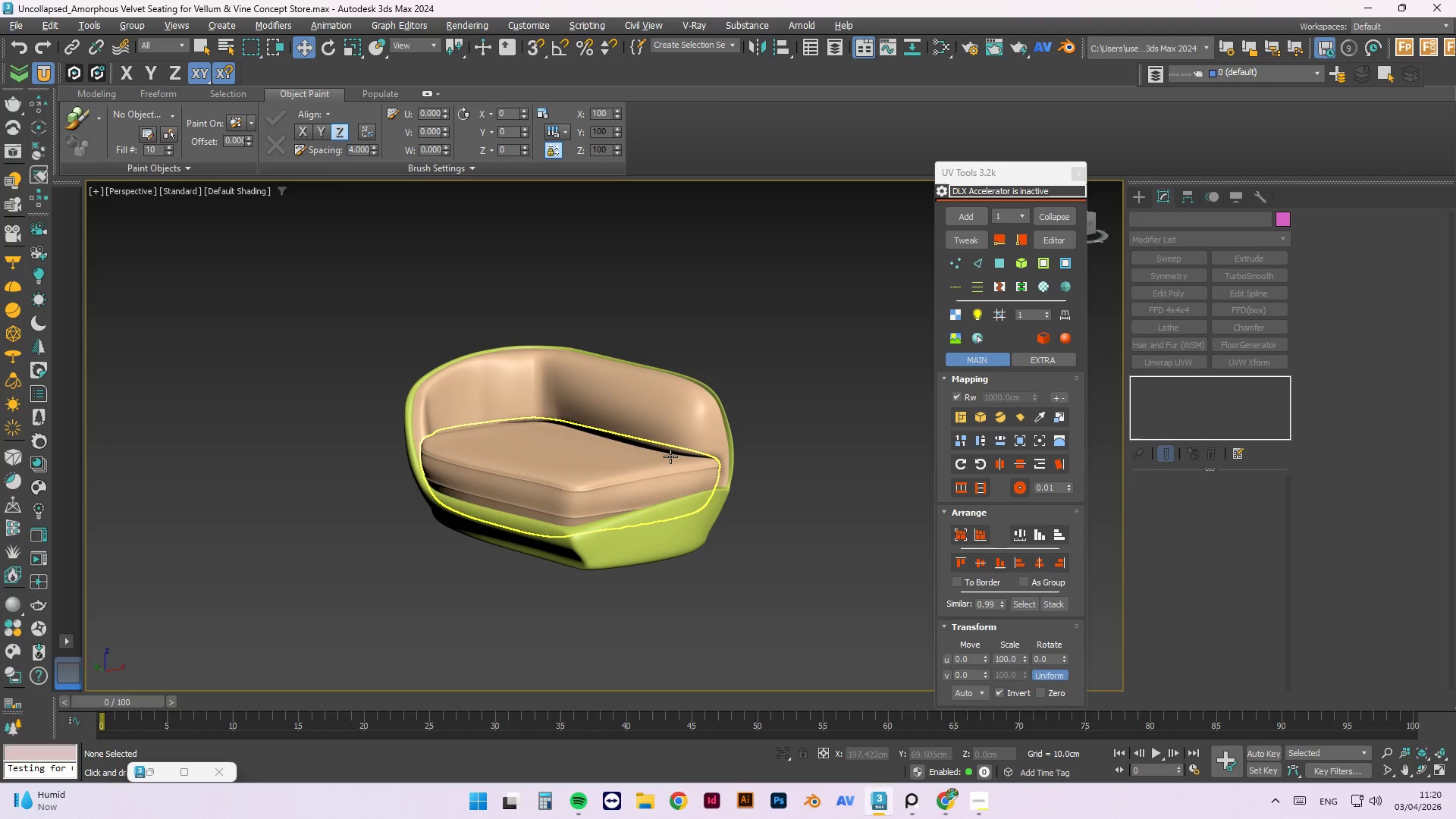 
wait(11.41)
 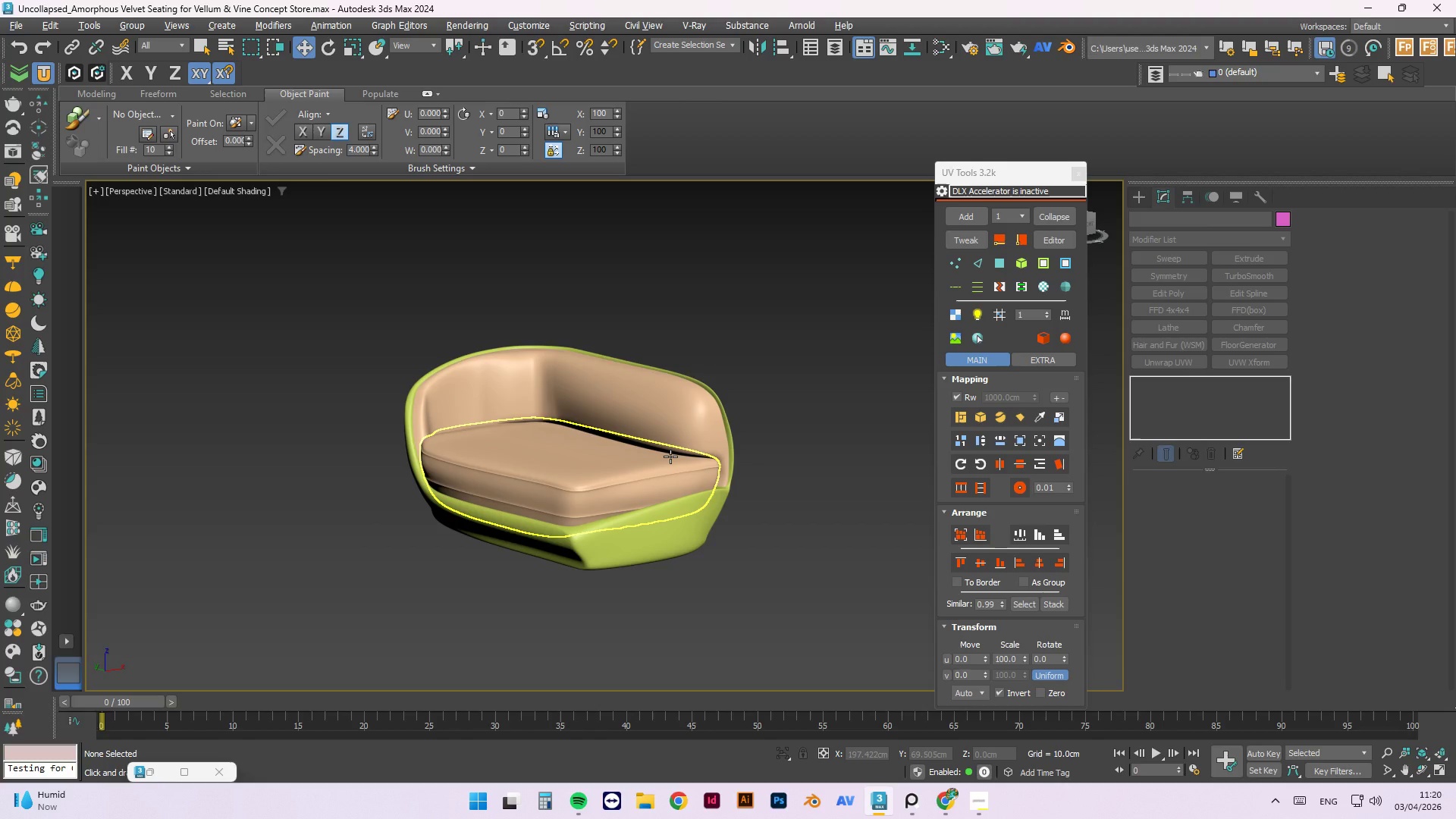 
scroll: coordinate [436, 543], scroll_direction: up, amount: 9.0
 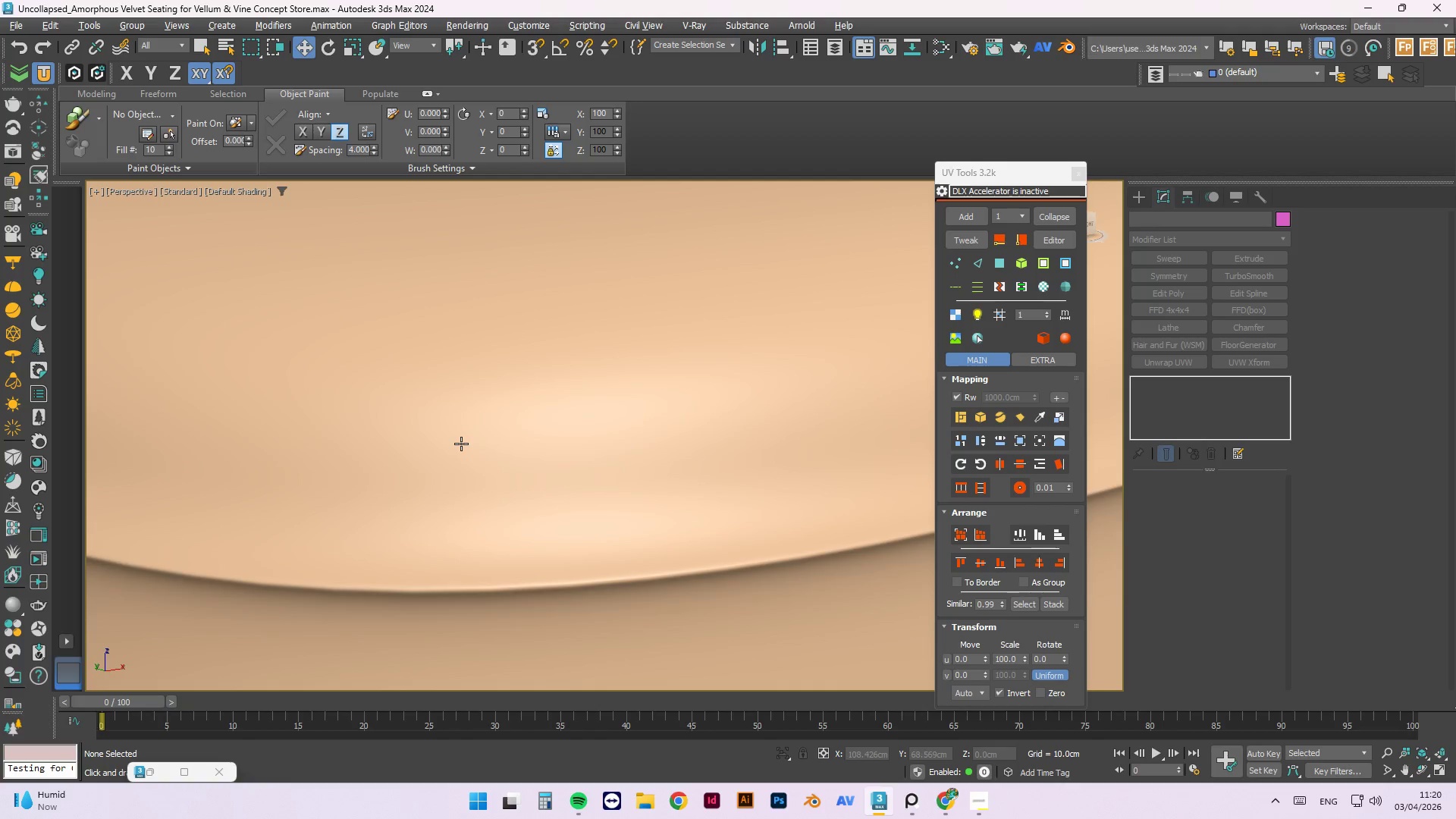 
left_click([461, 444])
 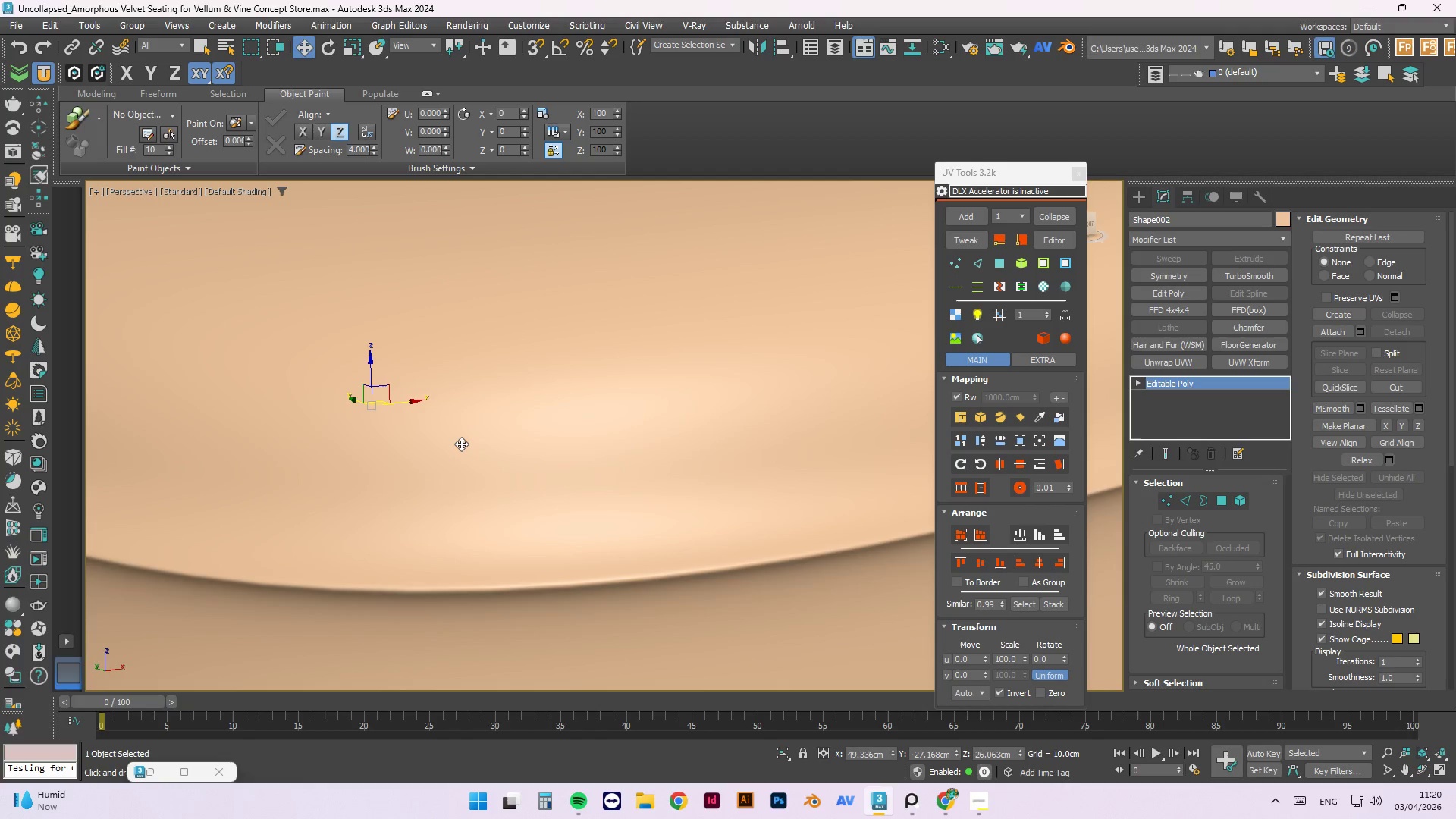 
hold_key(key=AltLeft, duration=1.5)
 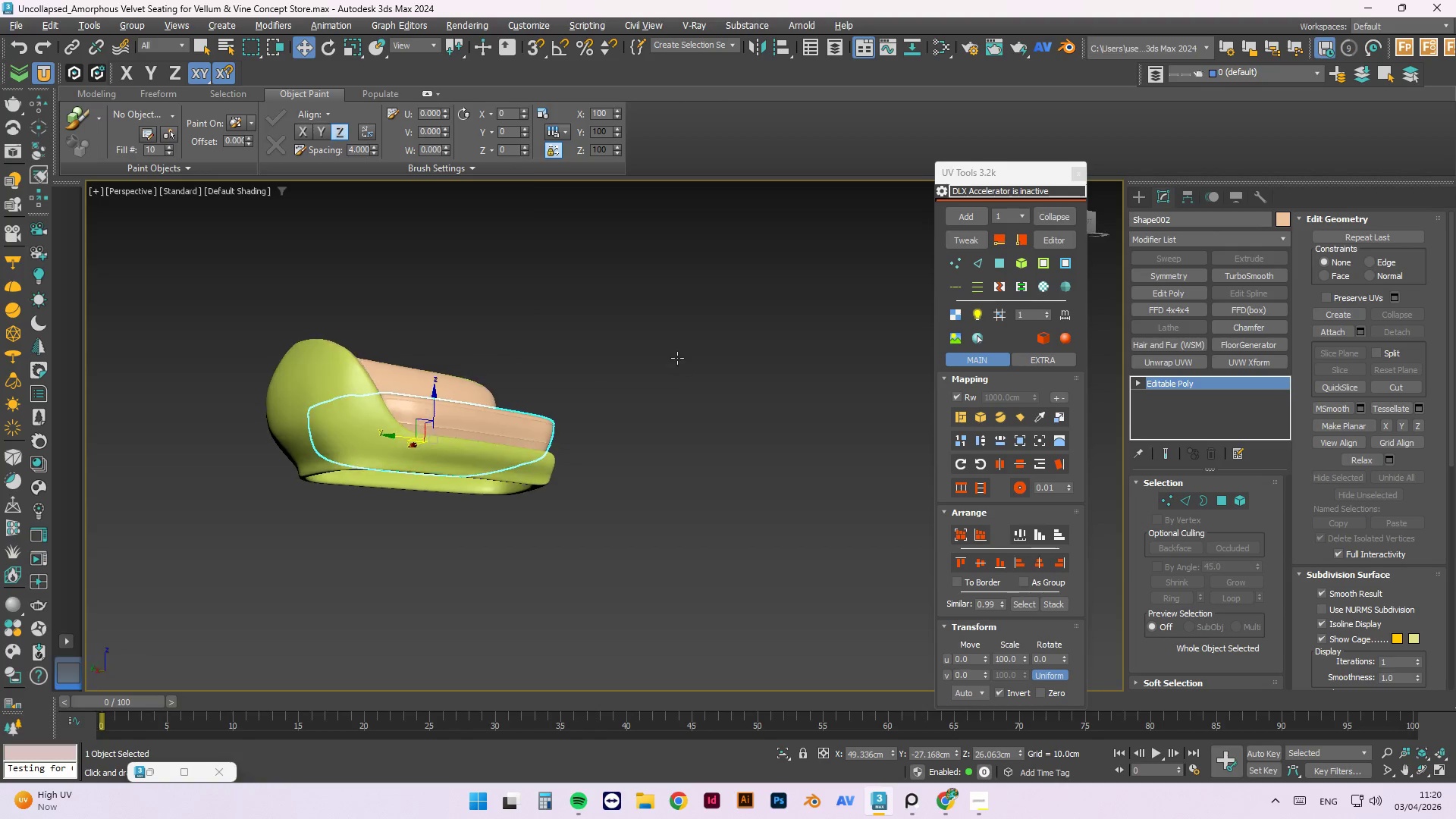 
scroll: coordinate [405, 481], scroll_direction: down, amount: 10.0
 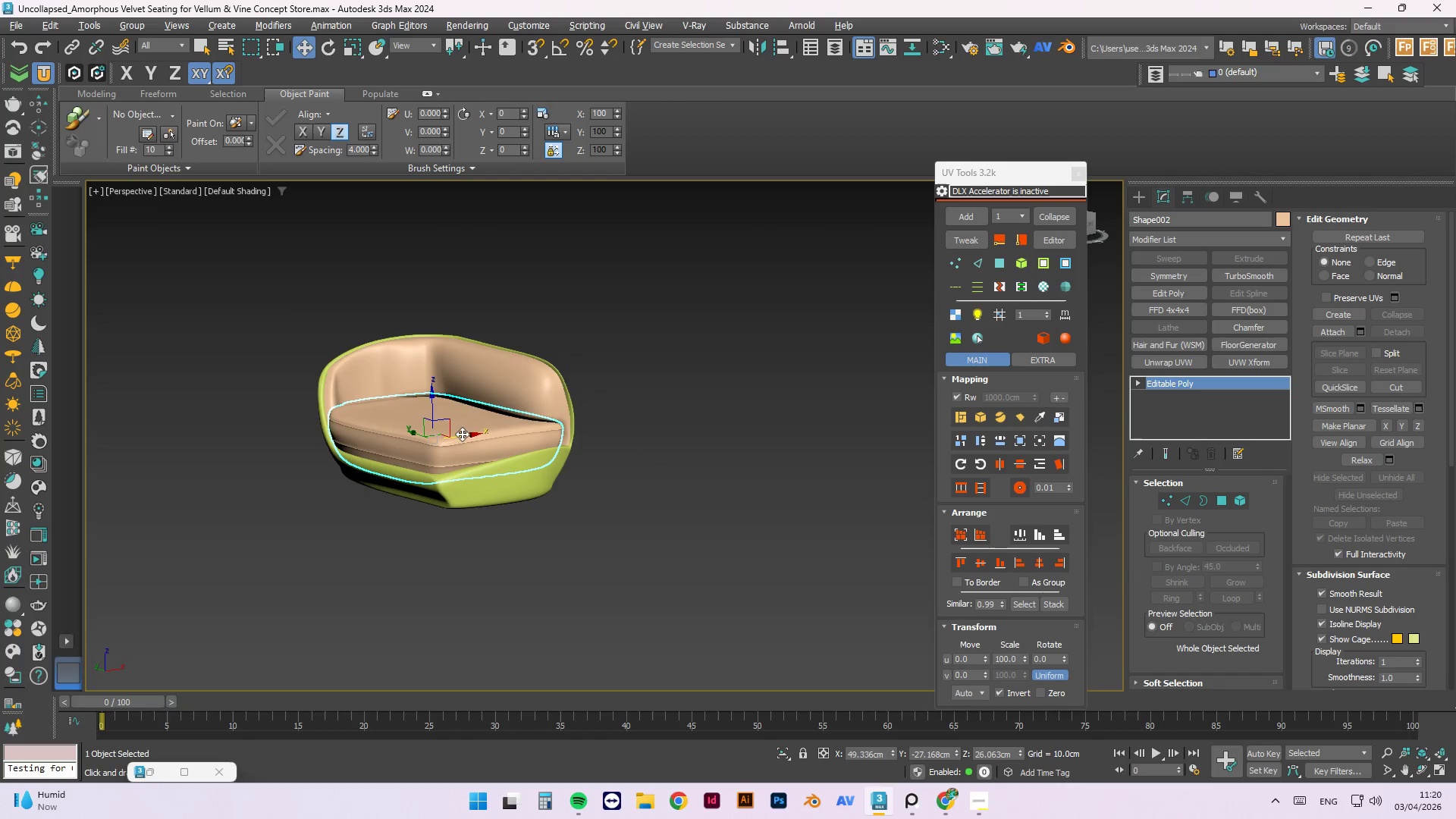 
hold_key(key=AltLeft, duration=1.51)
 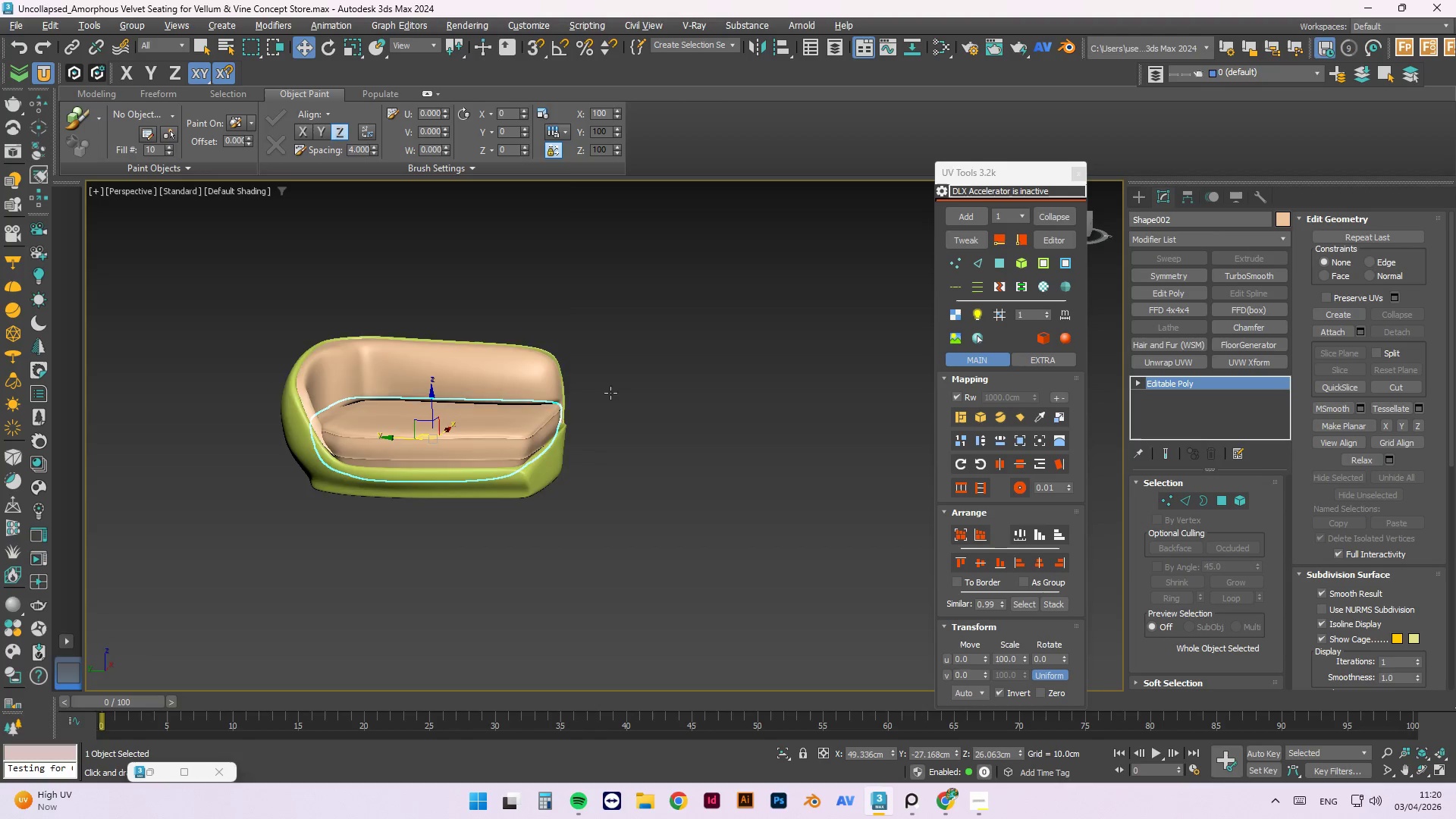 
hold_key(key=AltLeft, duration=0.97)
 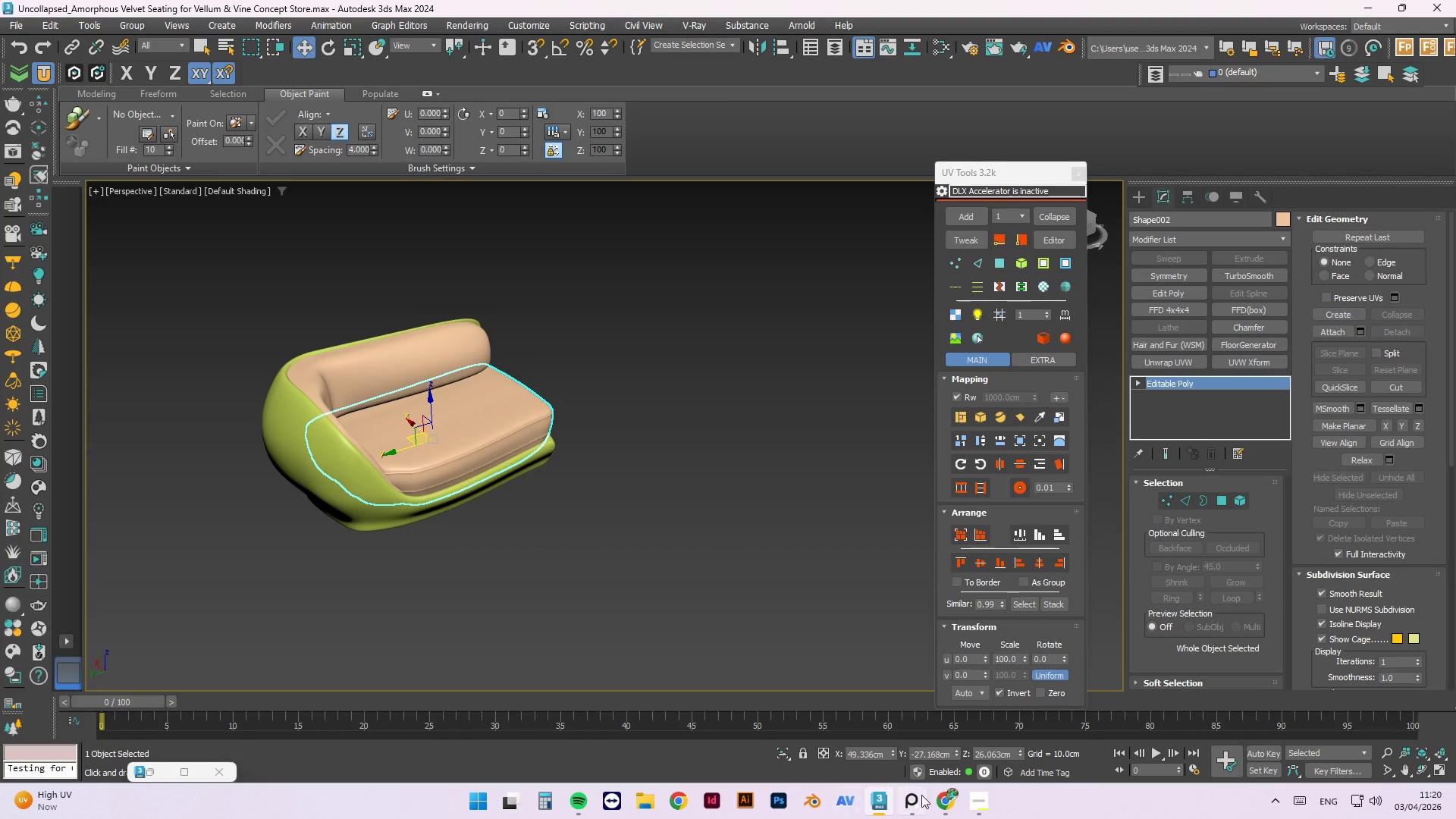 
left_click([924, 802])
 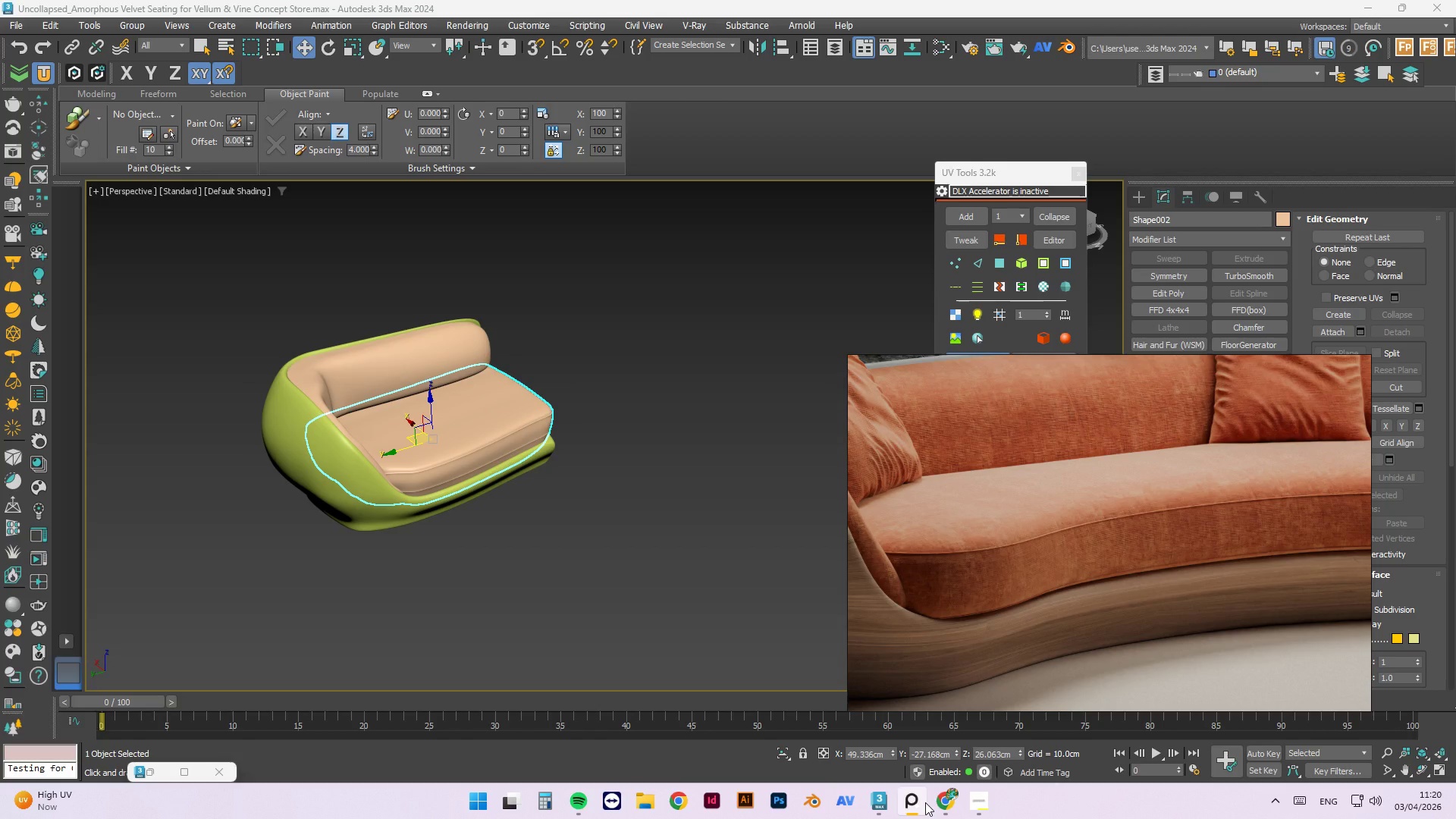 
left_click([925, 802])
 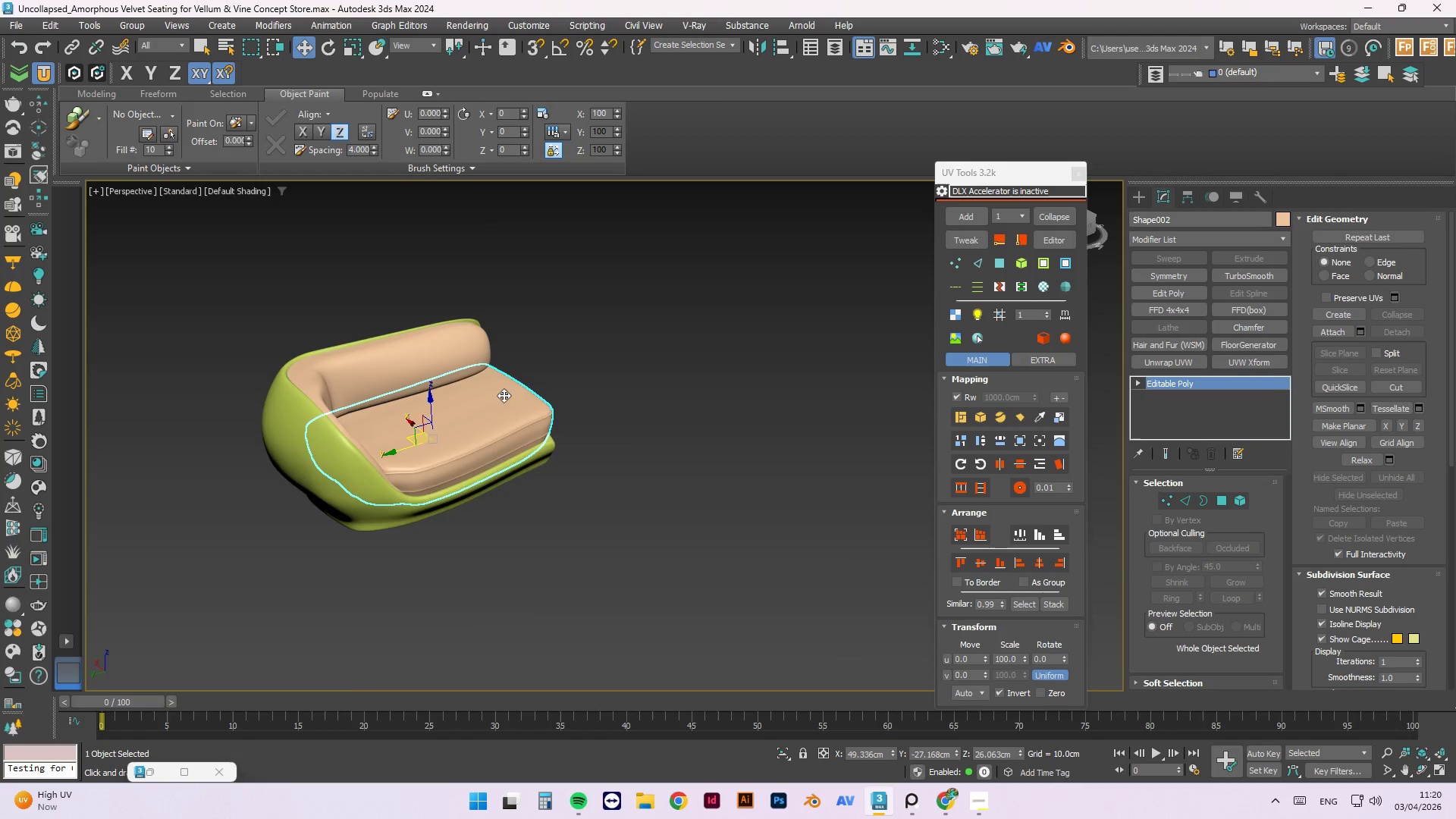 
key(Alt+AltLeft)
 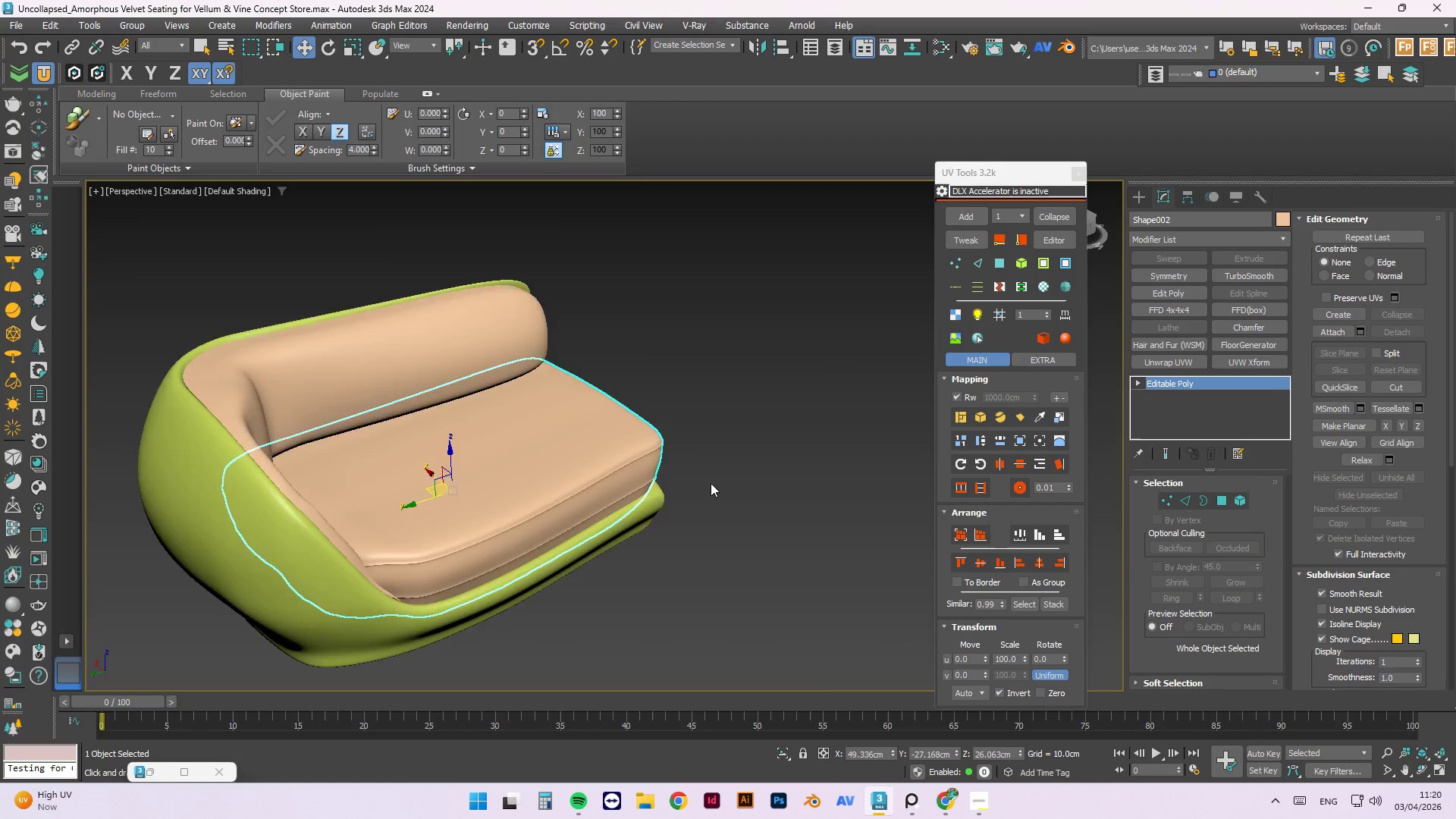 
hold_key(key=AltLeft, duration=1.5)
scroll: coordinate [735, 468], scroll_direction: up, amount: 3.0
 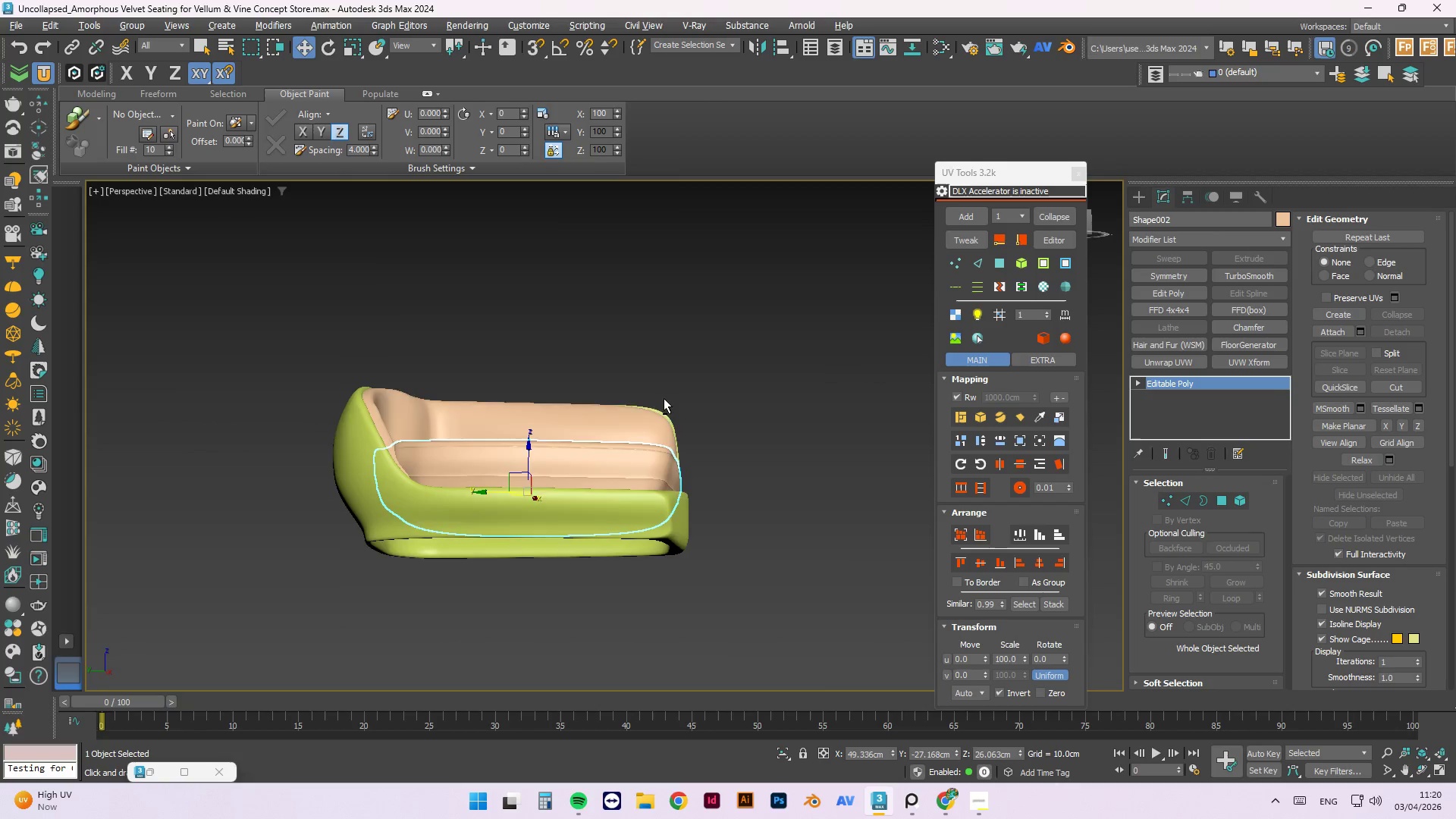 
hold_key(key=AltLeft, duration=1.09)
middle_click([645, 418])
 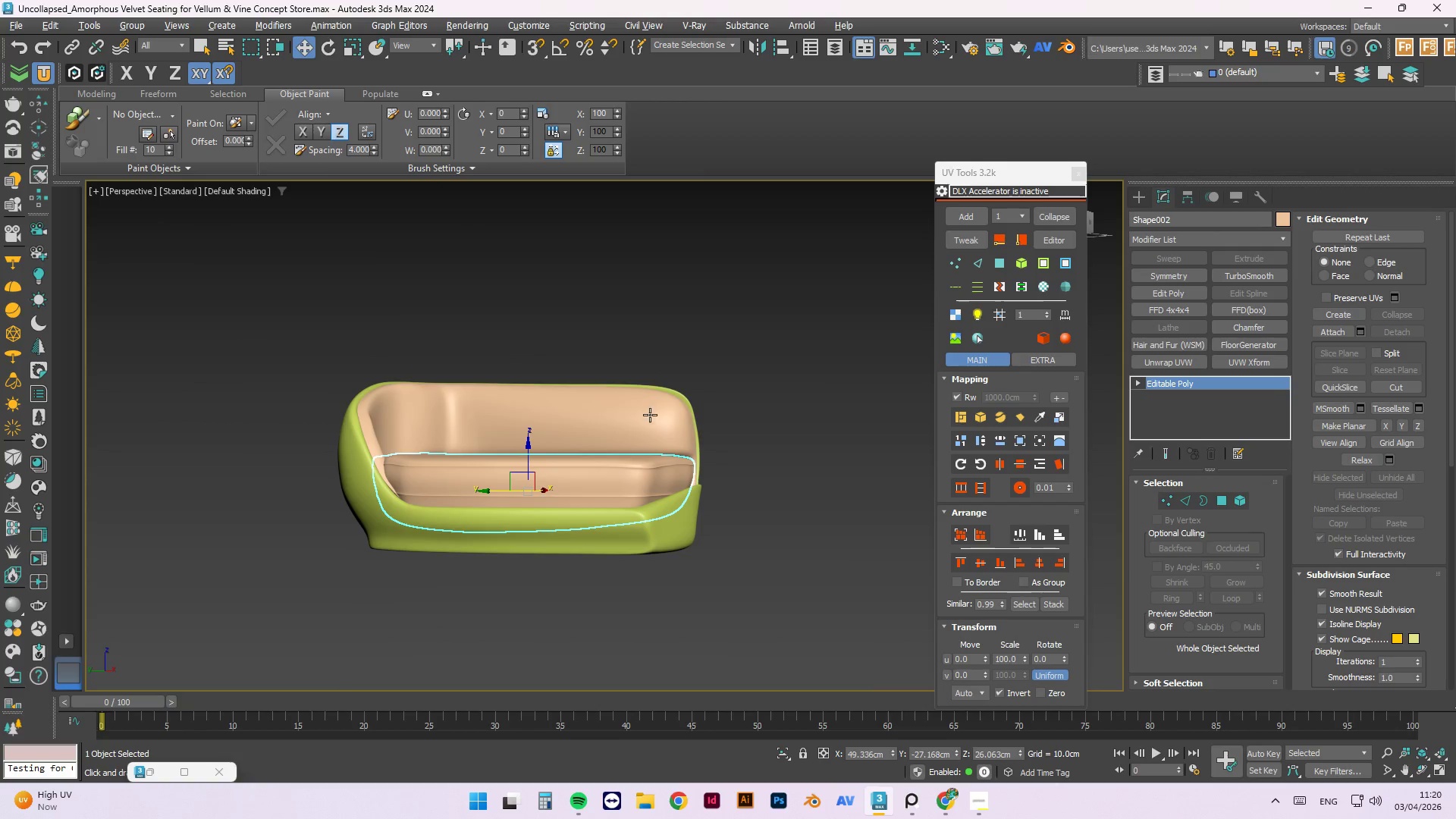 
hold_key(key=AltLeft, duration=4.24)
scroll: coordinate [566, 441], scroll_direction: up, amount: 8.0
 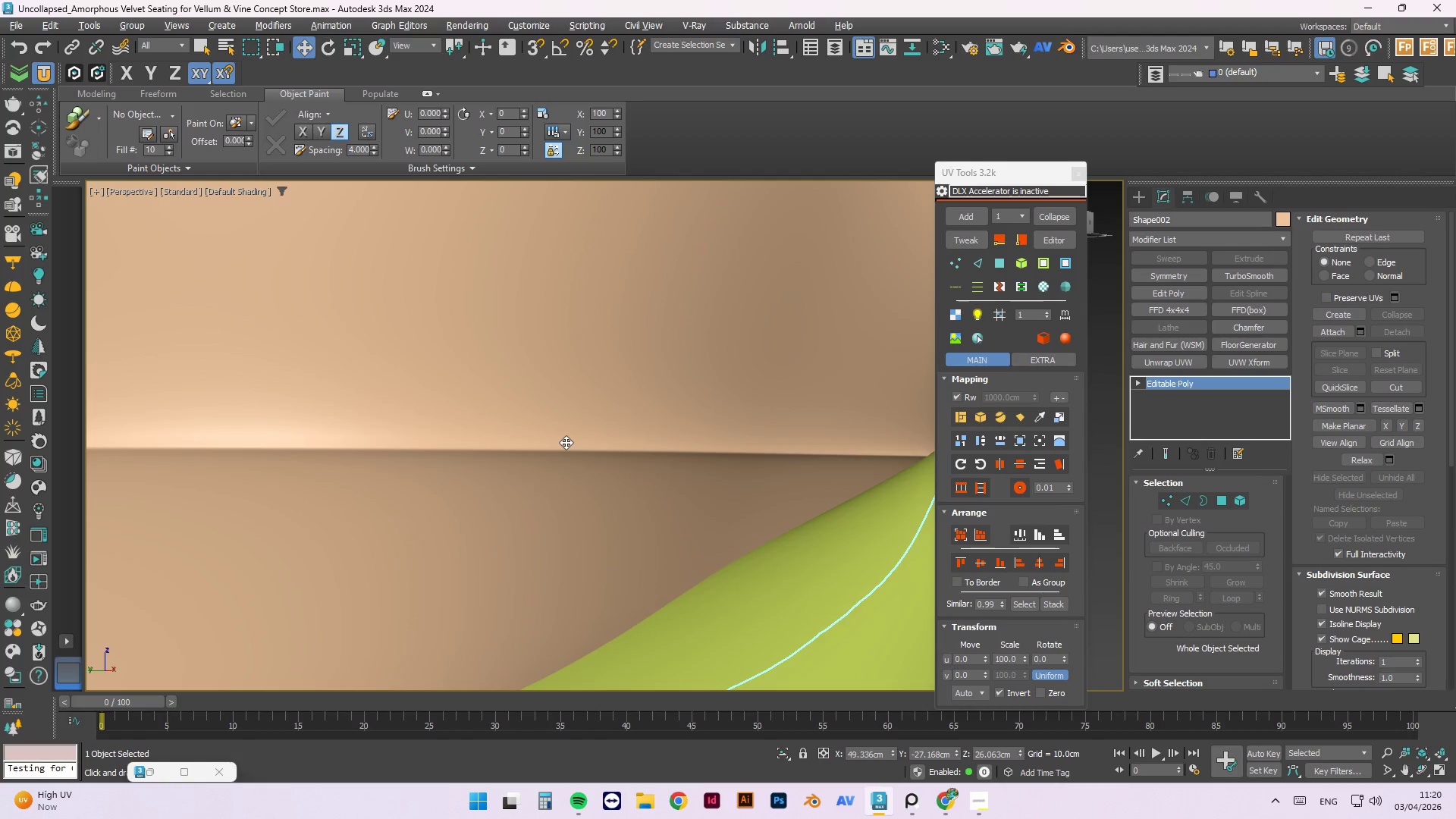 
scroll: coordinate [585, 439], scroll_direction: down, amount: 9.0
 